 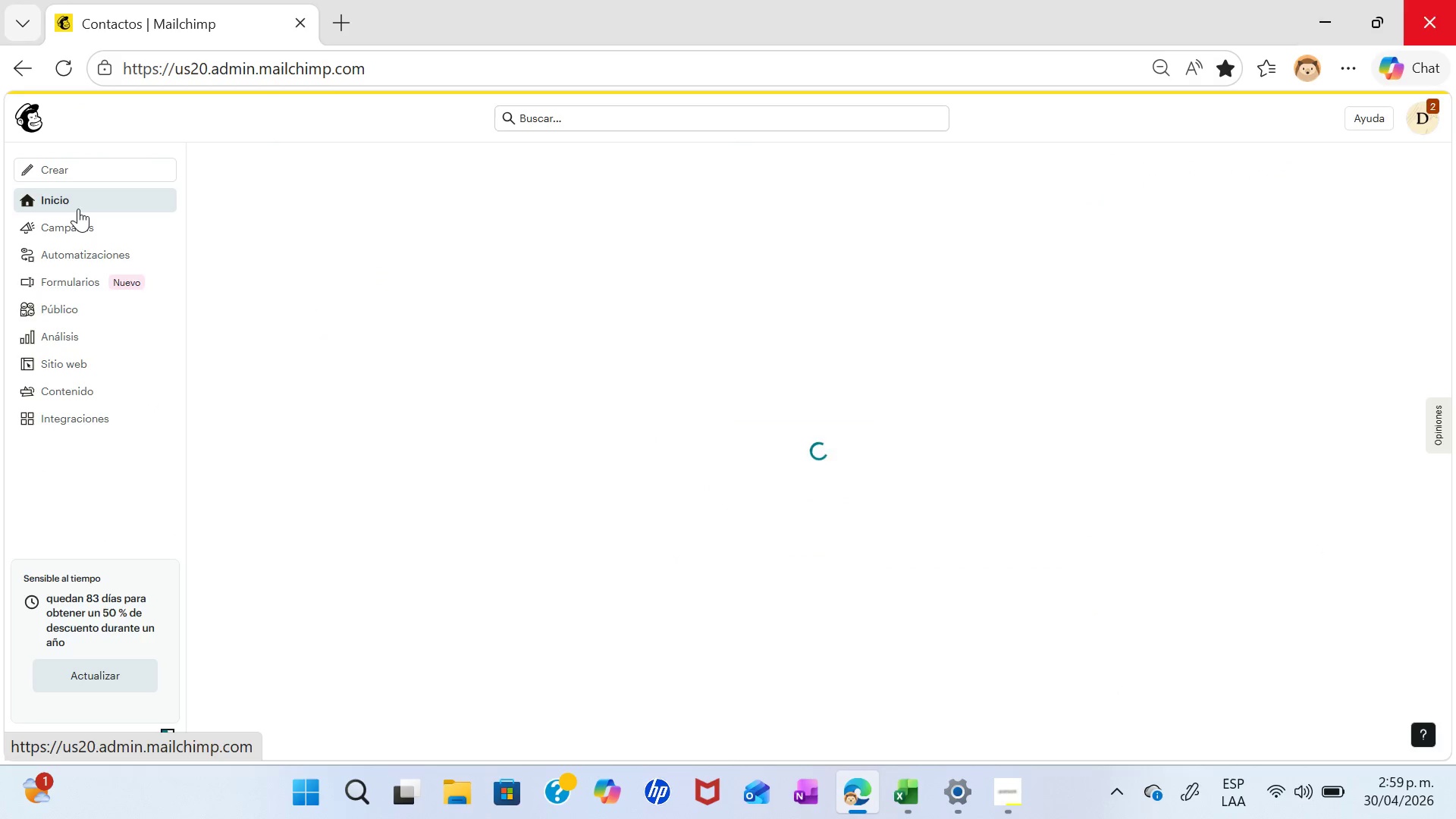 
left_click([66, 306])
 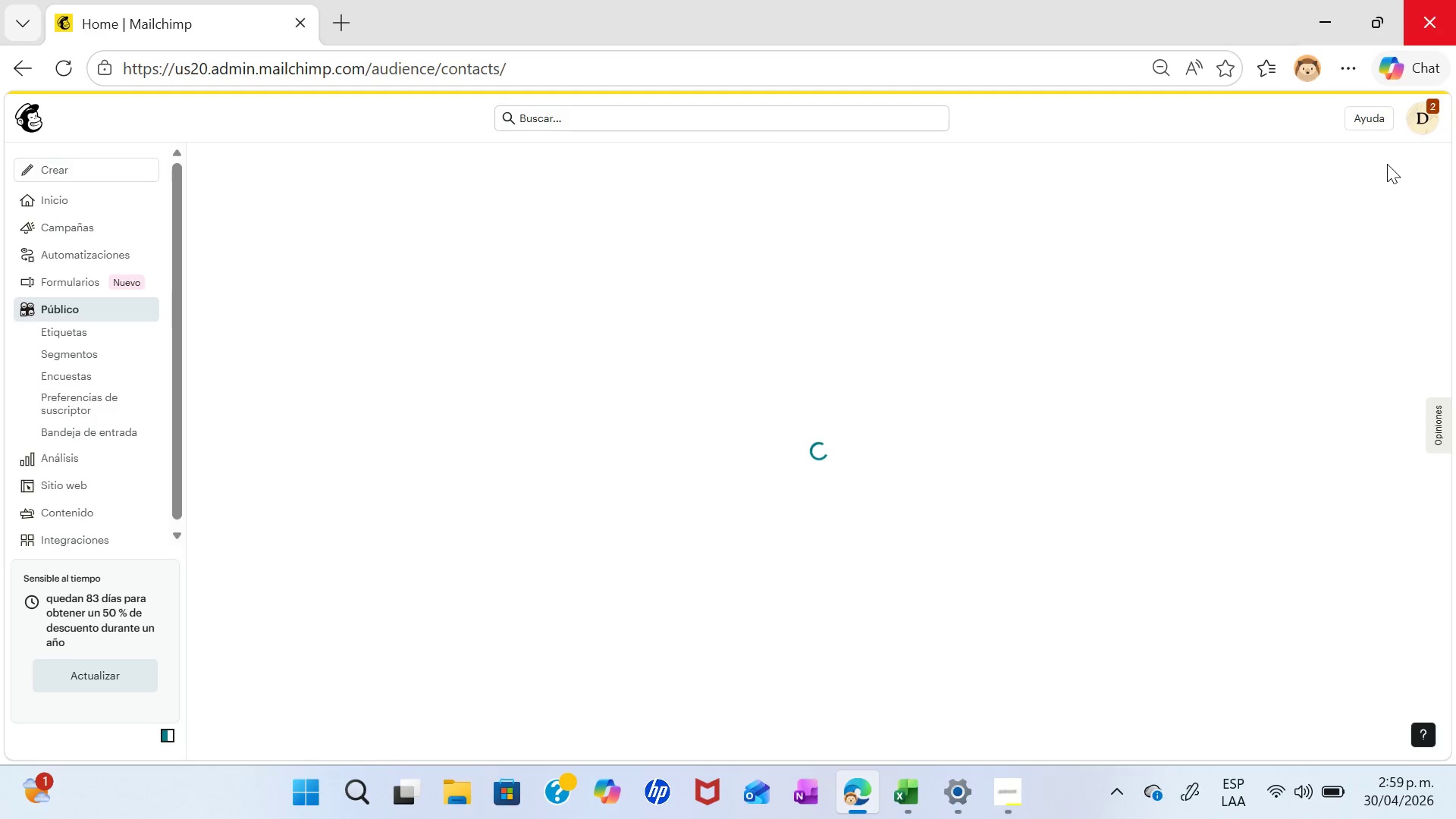 
left_click([1387, 164])
 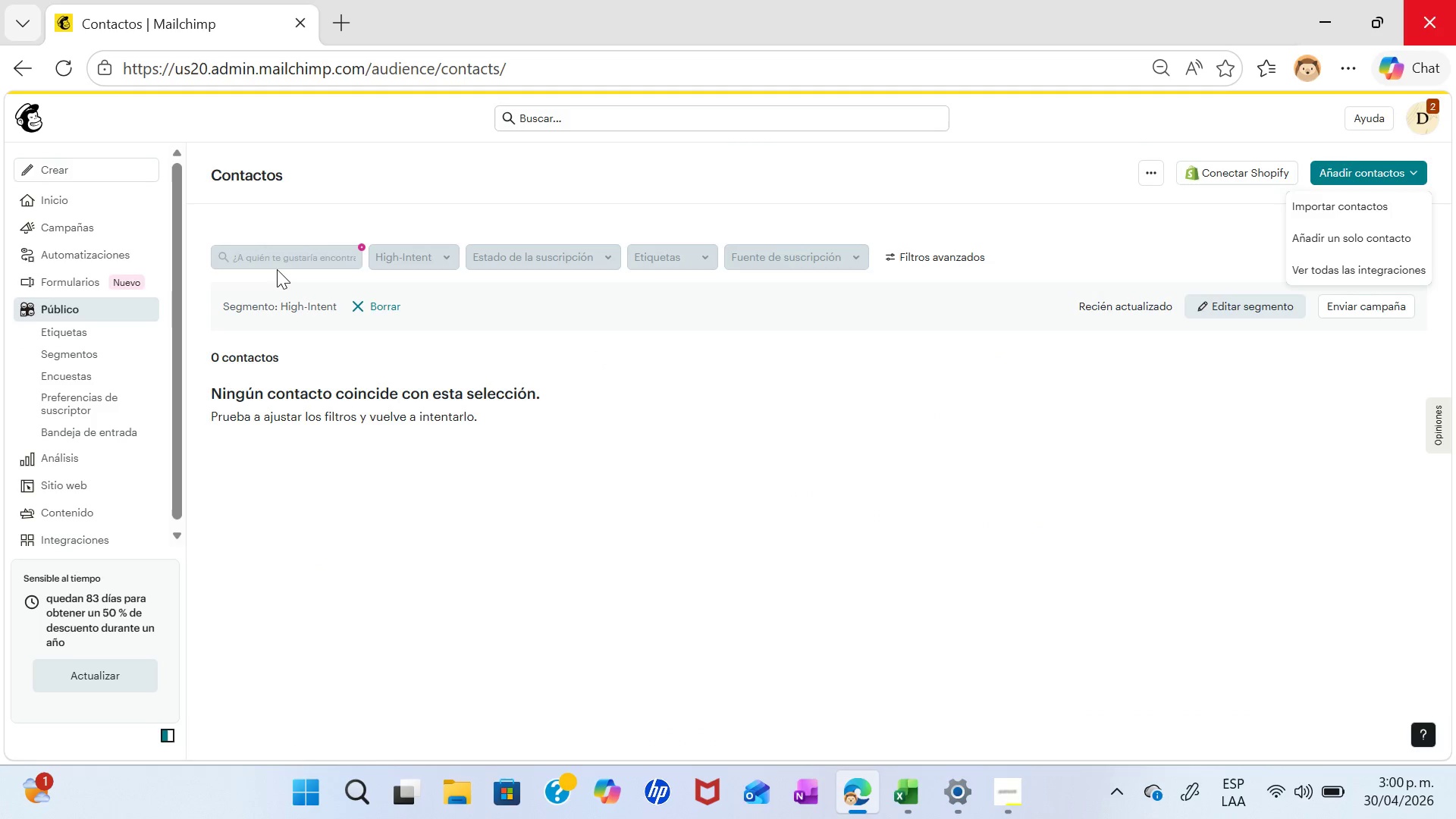 
left_click([377, 307])
 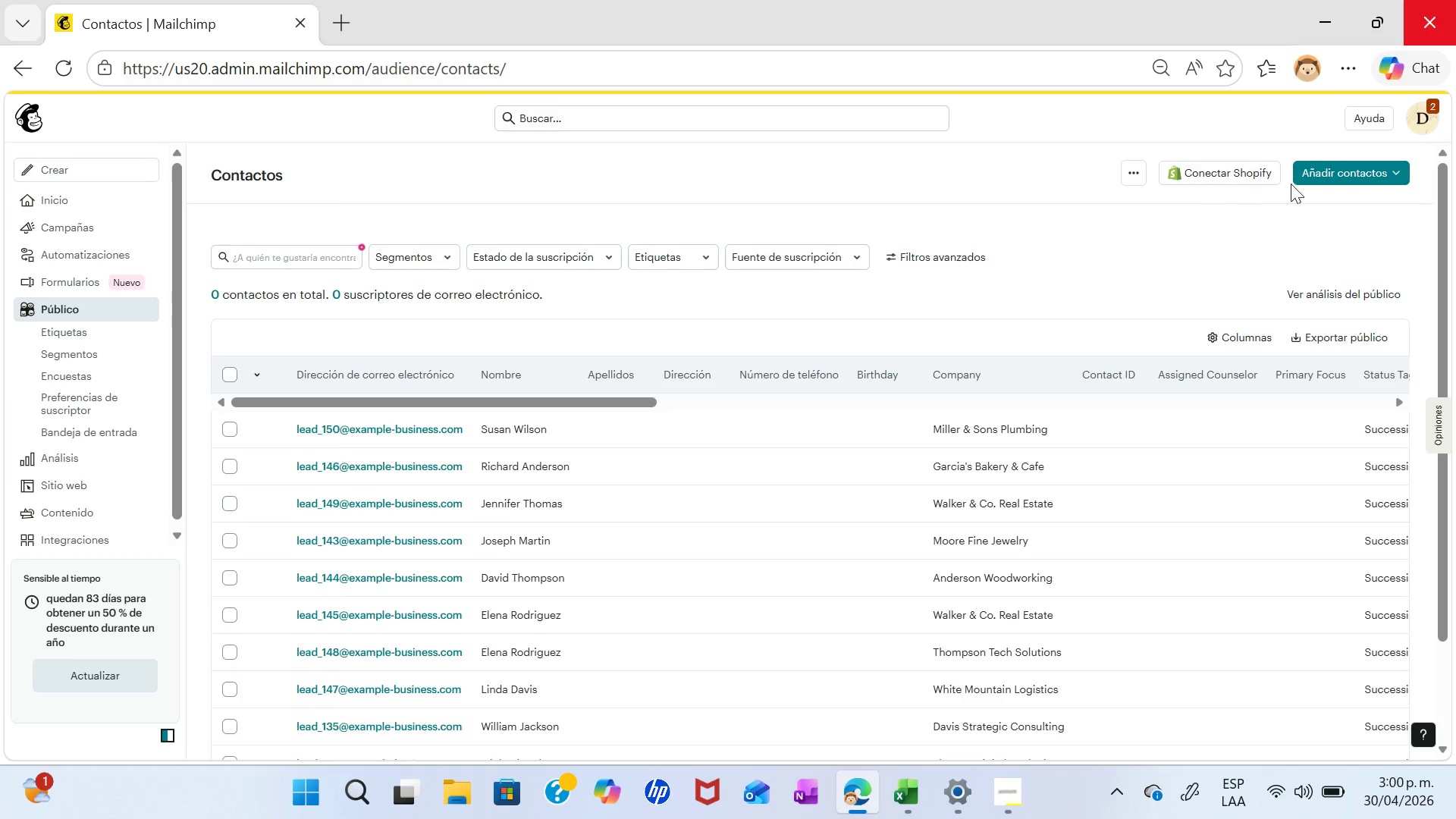 
left_click([1325, 167])
 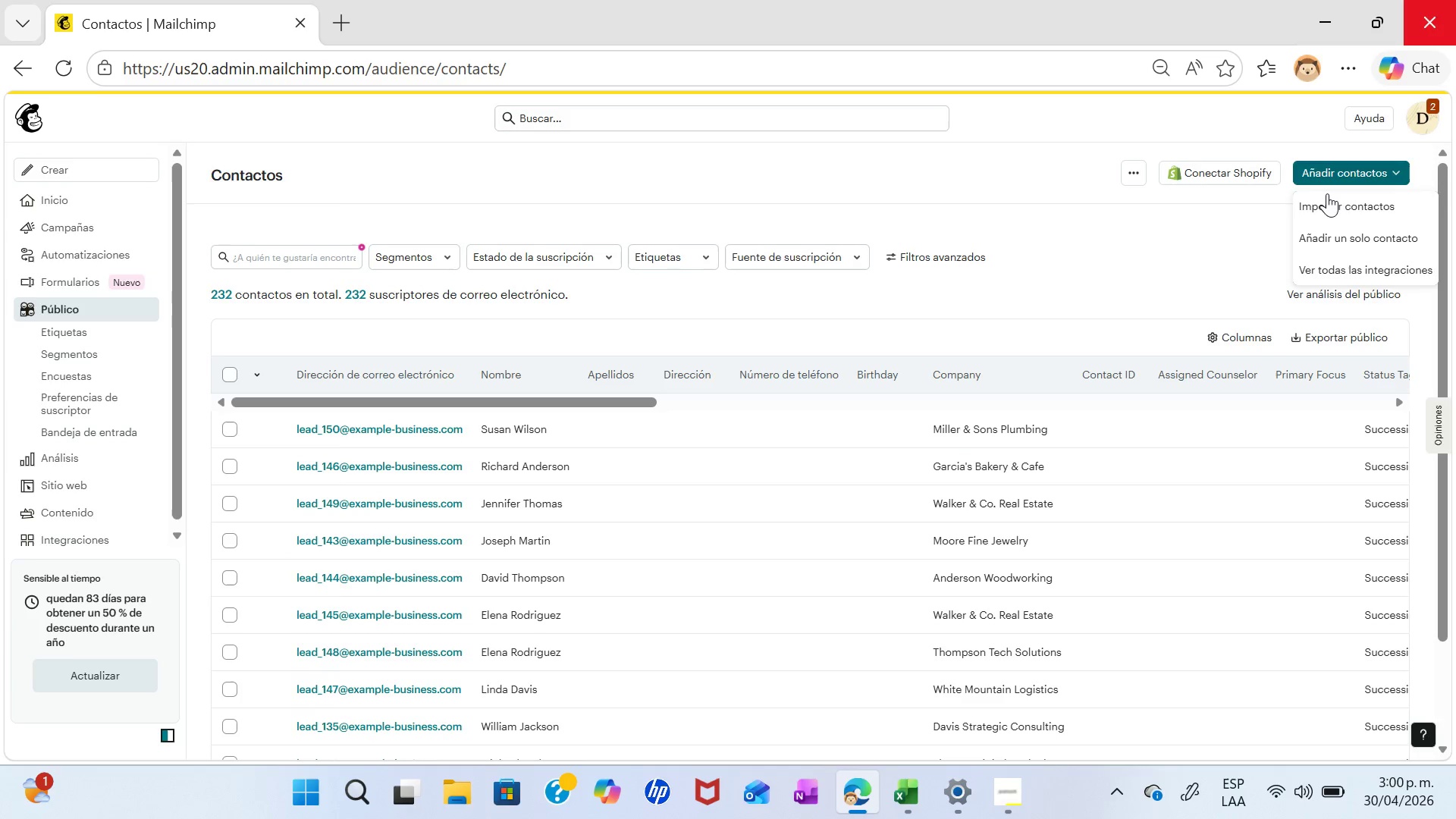 
left_click([1328, 203])
 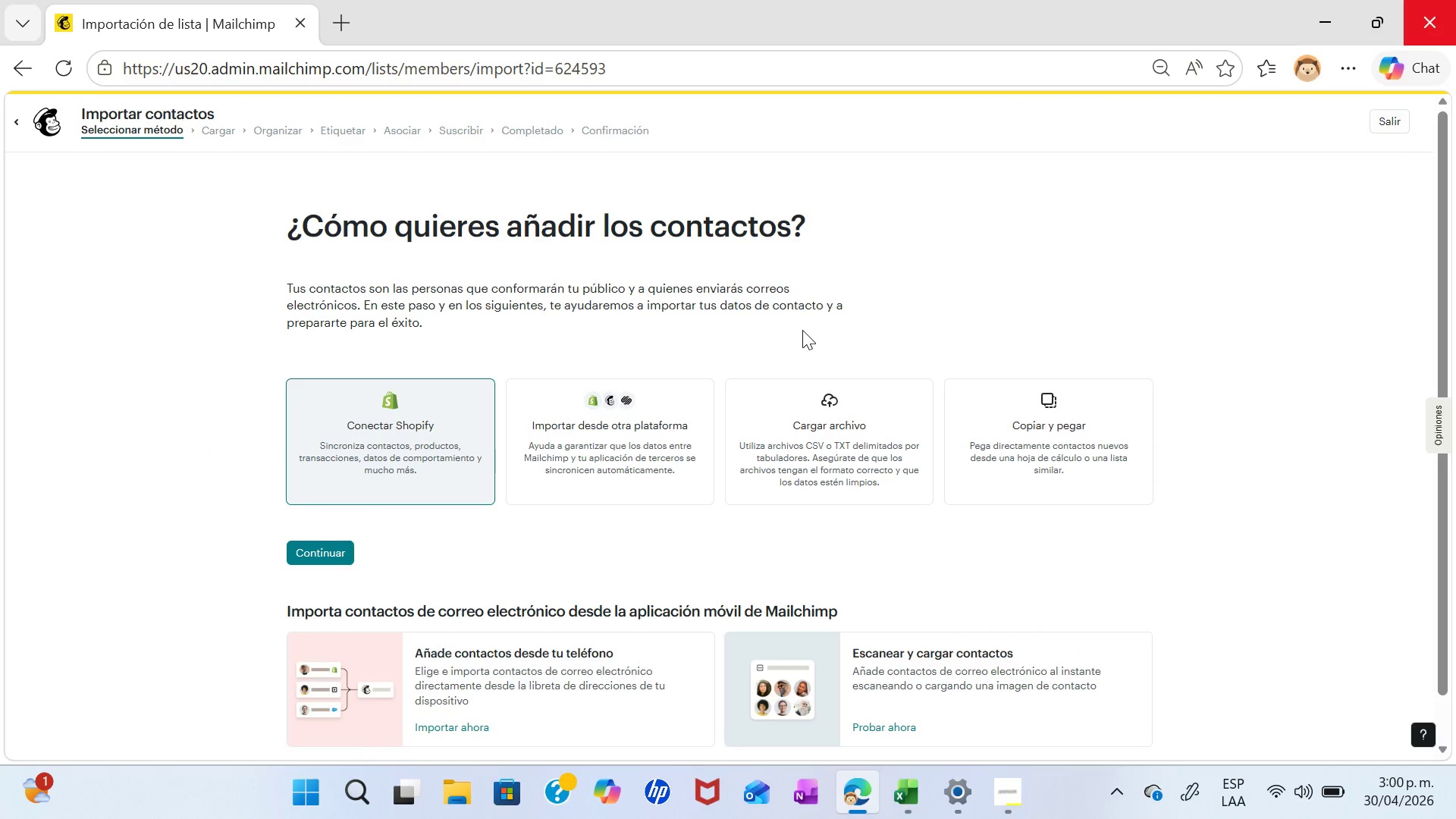 
left_click([794, 427])
 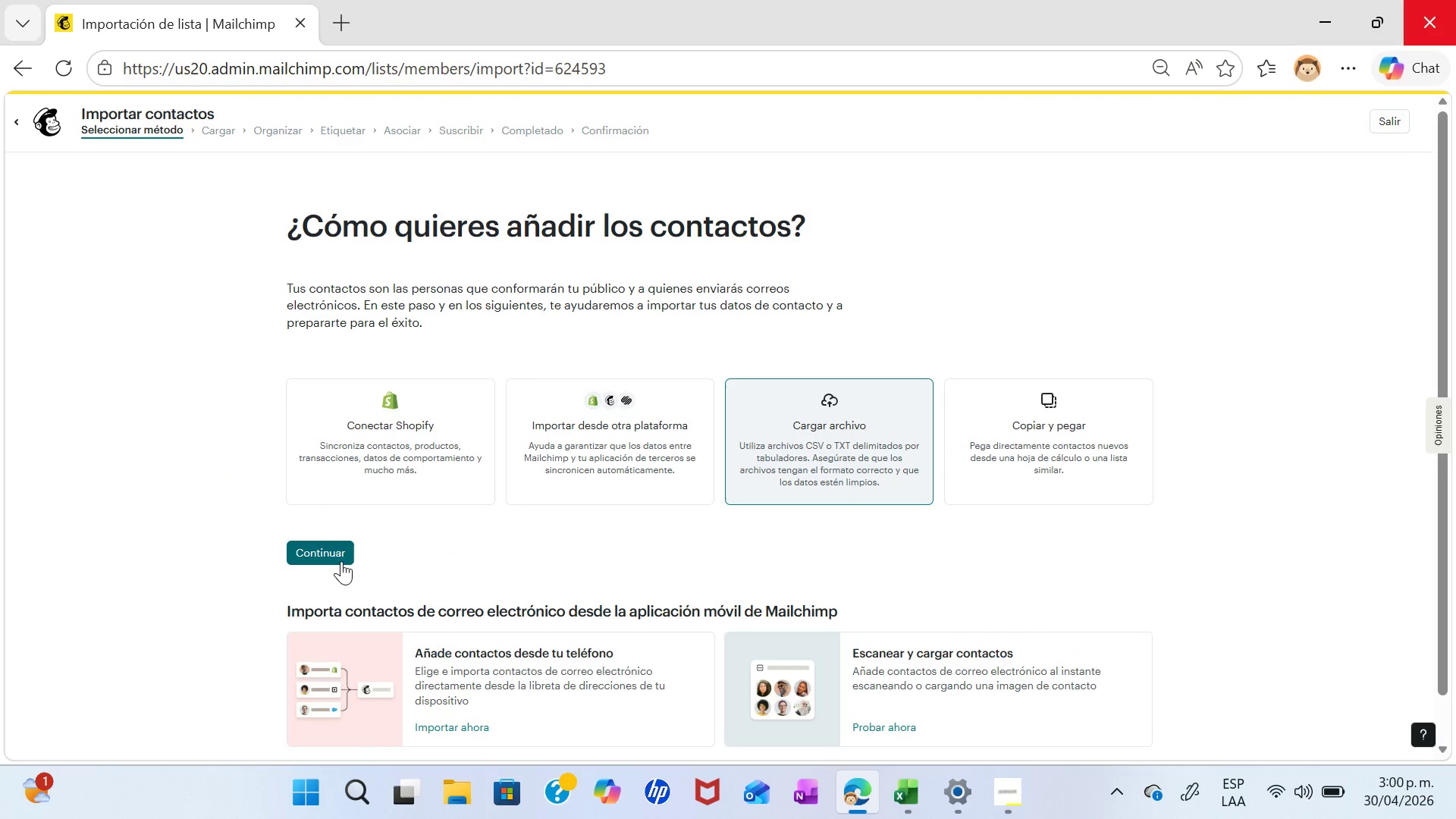 
left_click([339, 558])
 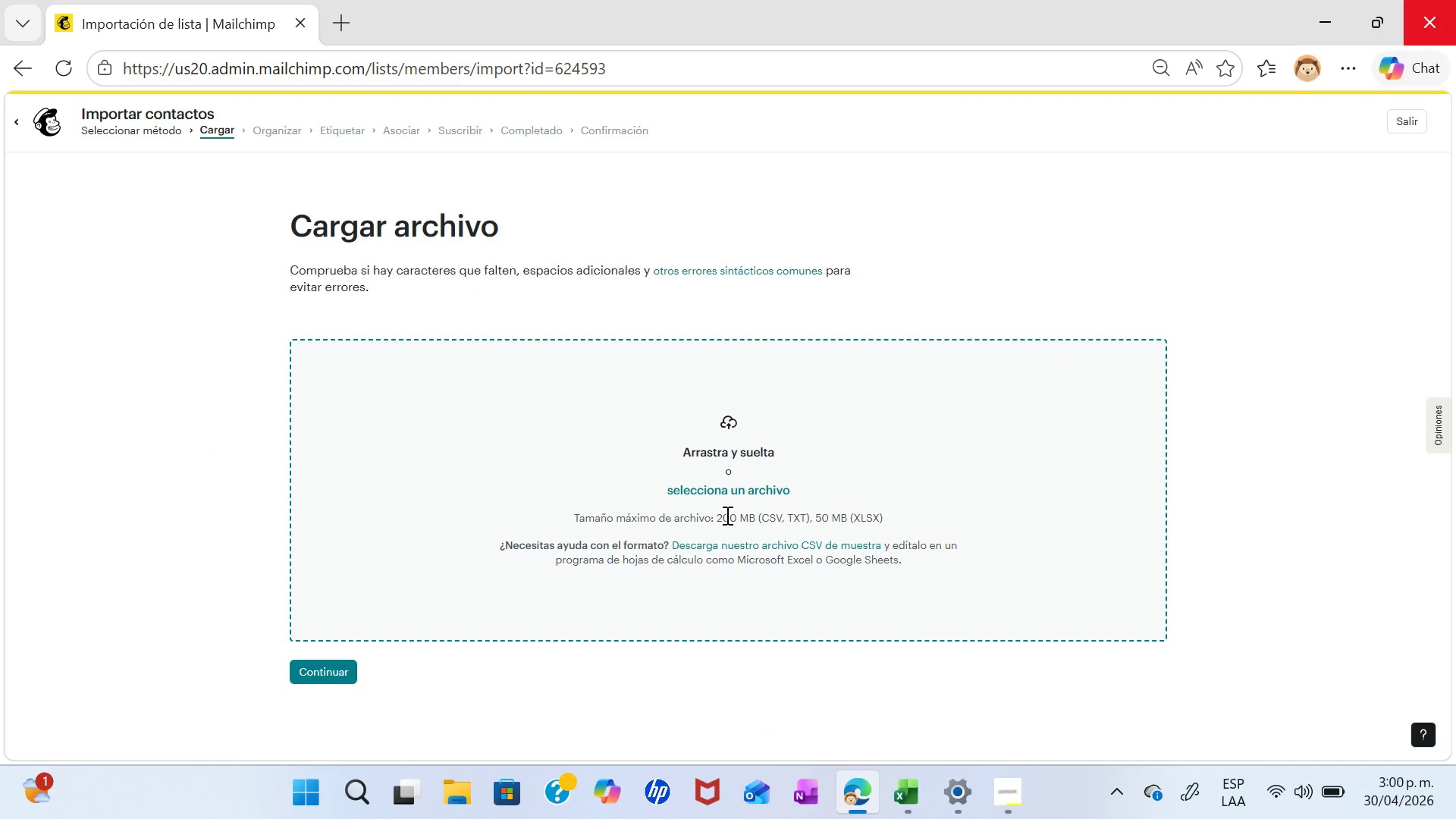 
left_click([726, 487])
 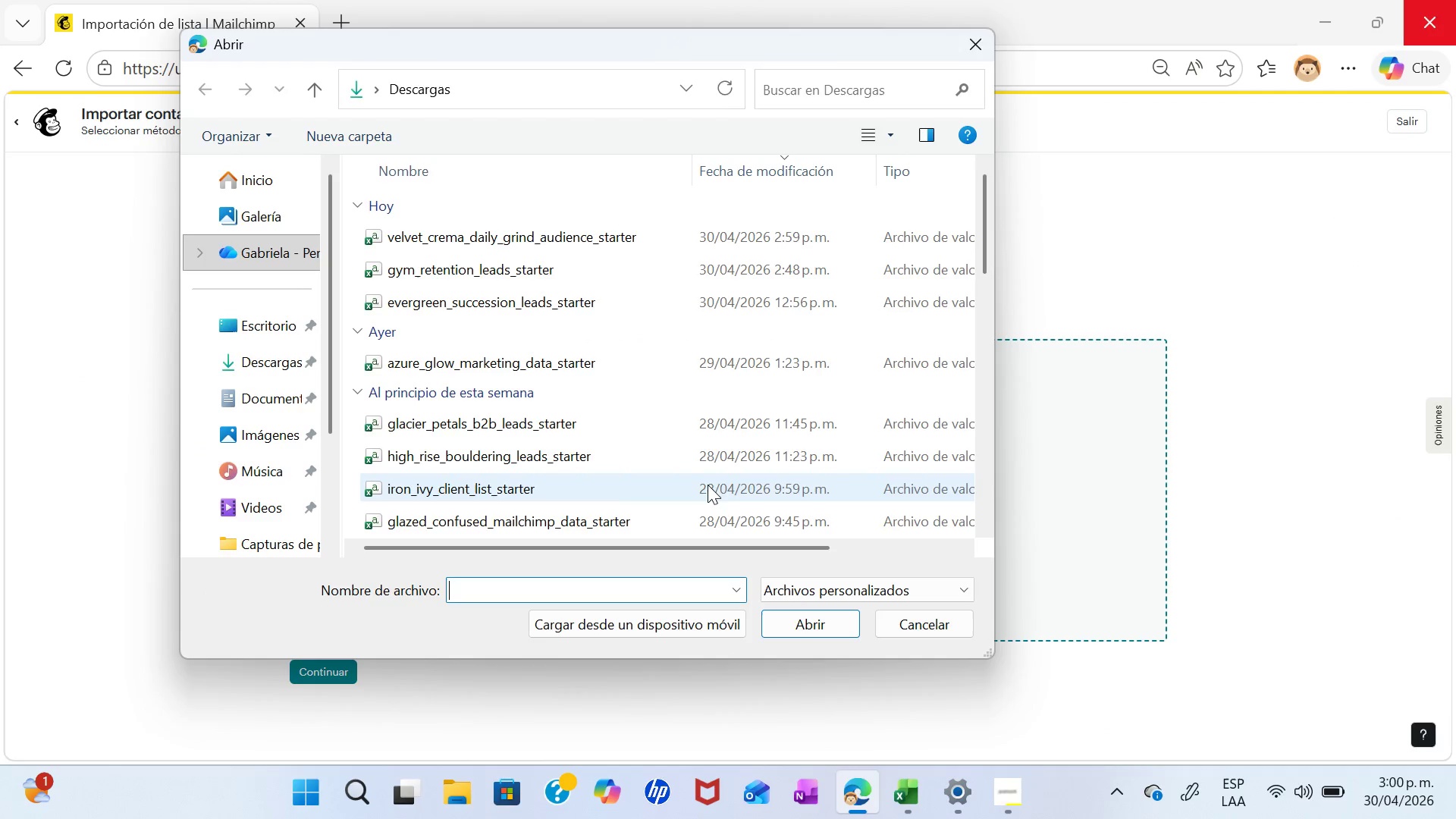 
mouse_move([659, 462])
 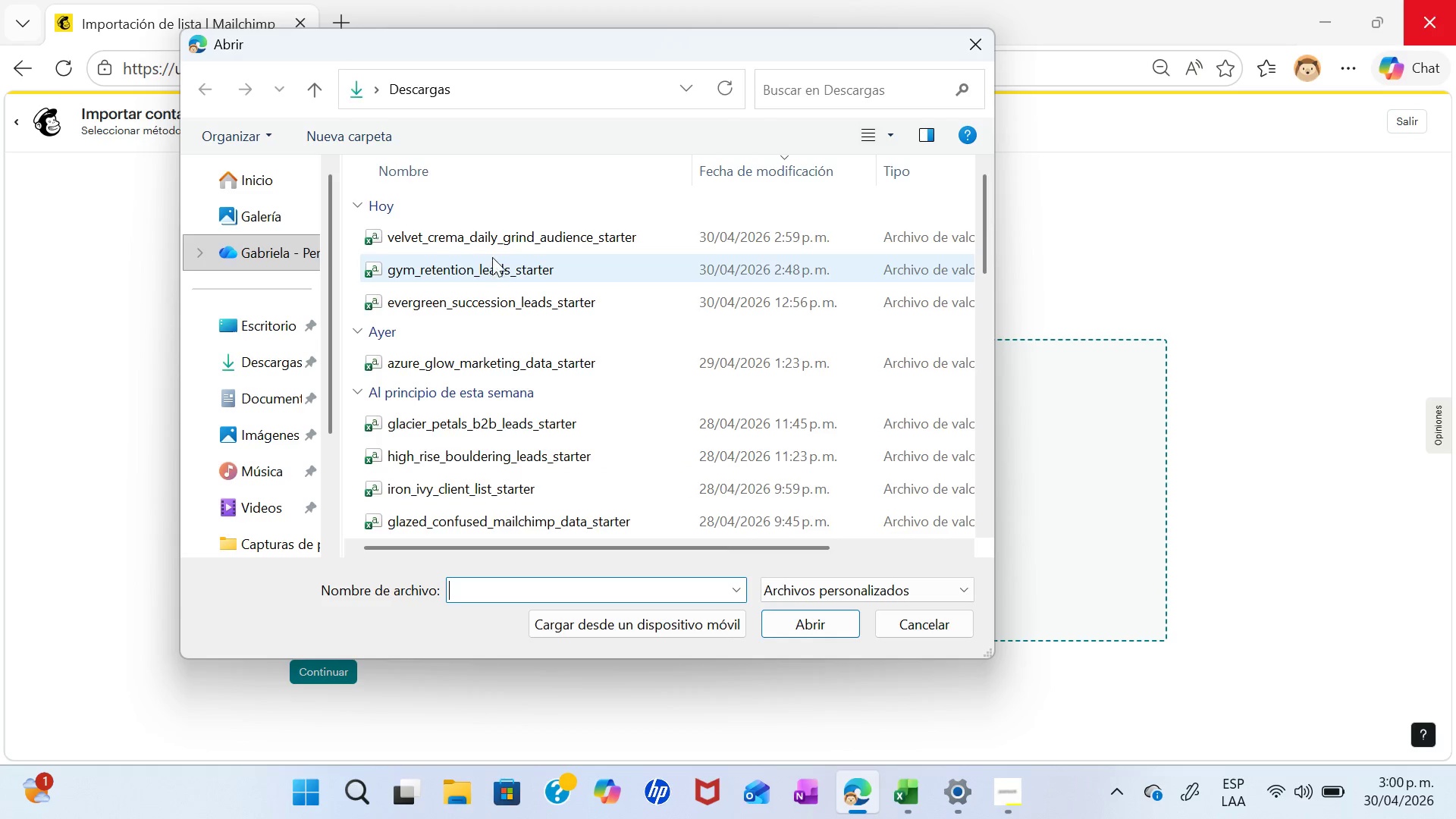 
left_click([492, 237])
 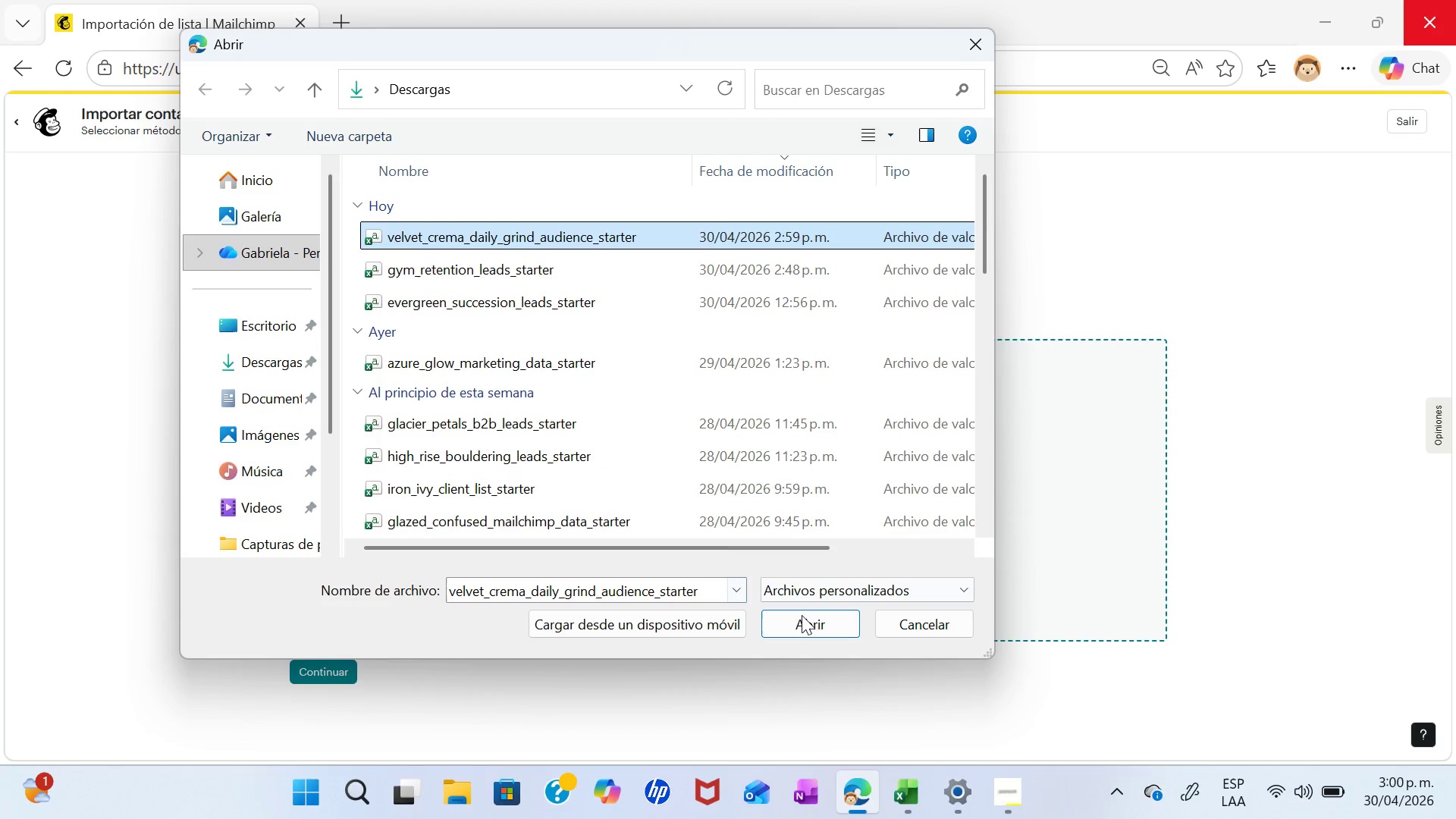 
left_click([808, 620])
 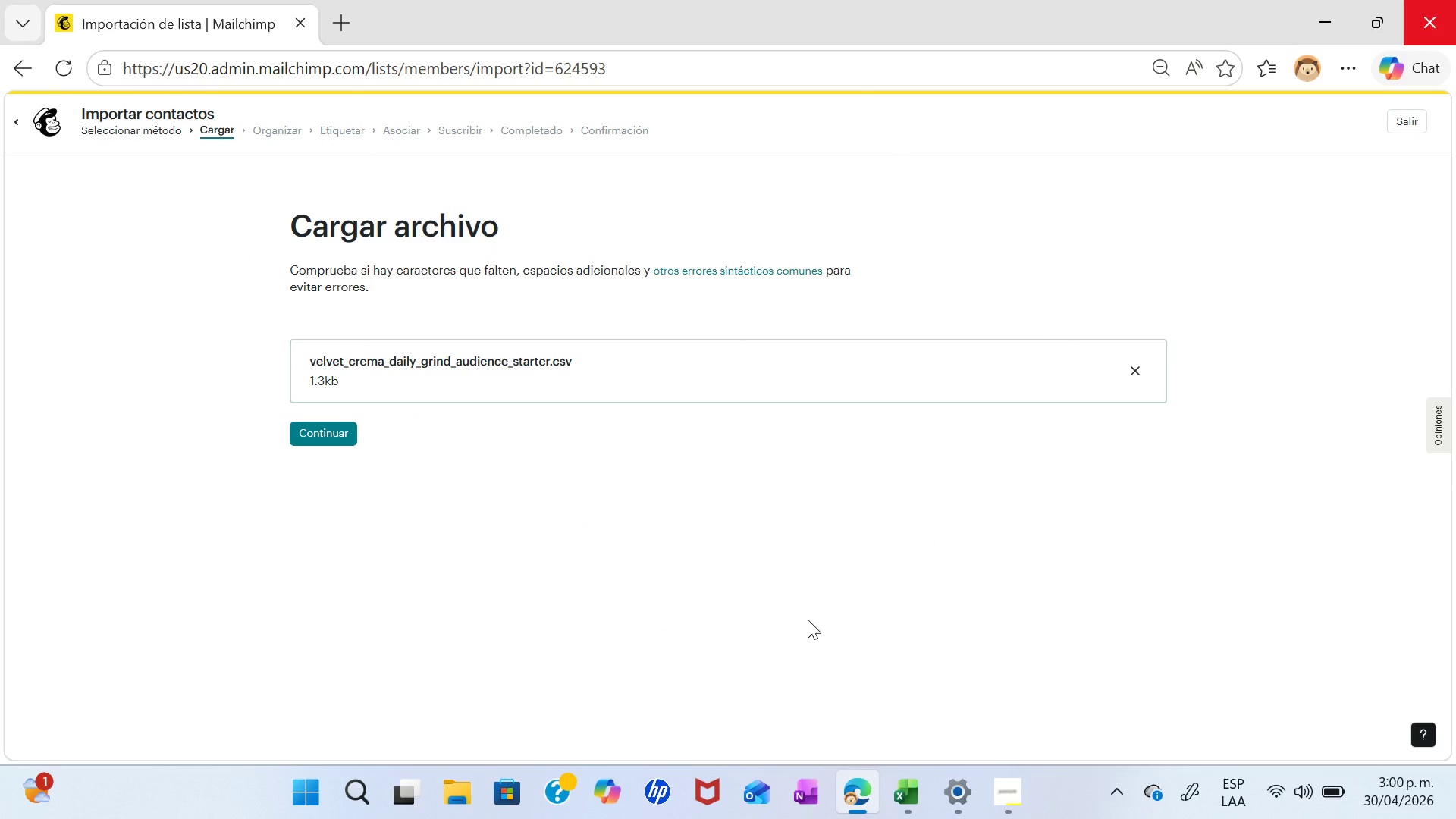 
wait(19.59)
 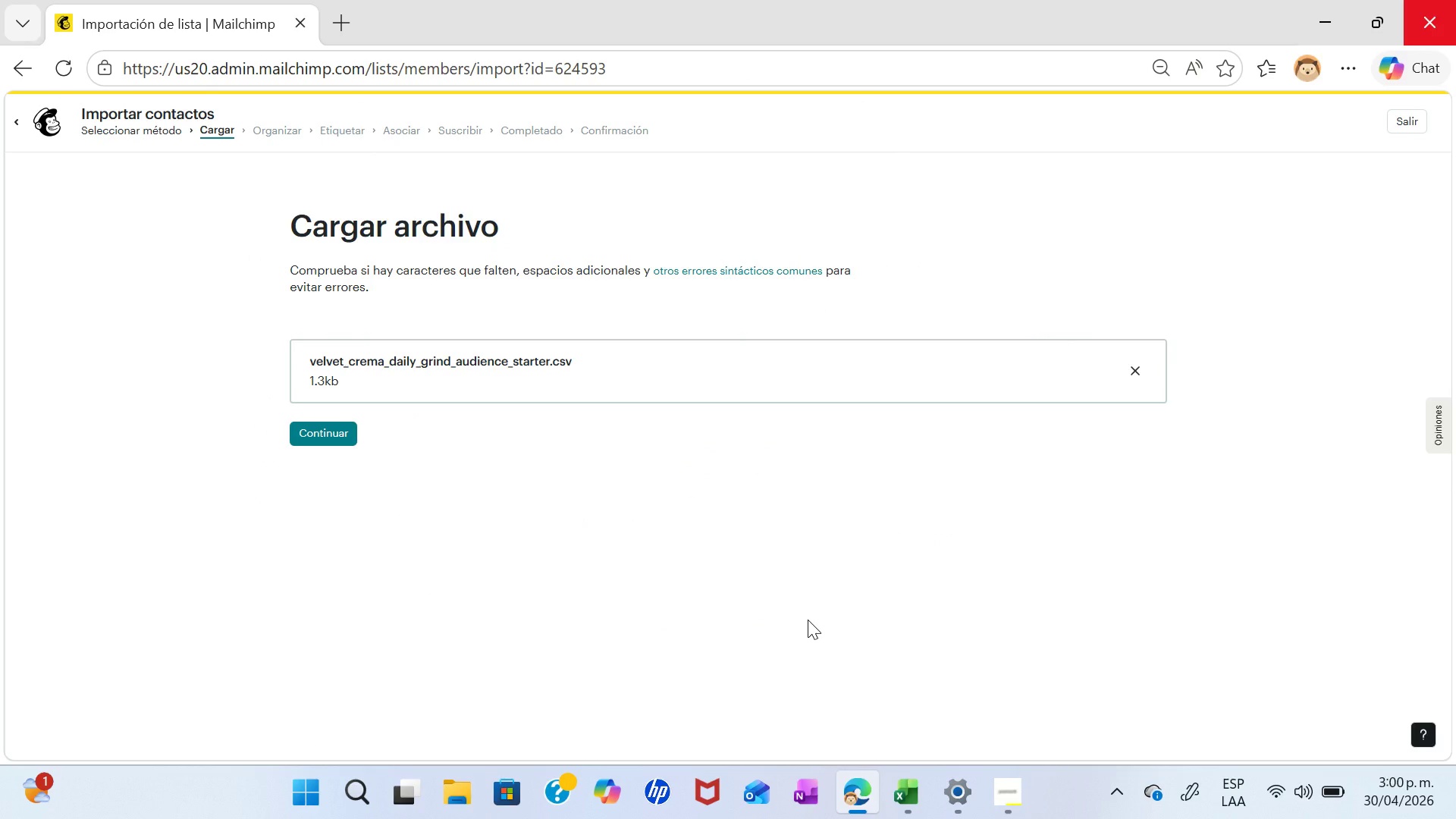 
left_click([337, 424])
 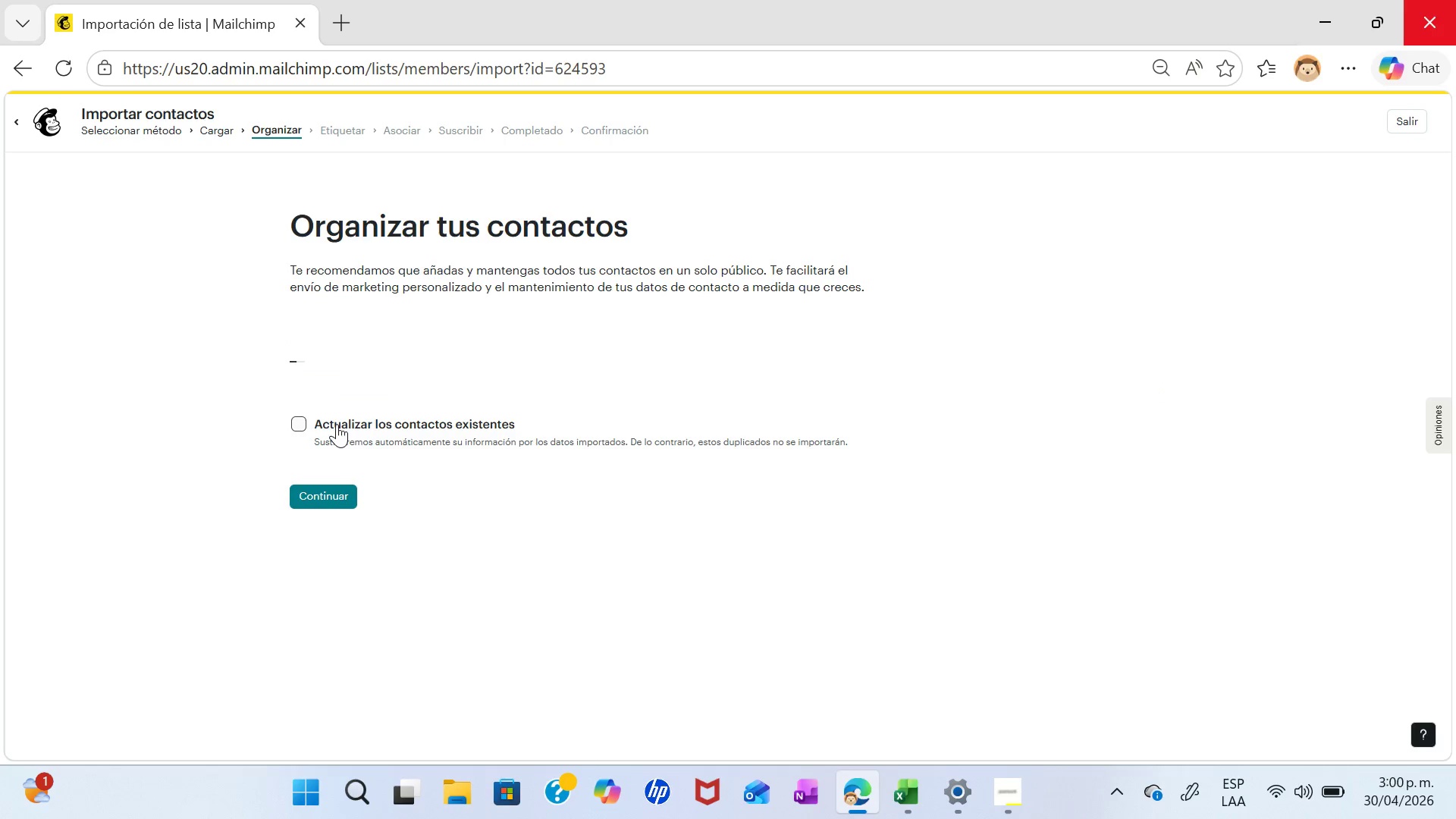 
wait(5.44)
 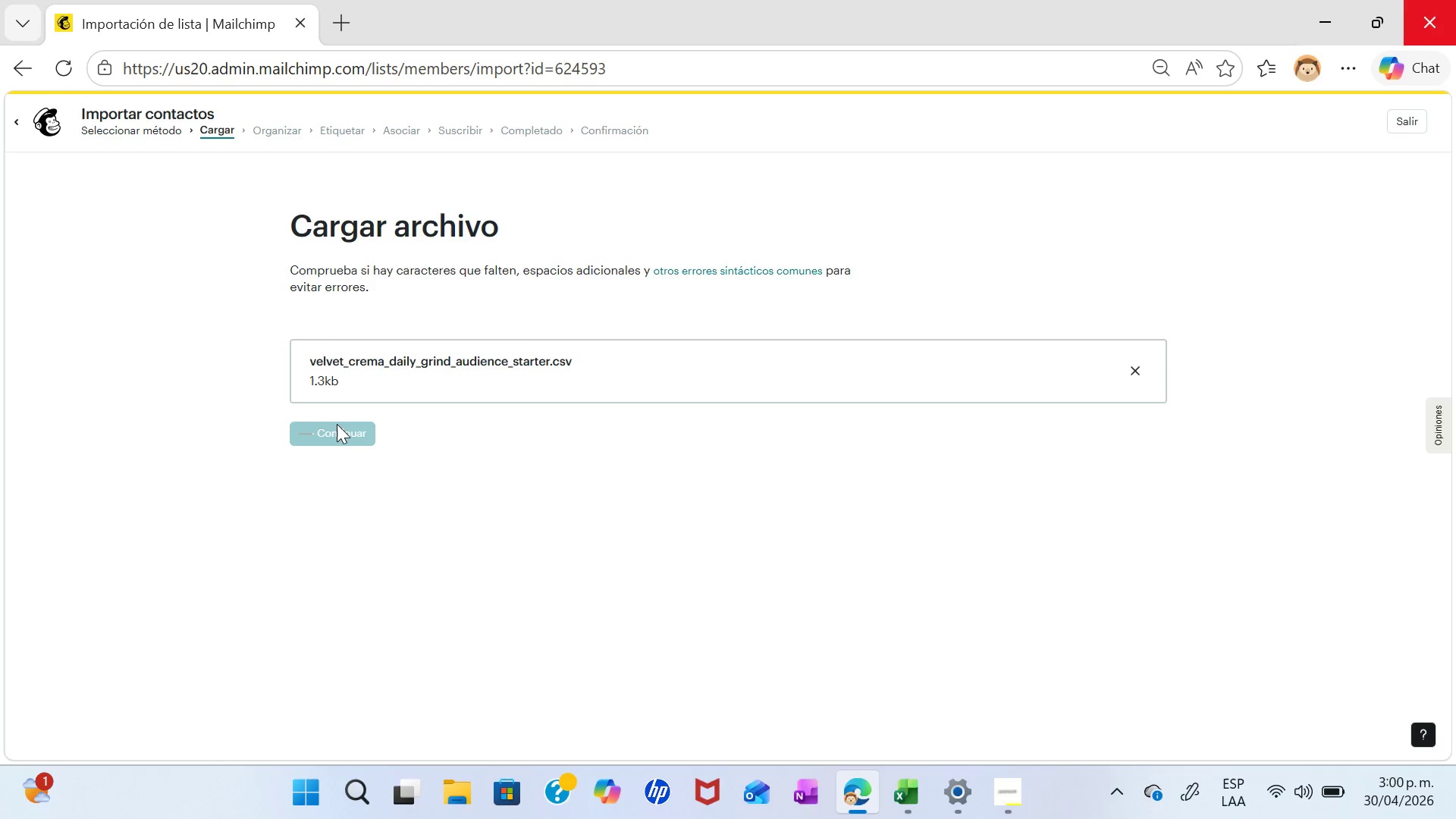 
left_click([294, 442])
 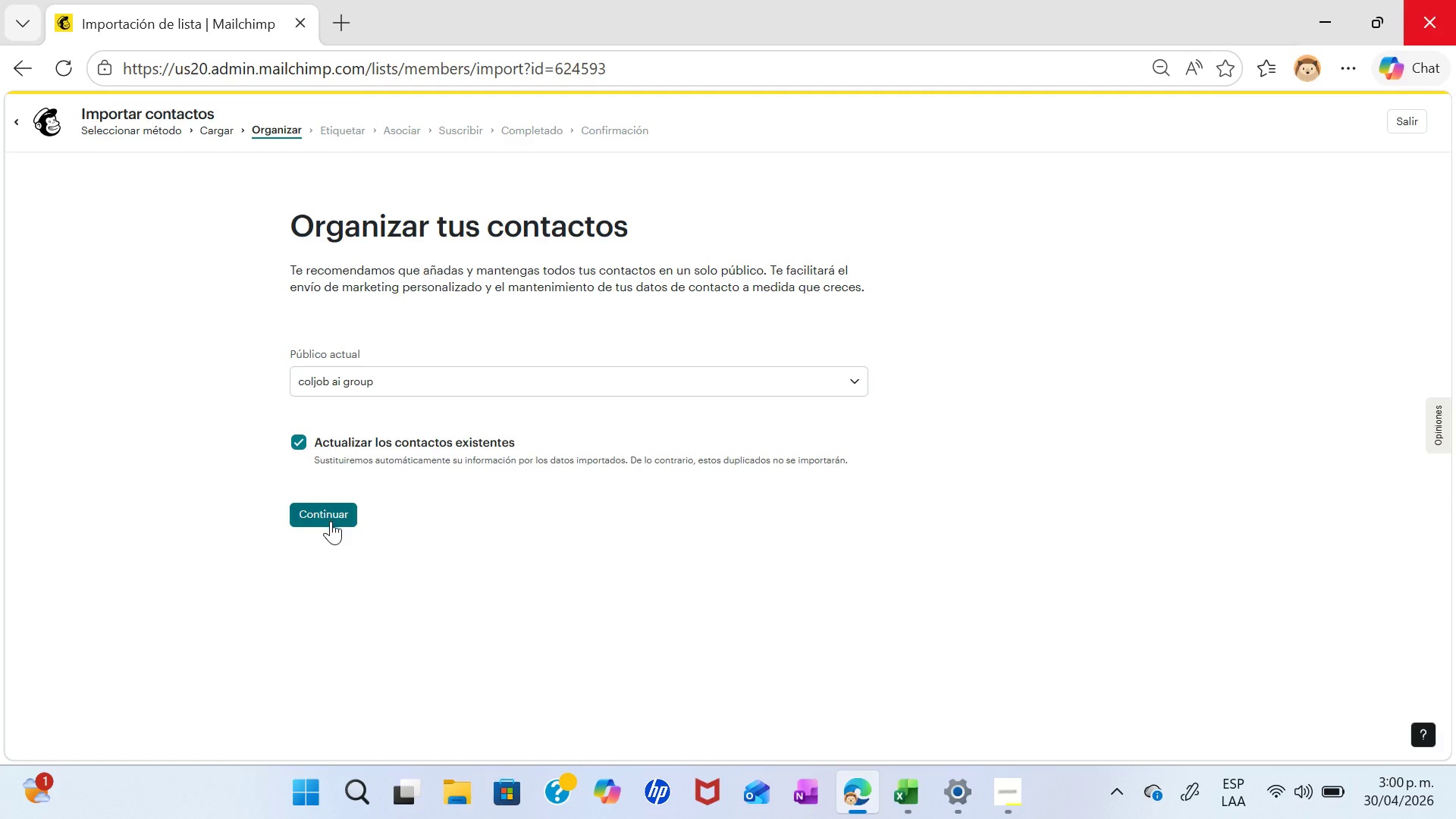 
left_click([331, 522])
 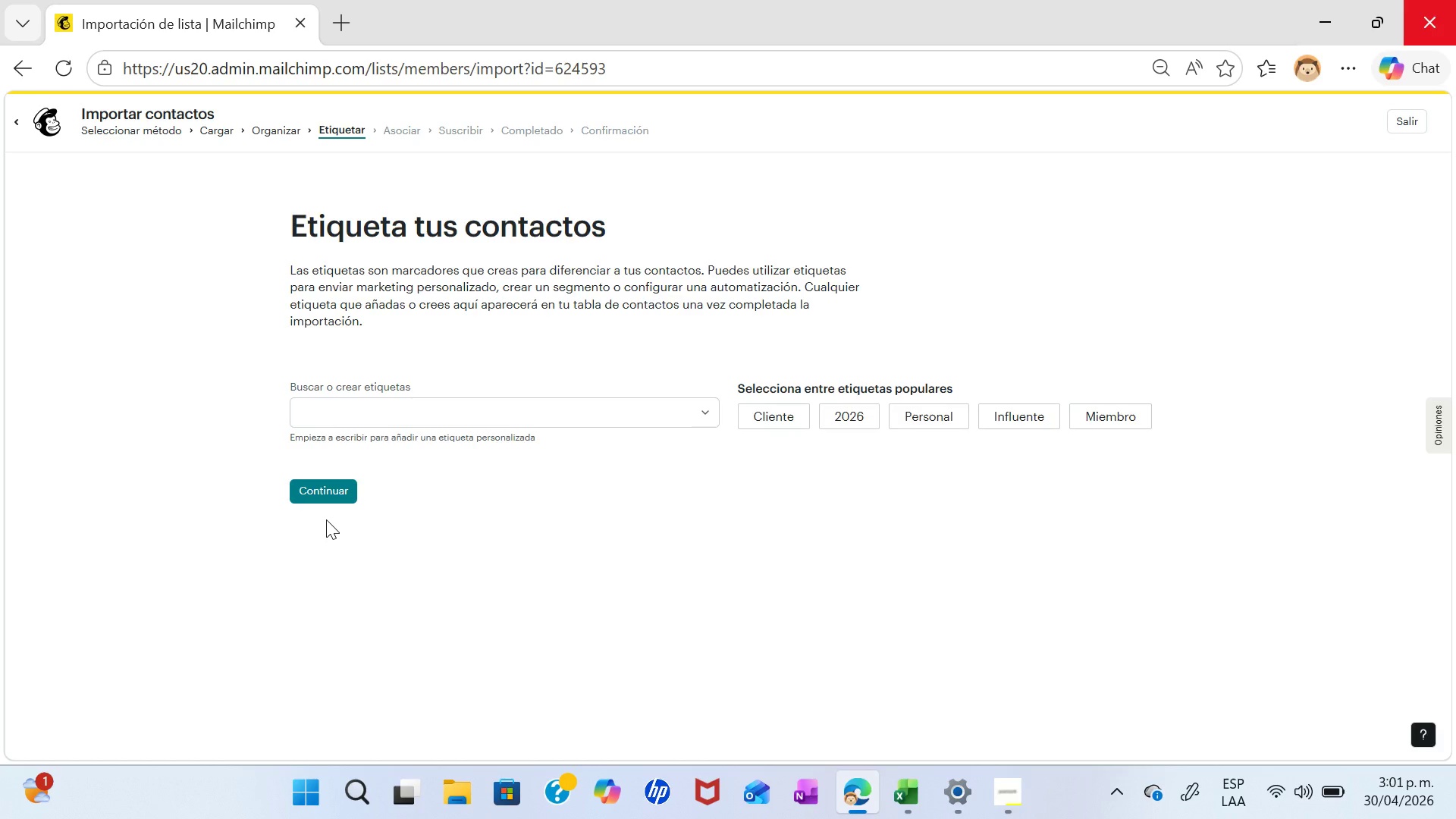 
wait(33.95)
 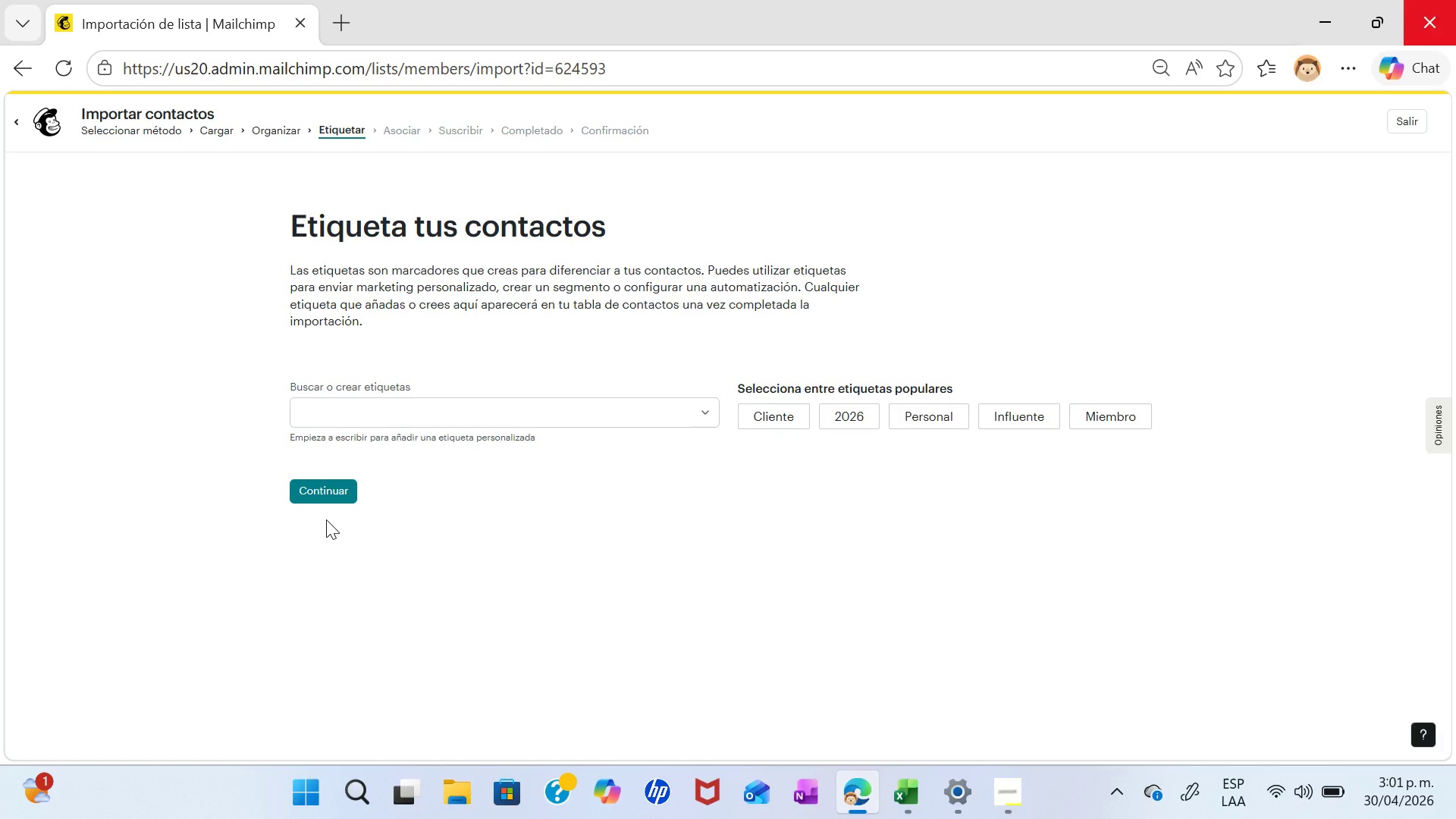 
left_click([324, 413])
 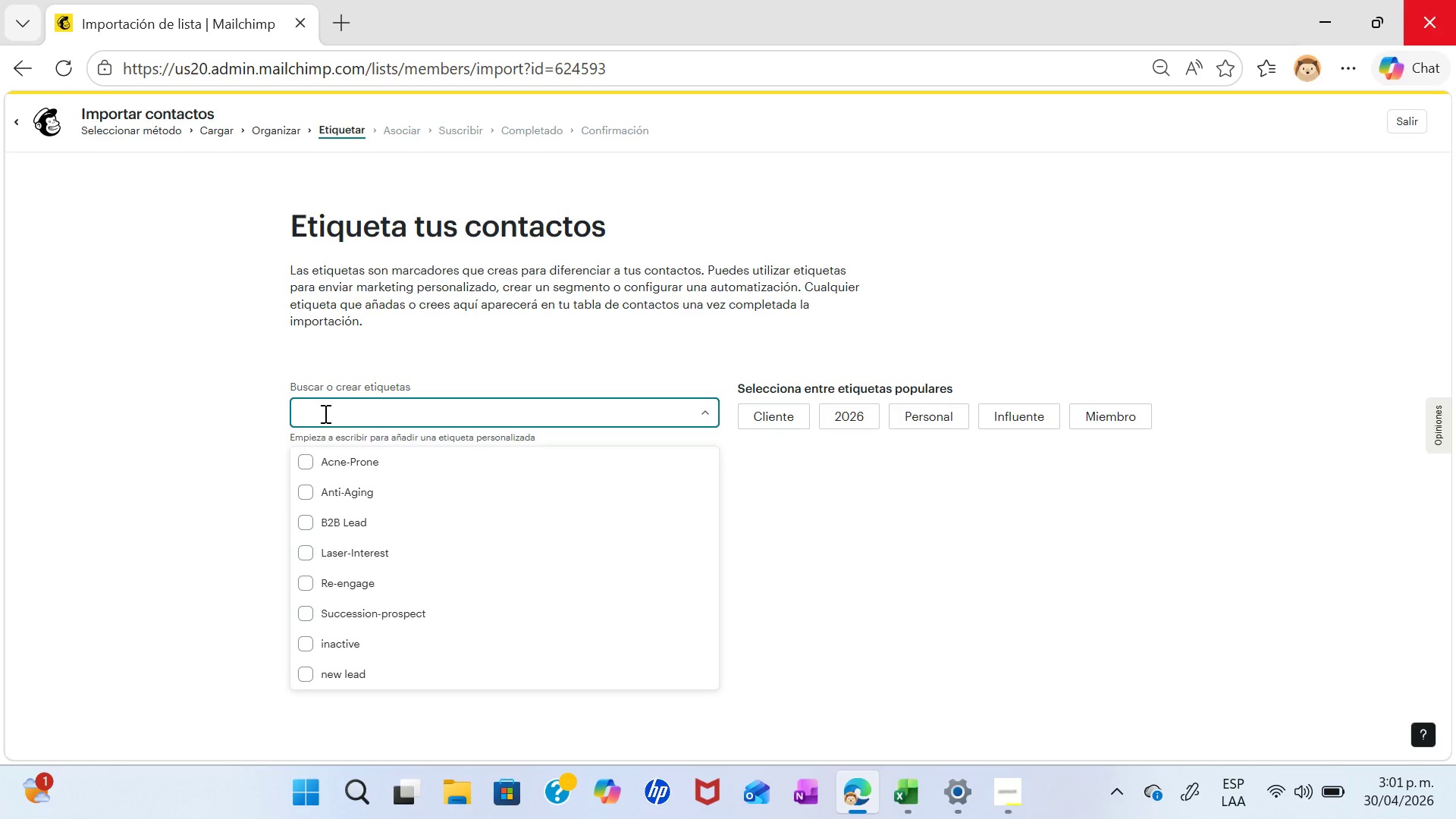 
type(Day)
key(Backspace)
type(ily Grind Sub)
 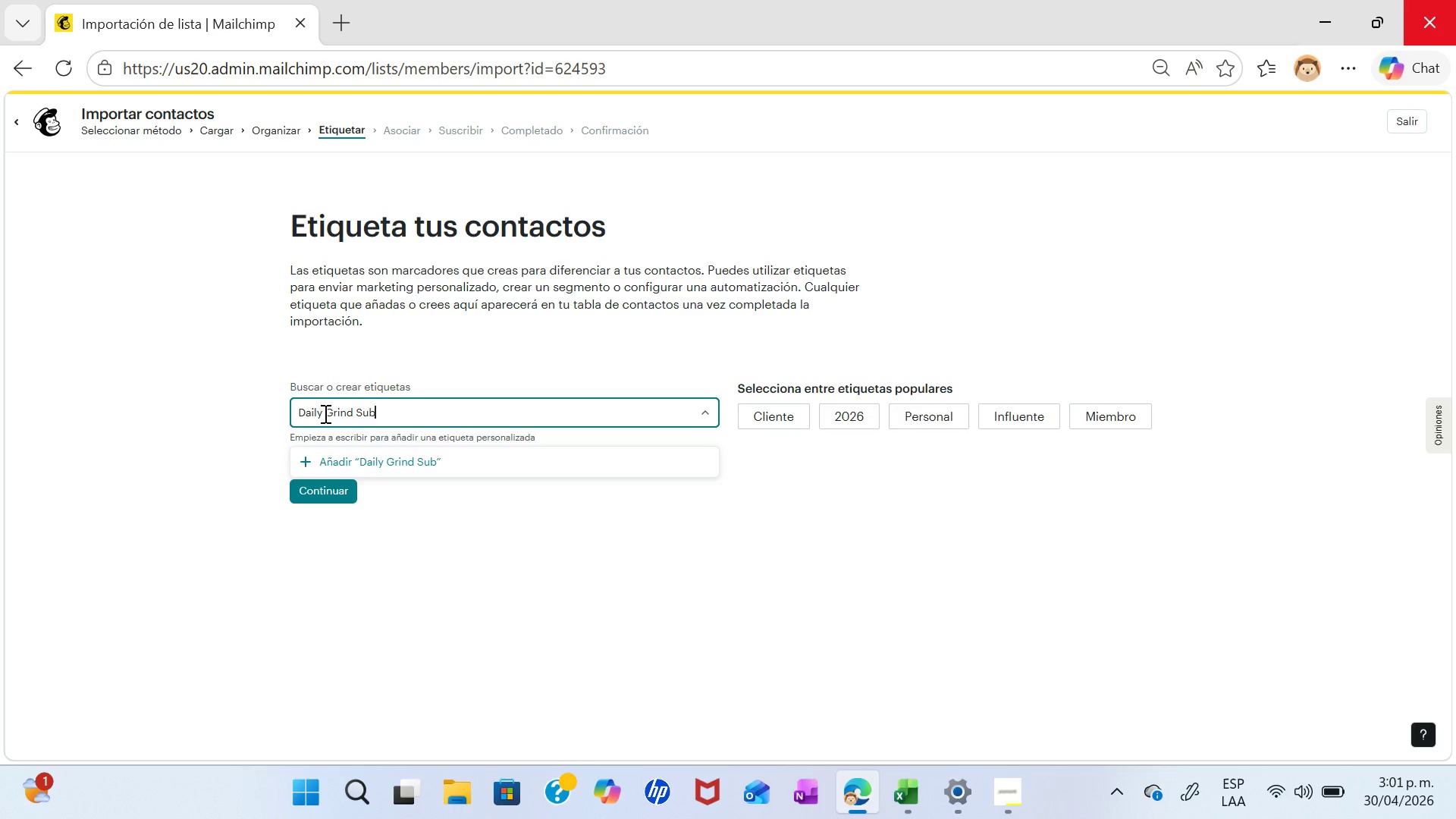 
type(scriber)
 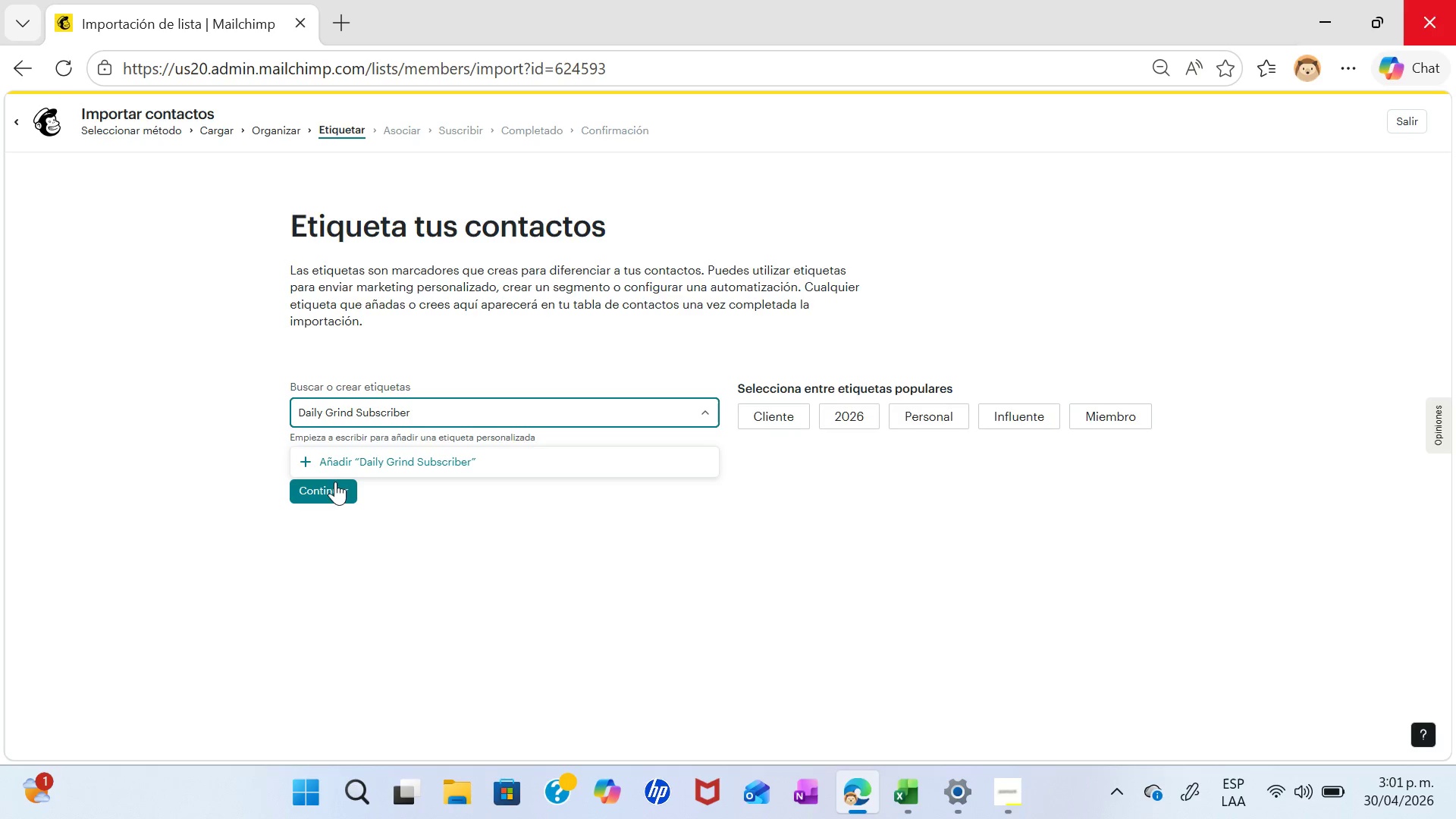 
left_click([332, 485])
 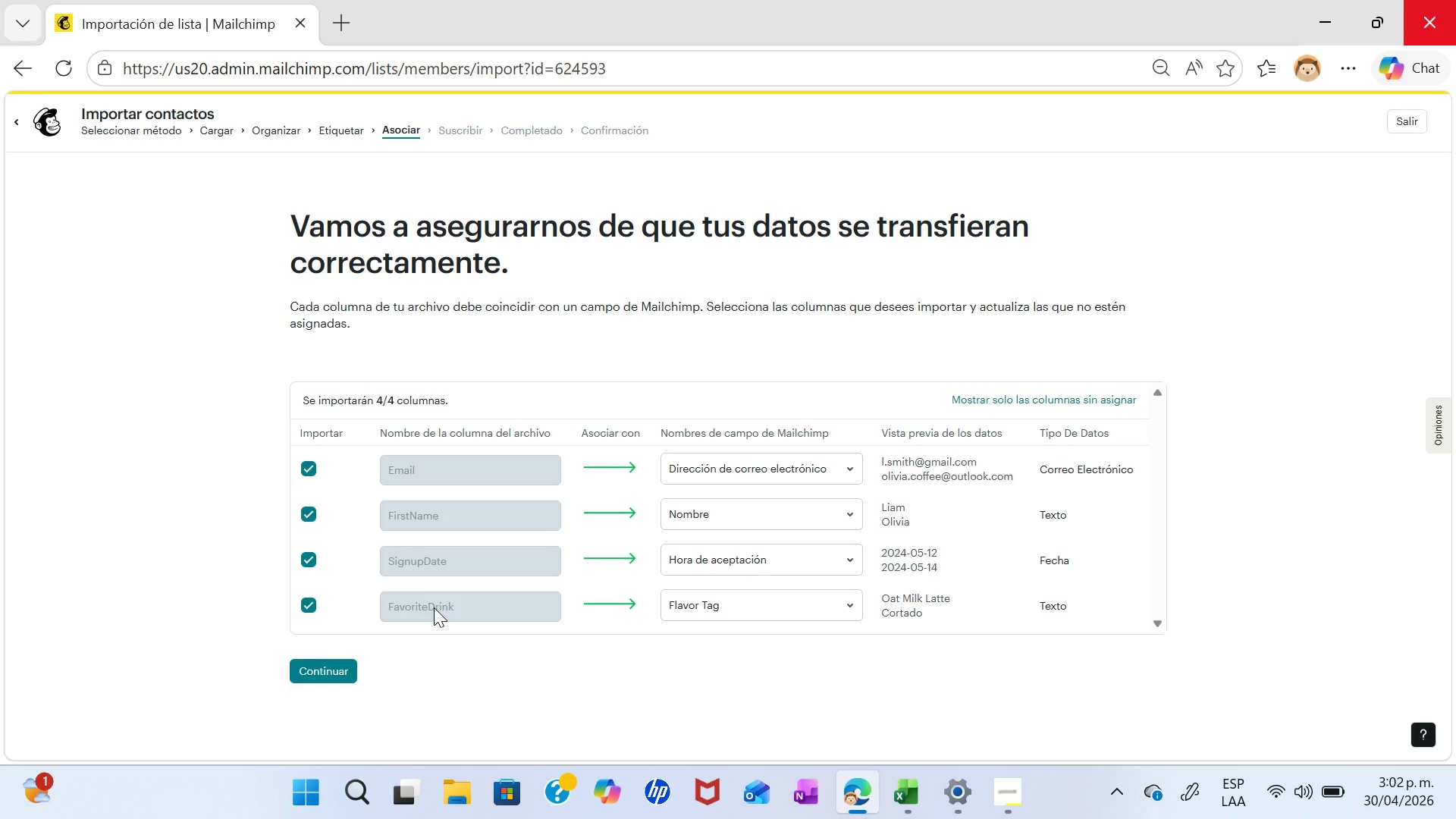 
wait(49.45)
 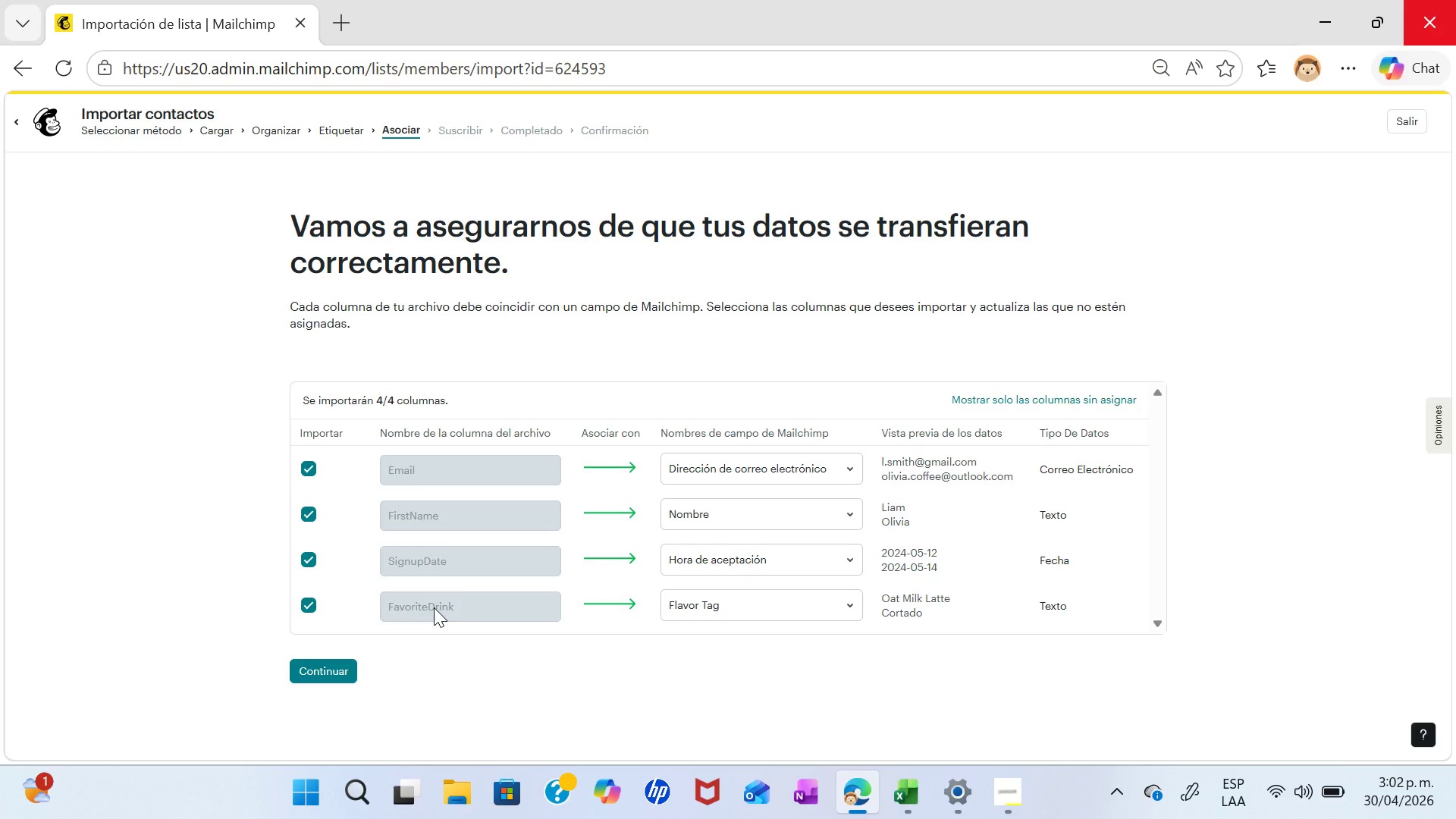 
left_click([730, 606])
 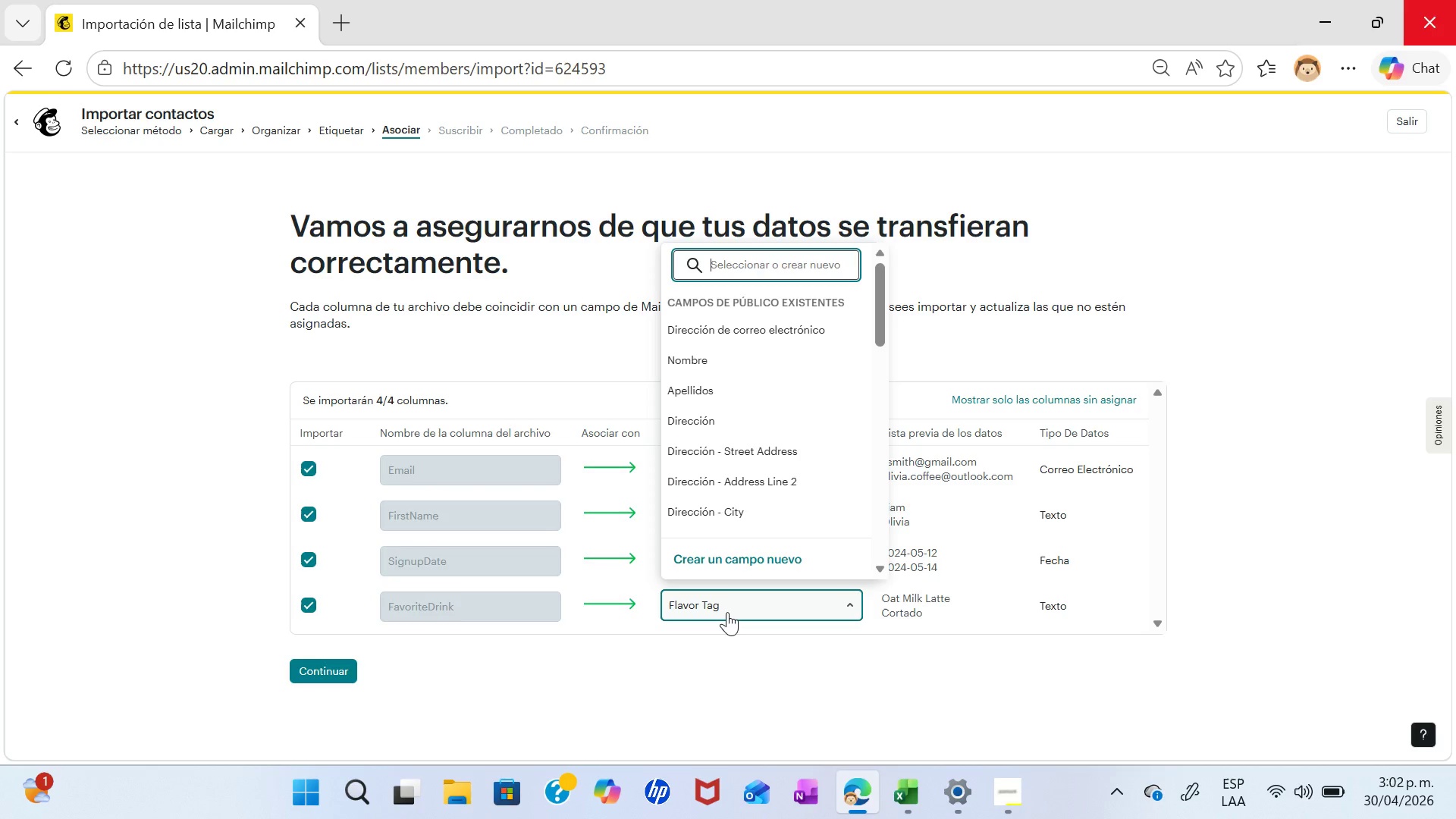 
left_click([716, 560])
 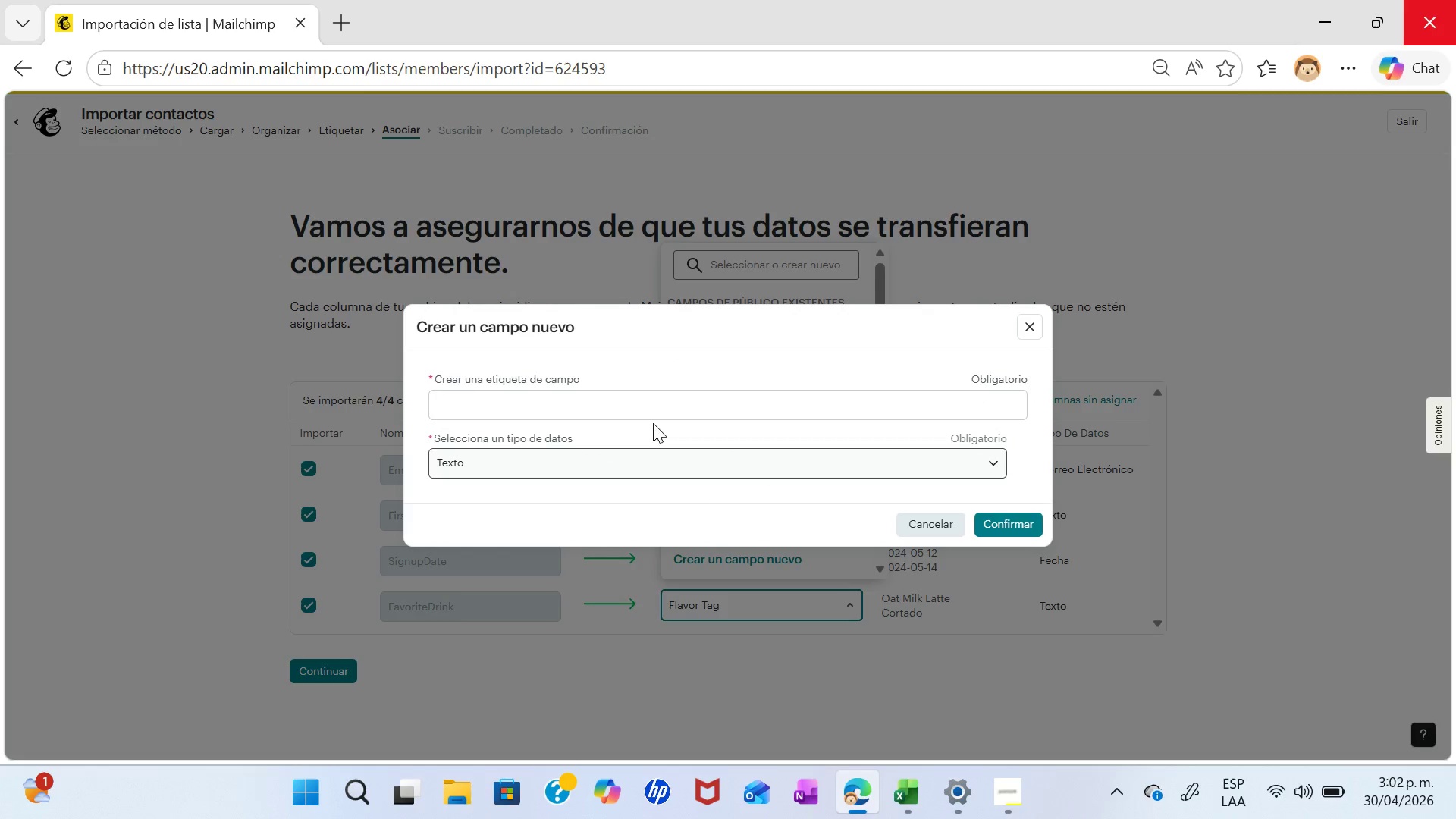 
left_click([642, 413])
 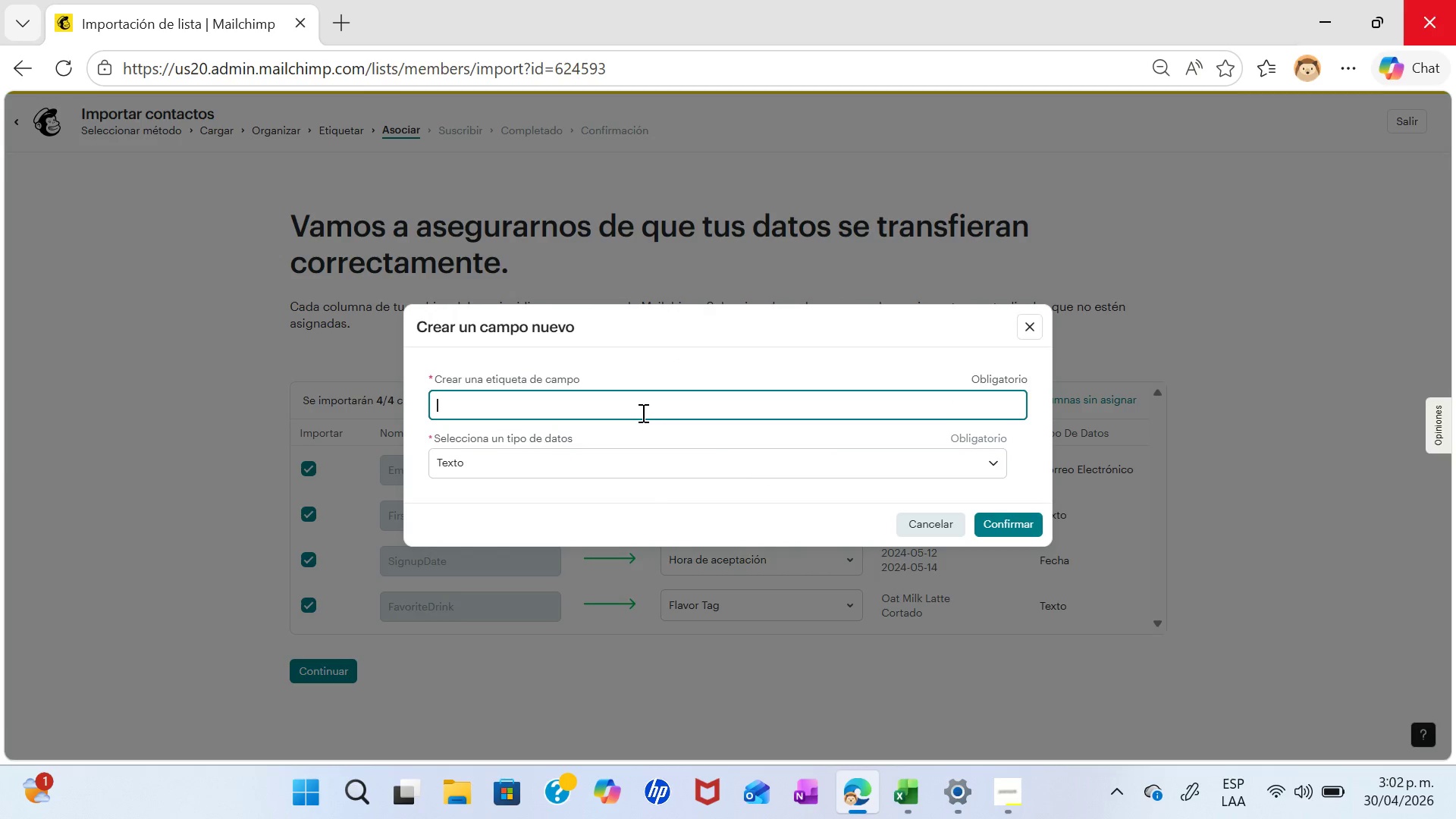 
type(Favorite)
 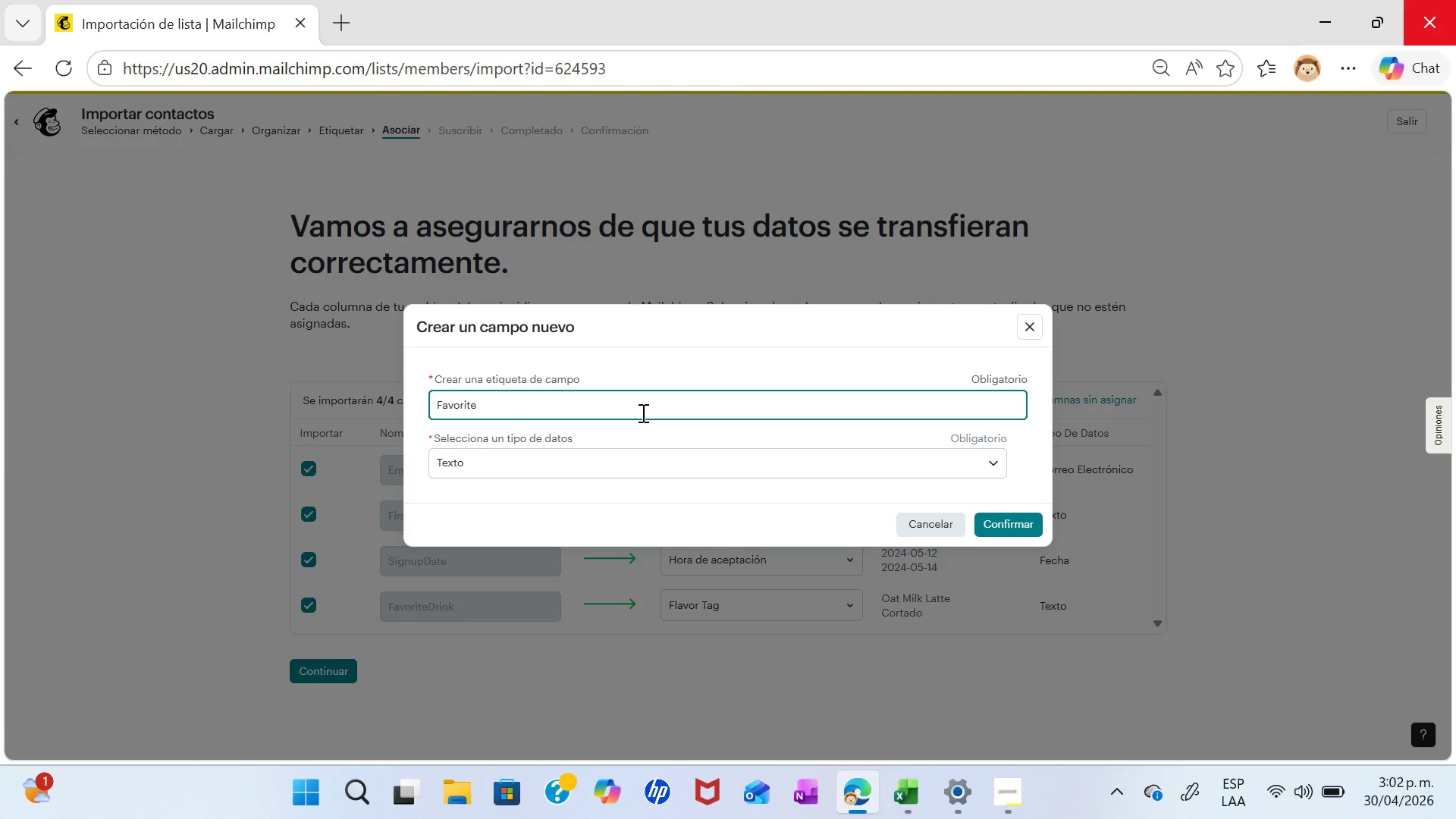 
type( Drink)
 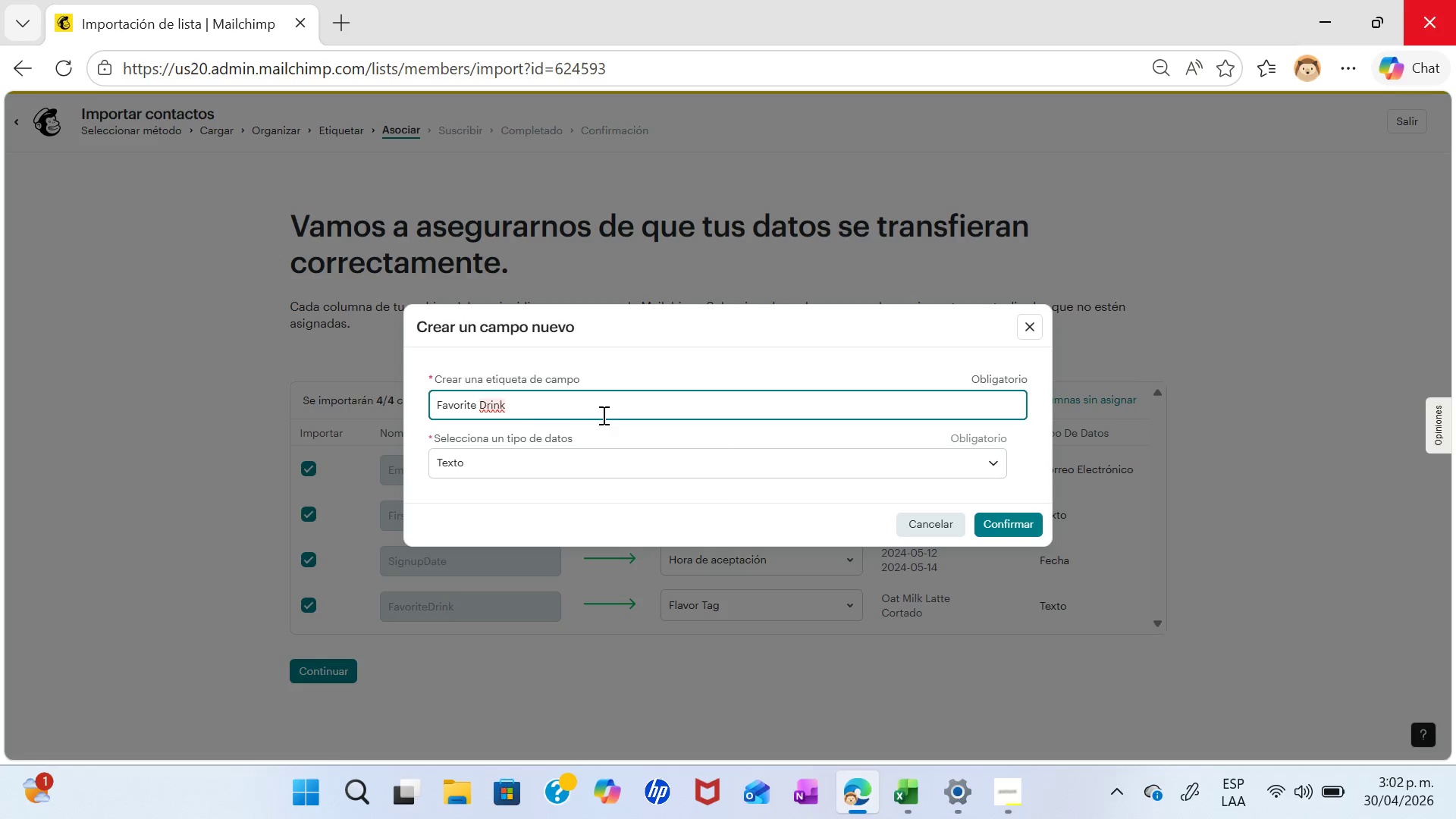 
left_click([479, 402])
 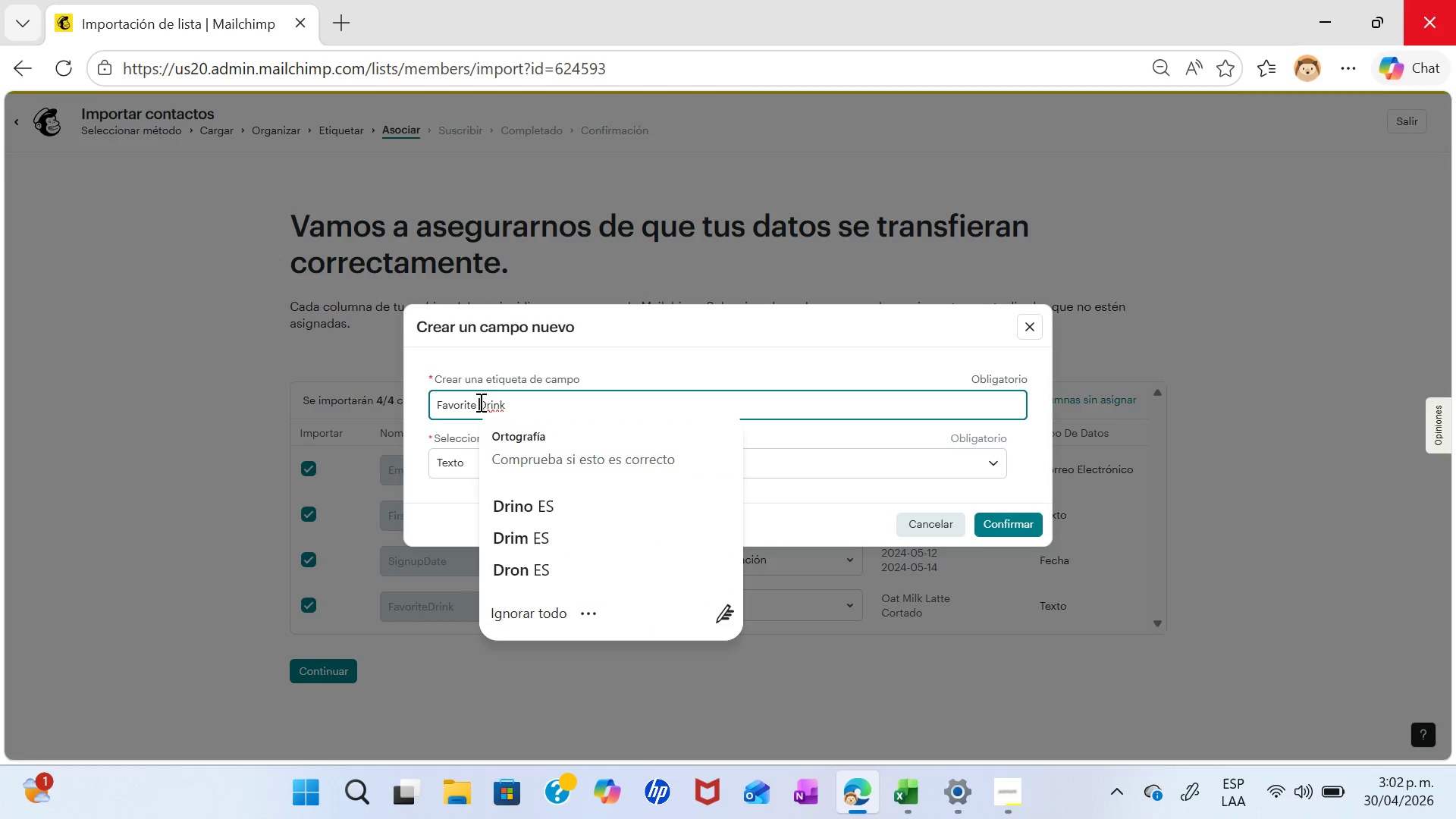 
key(Backspace)
 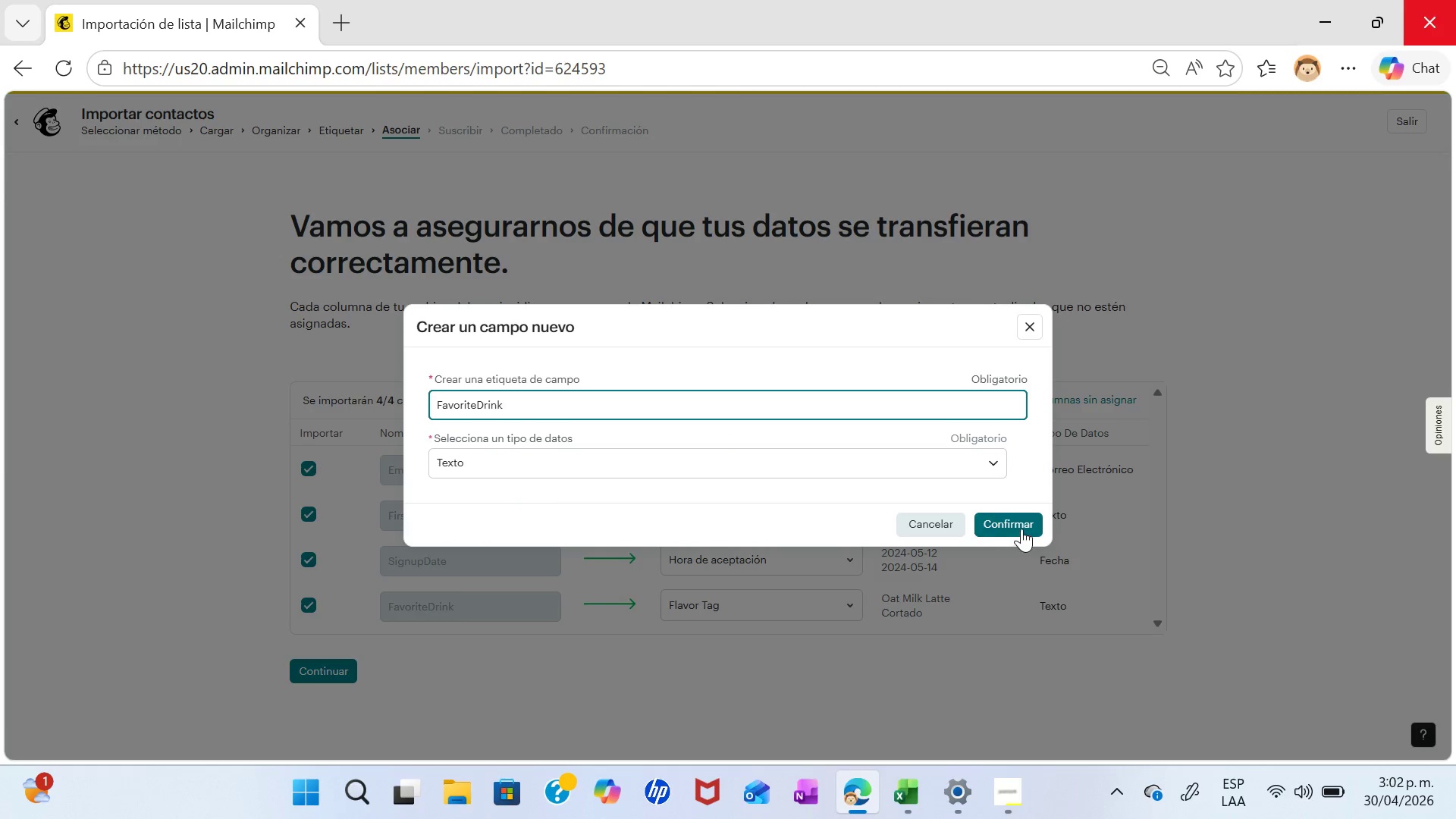 
left_click([1019, 522])
 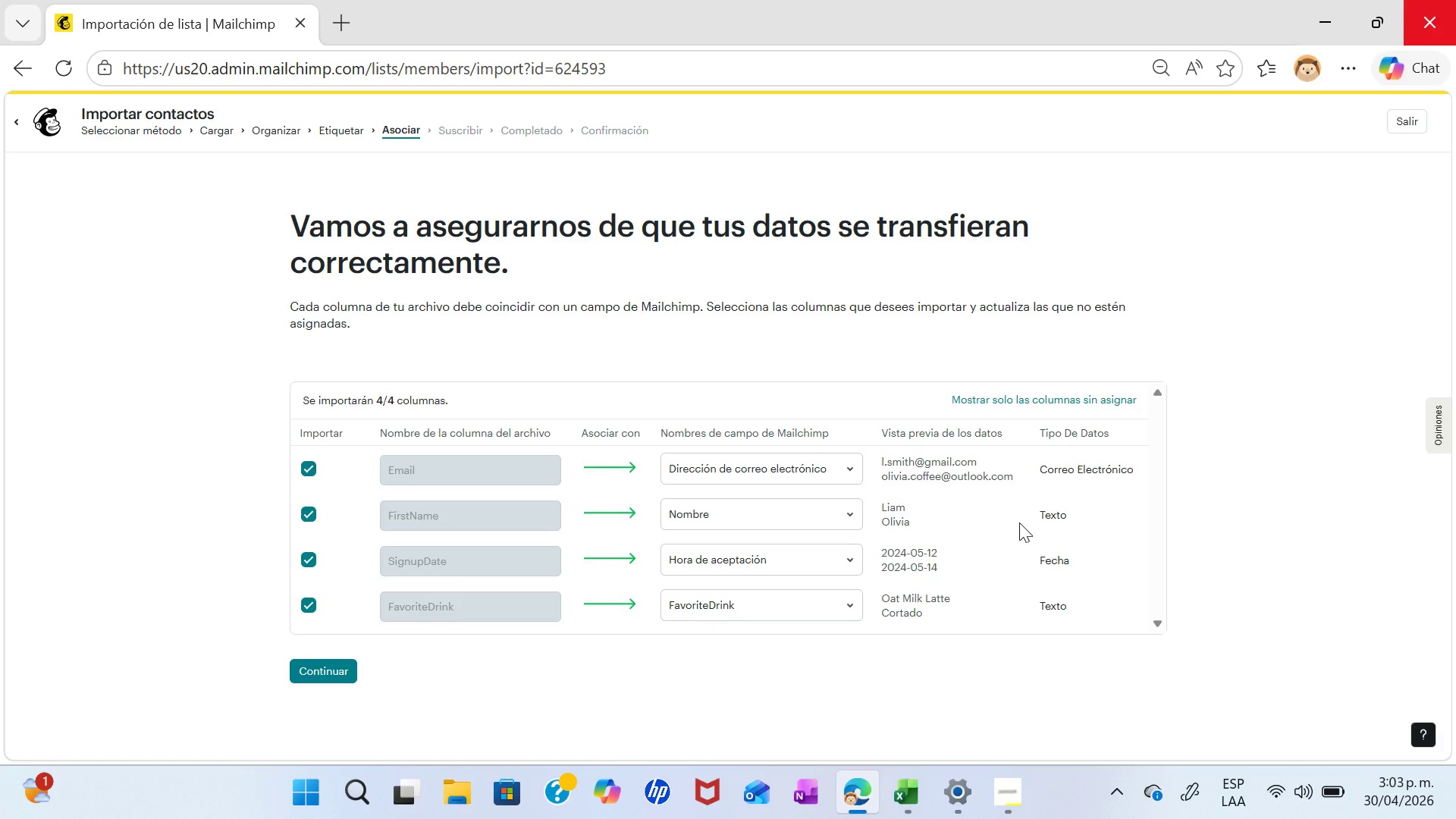 
wait(11.19)
 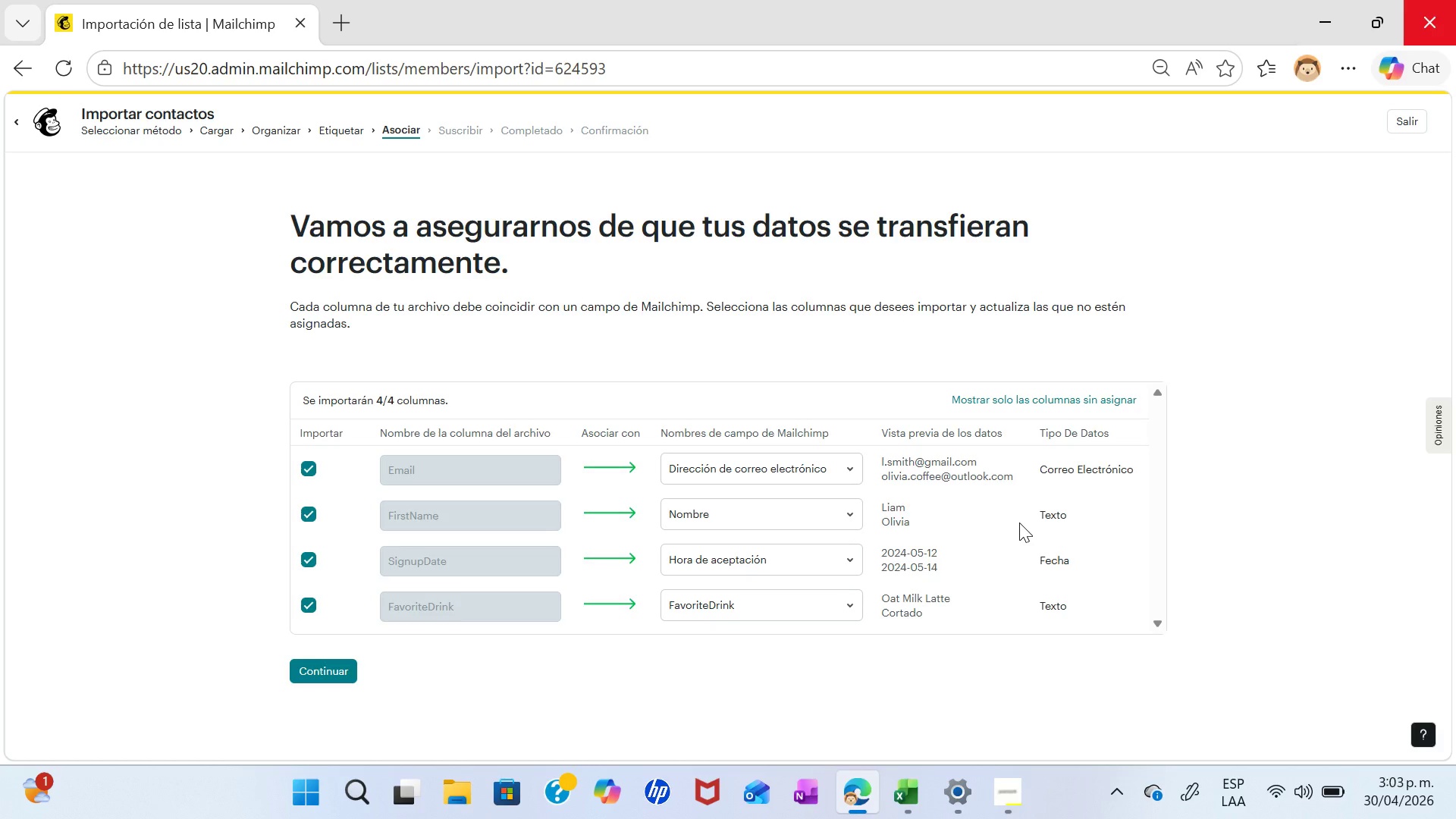 
left_click([323, 670])
 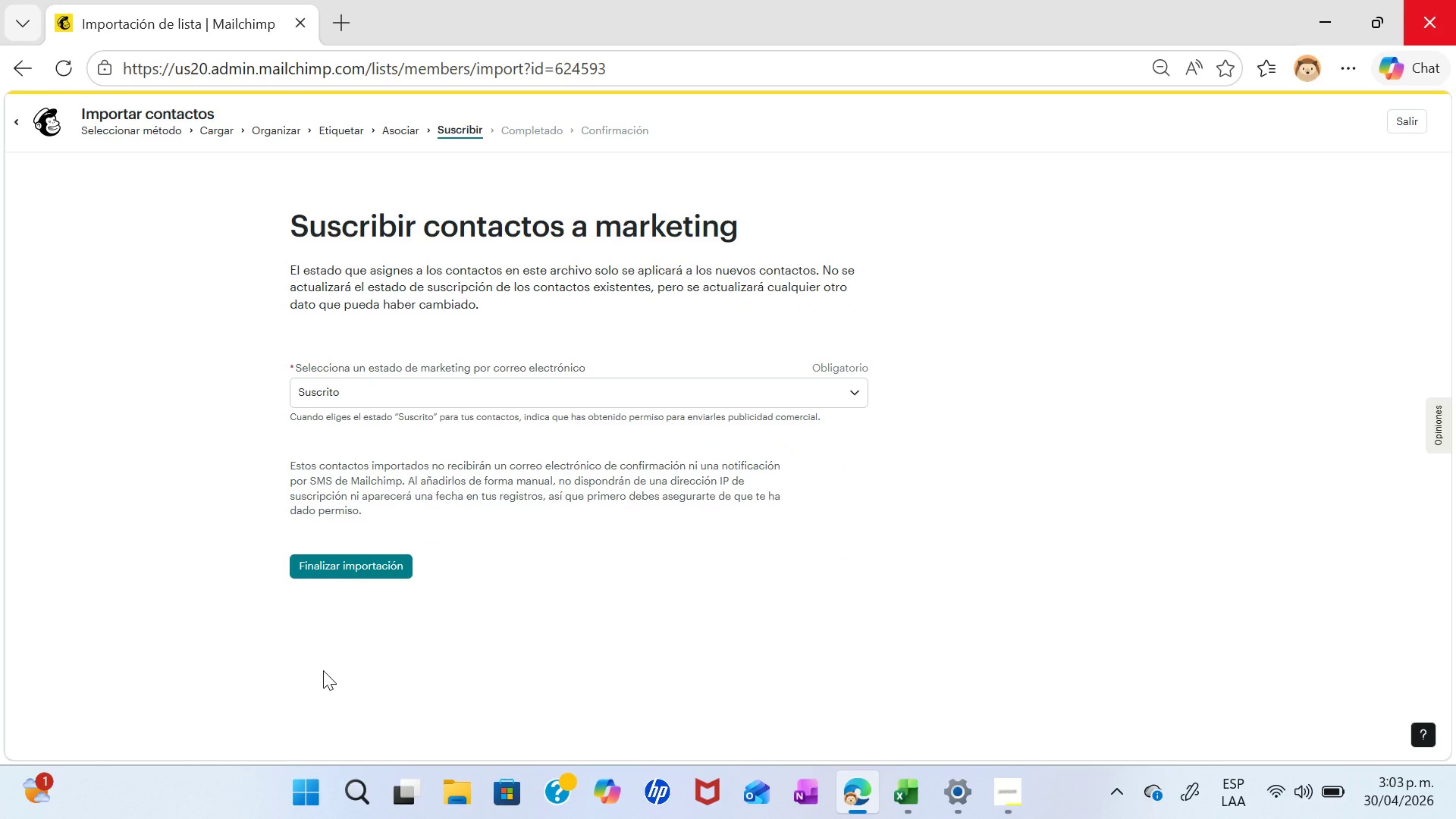 
wait(6.39)
 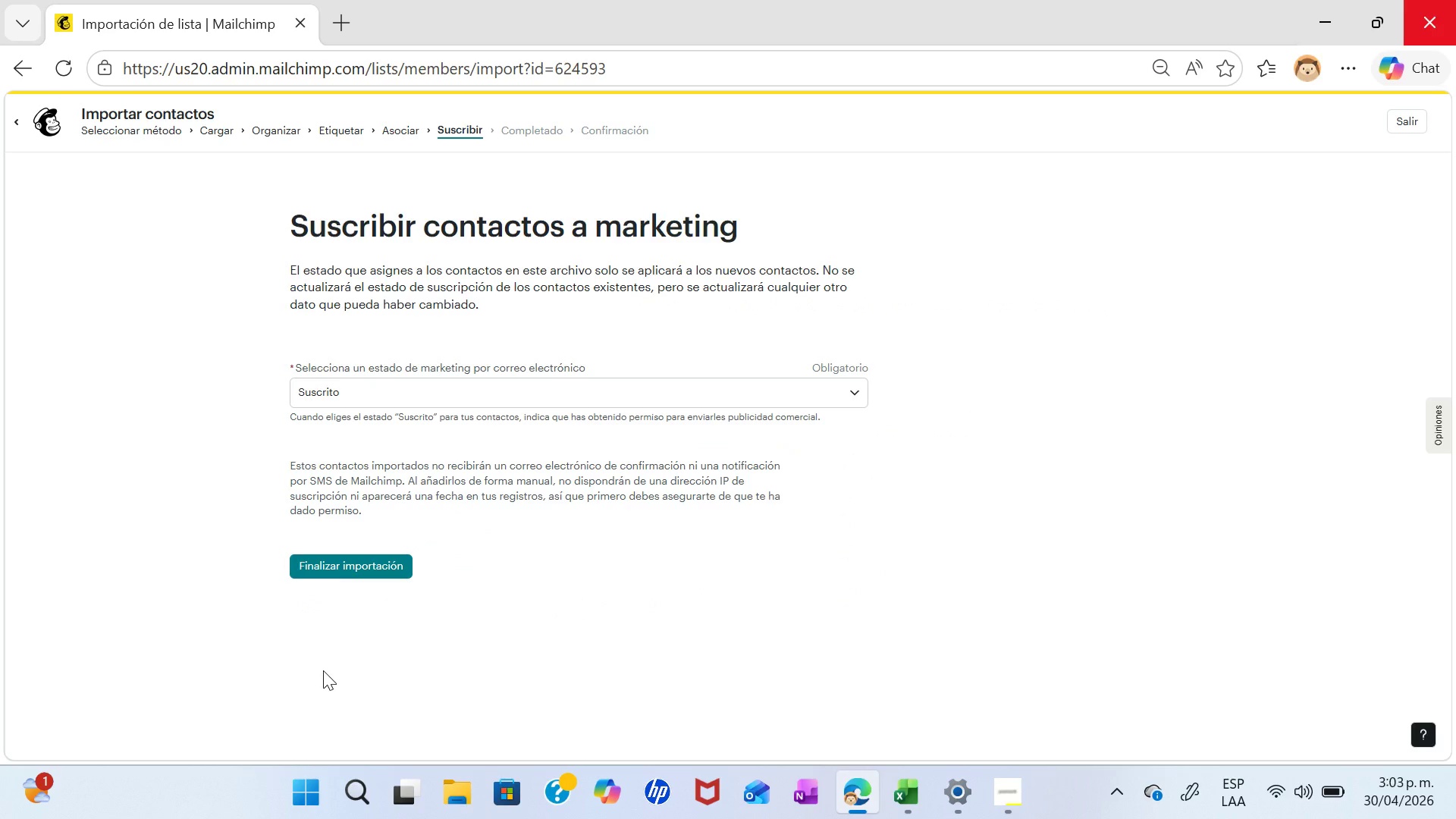 
left_click([311, 566])
 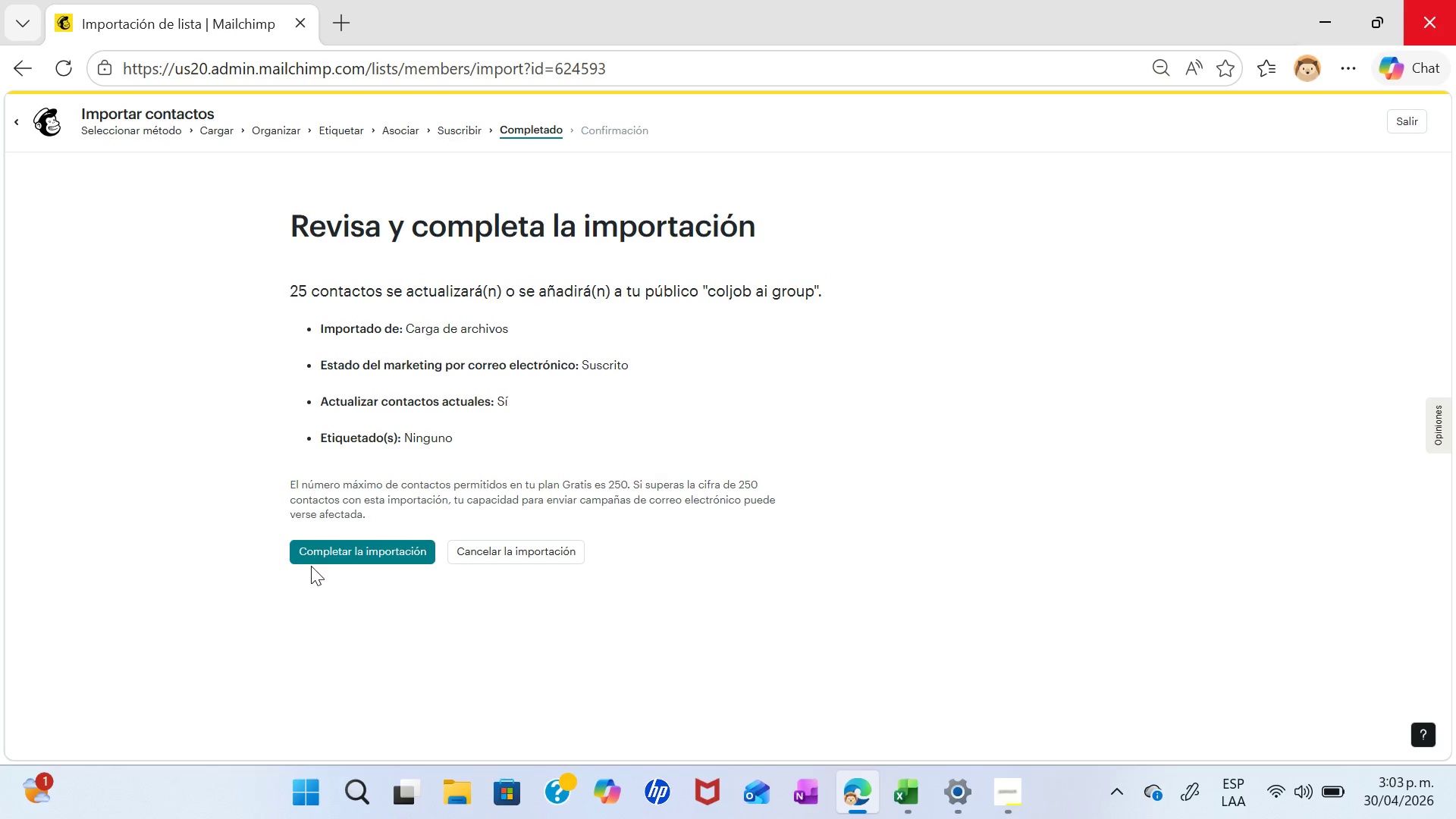 
left_click([340, 549])
 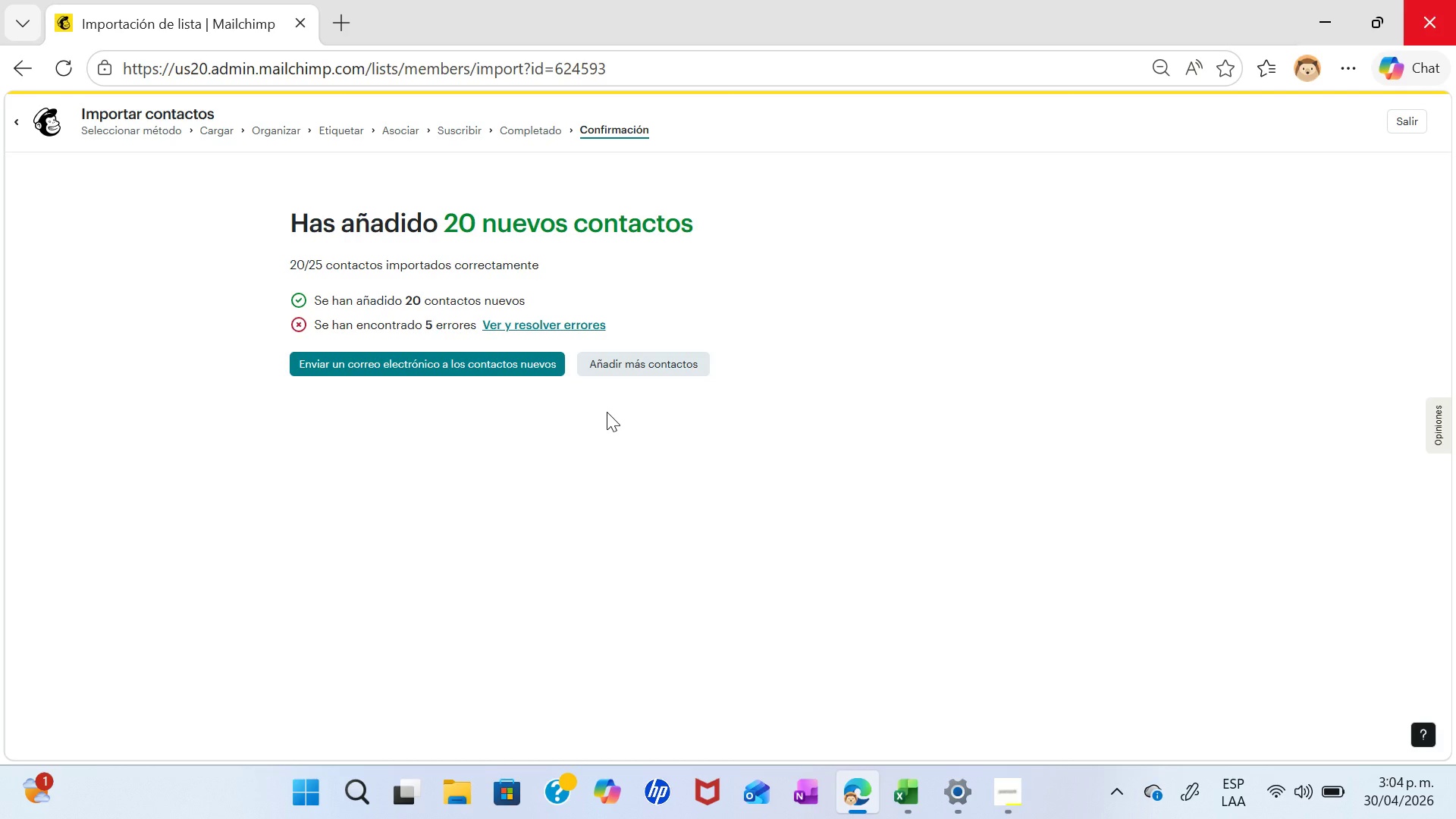 
wait(76.19)
 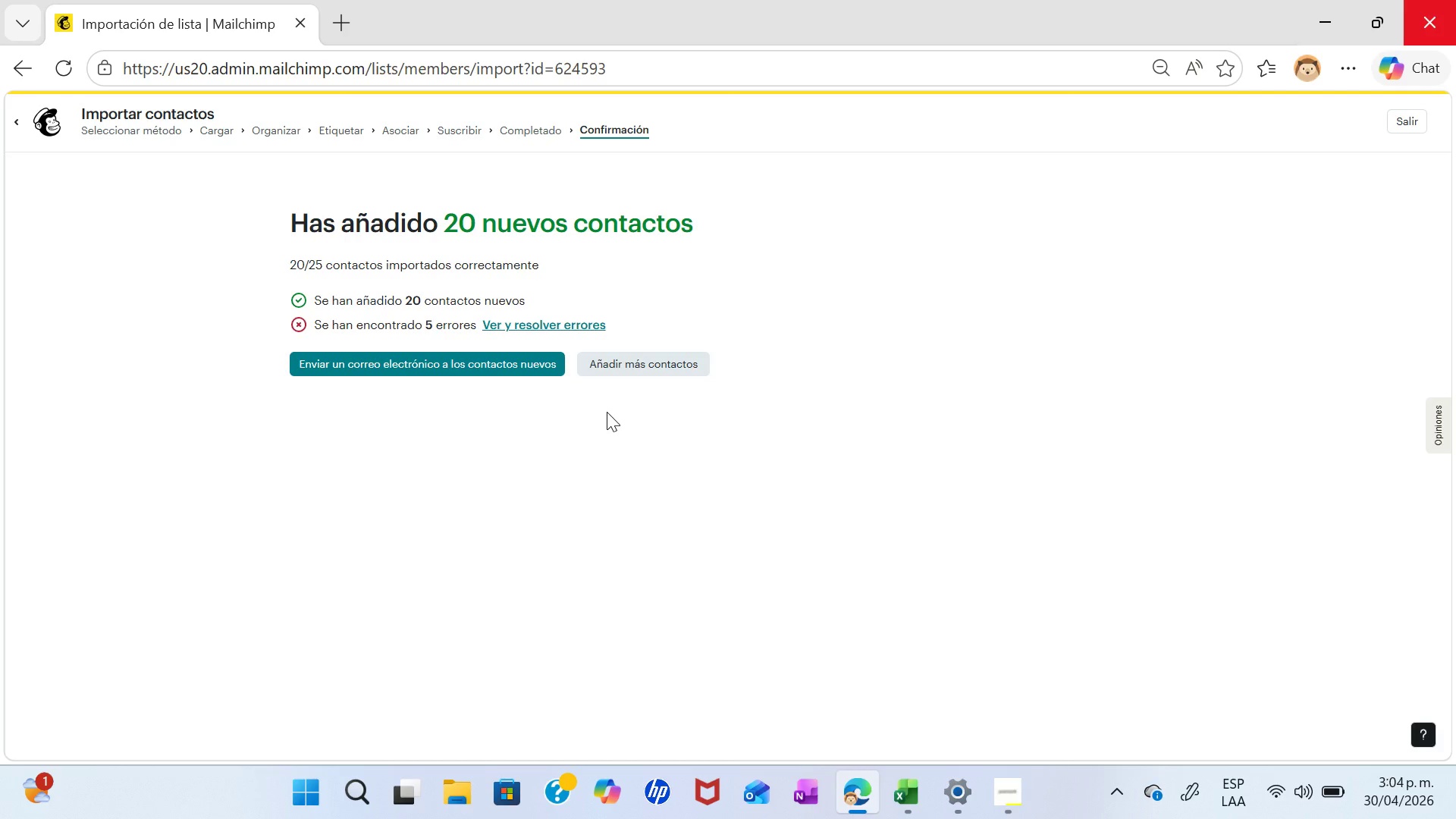 
left_click([644, 367])
 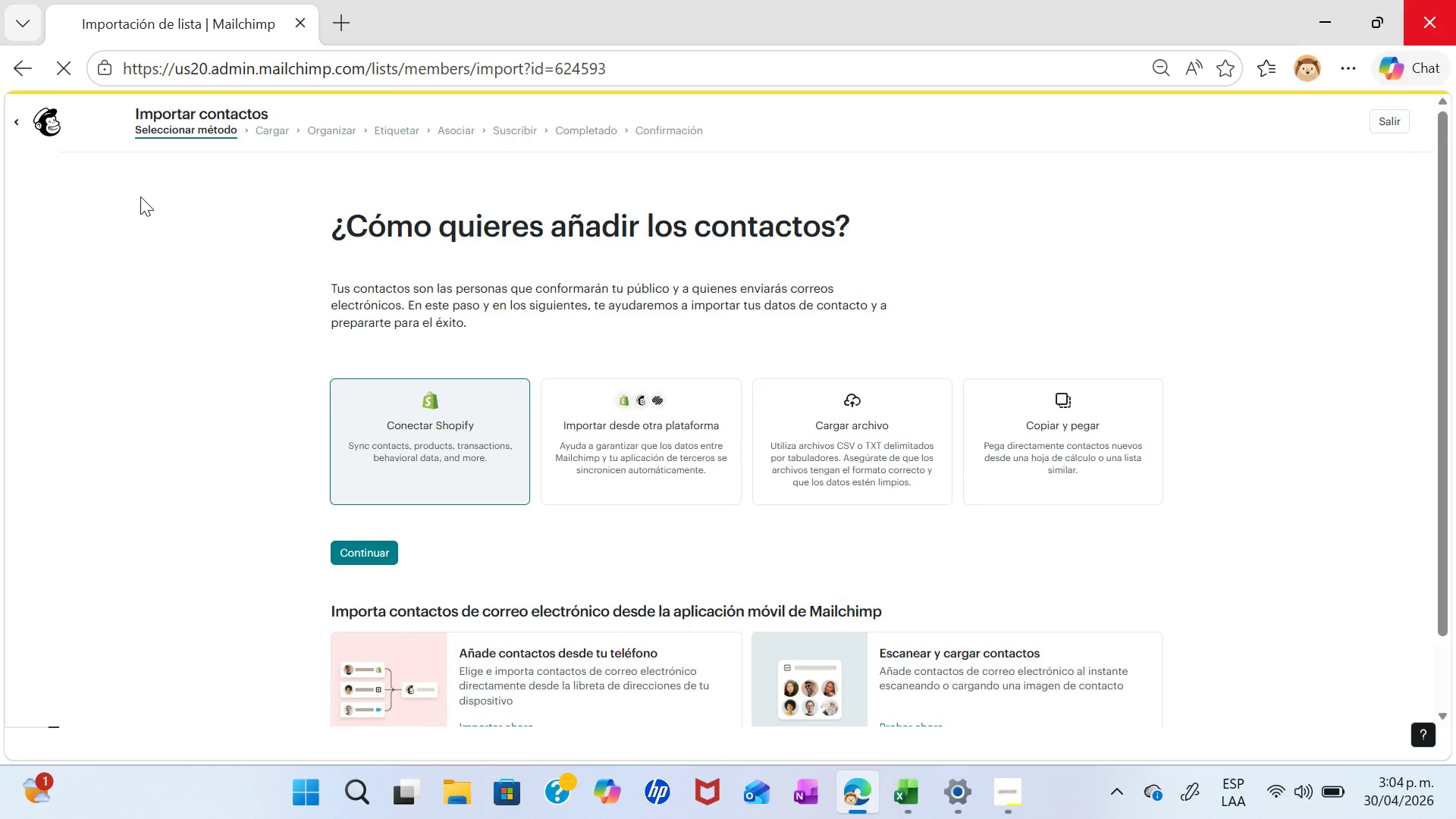 
wait(5.56)
 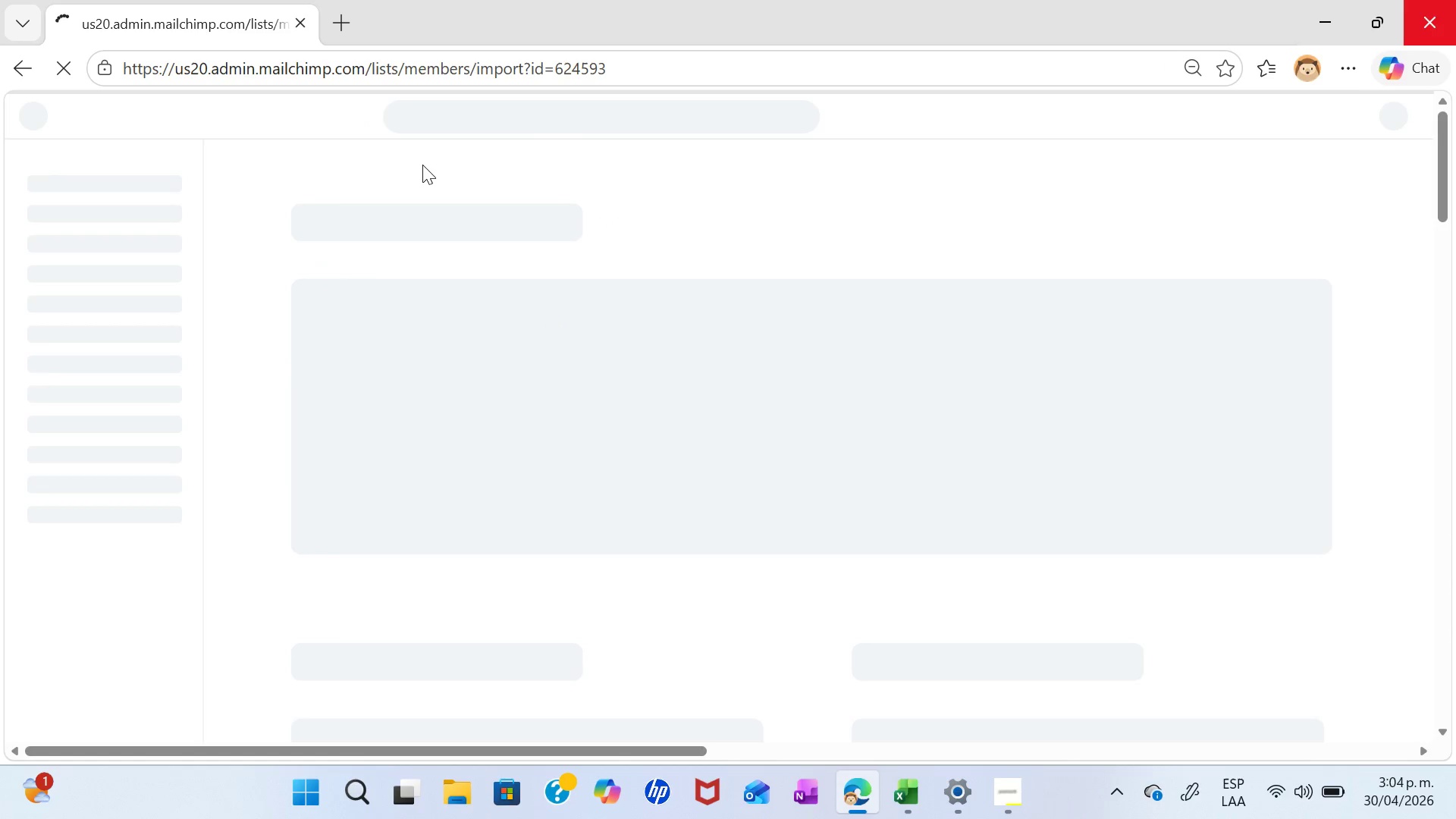 
left_click([54, 124])
 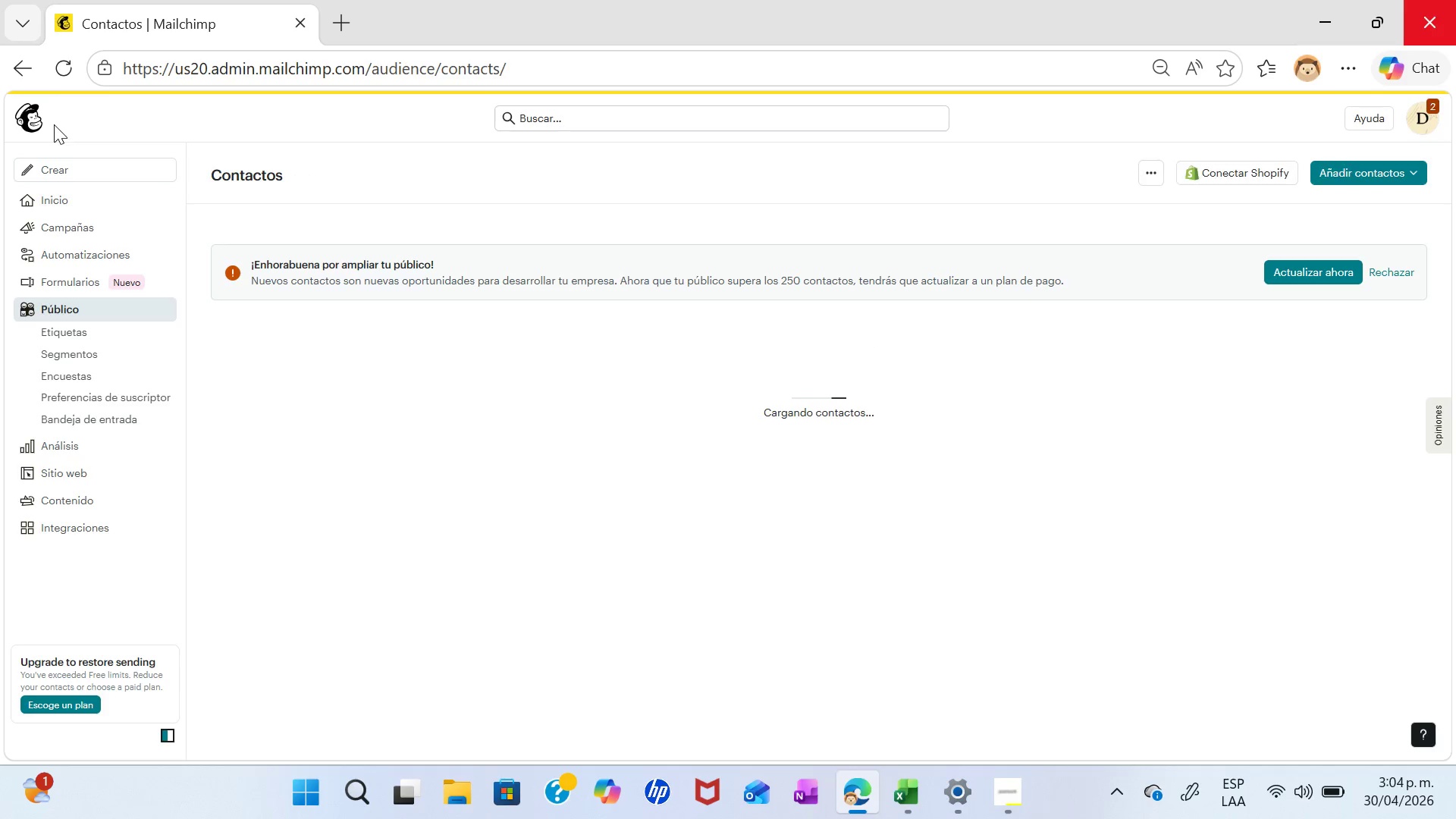 
wait(8.92)
 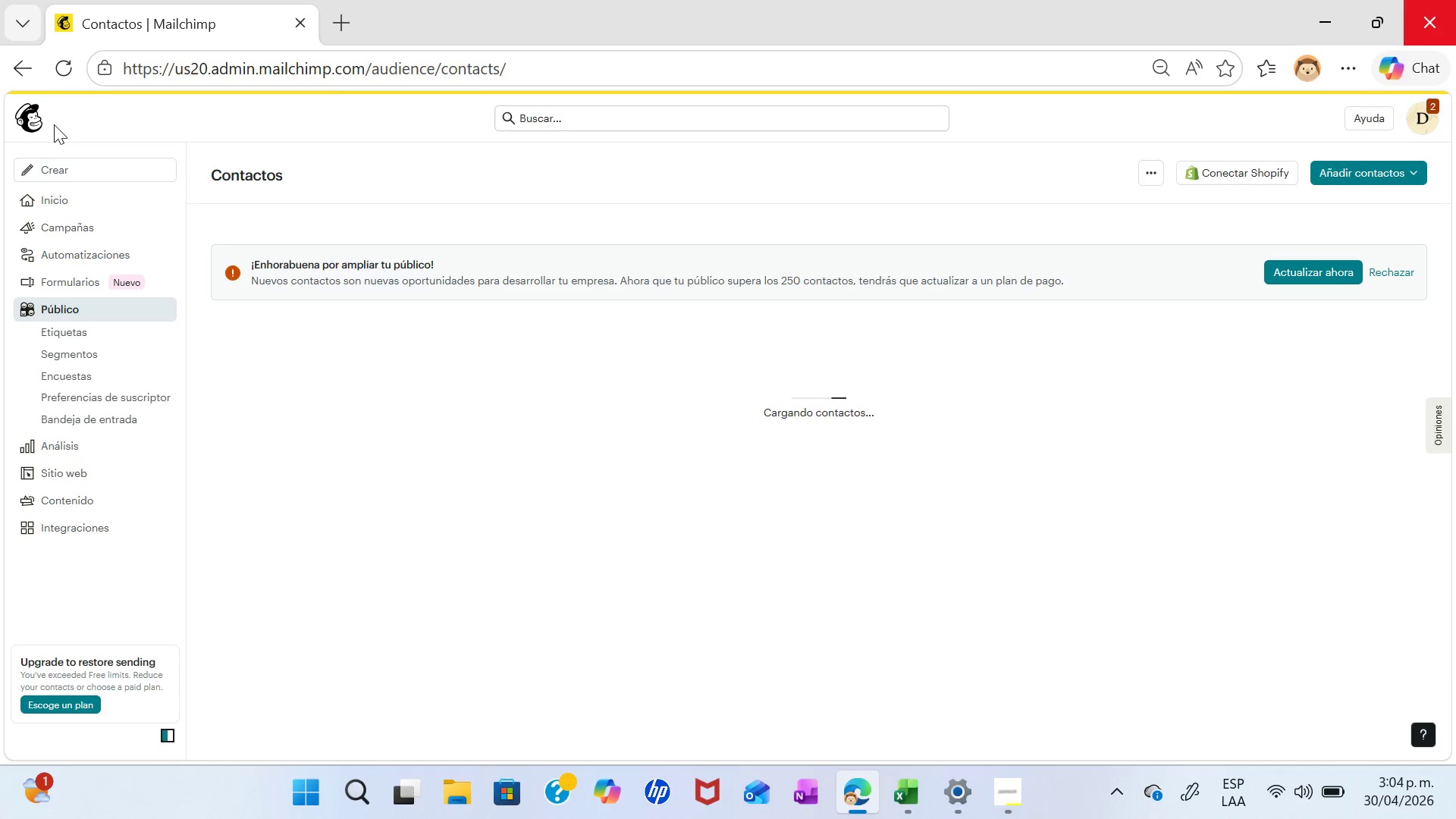 
mouse_move([117, 228])
 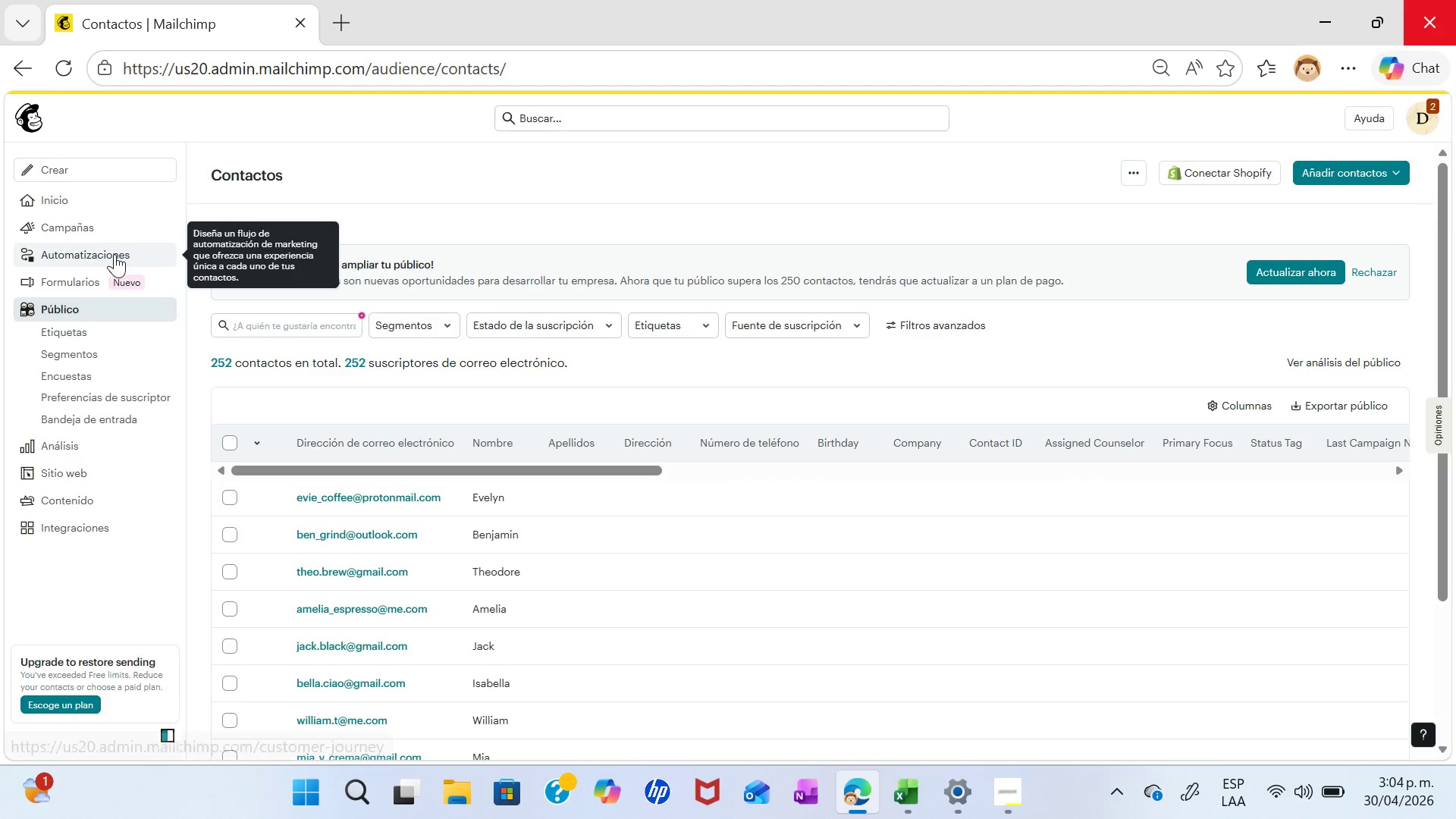 
left_click([115, 254])
 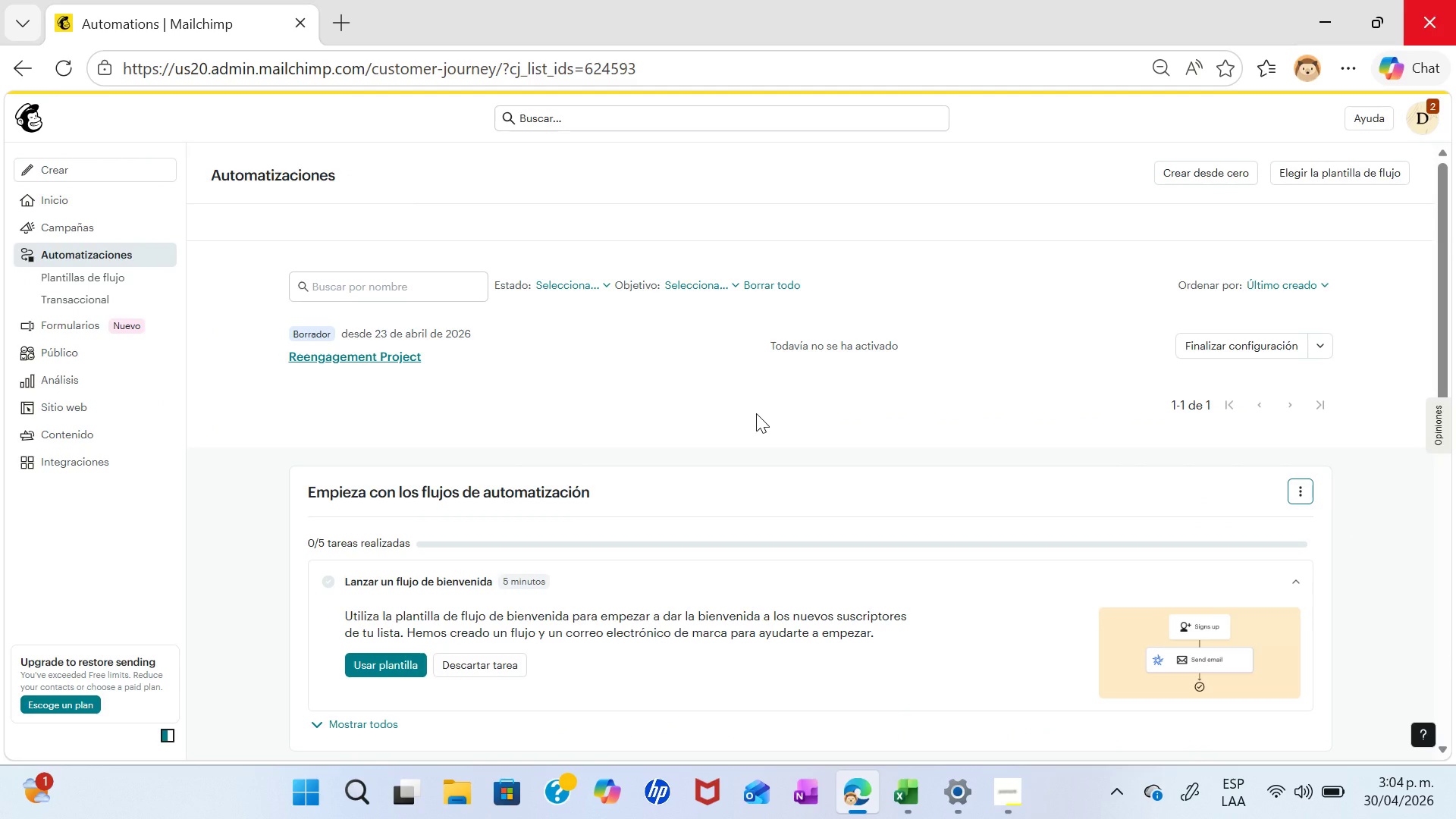 
wait(11.45)
 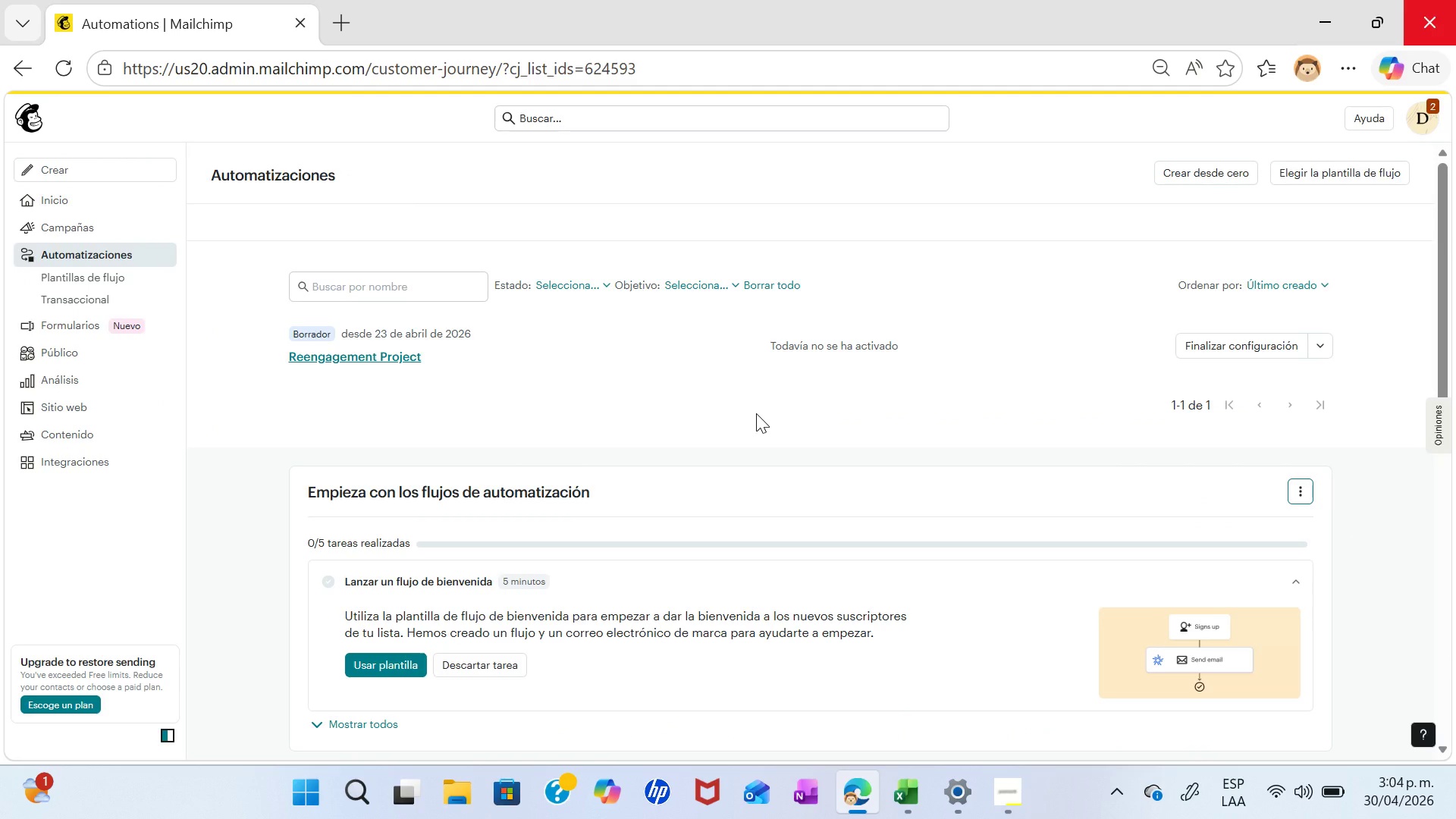 
left_click([1222, 179])
 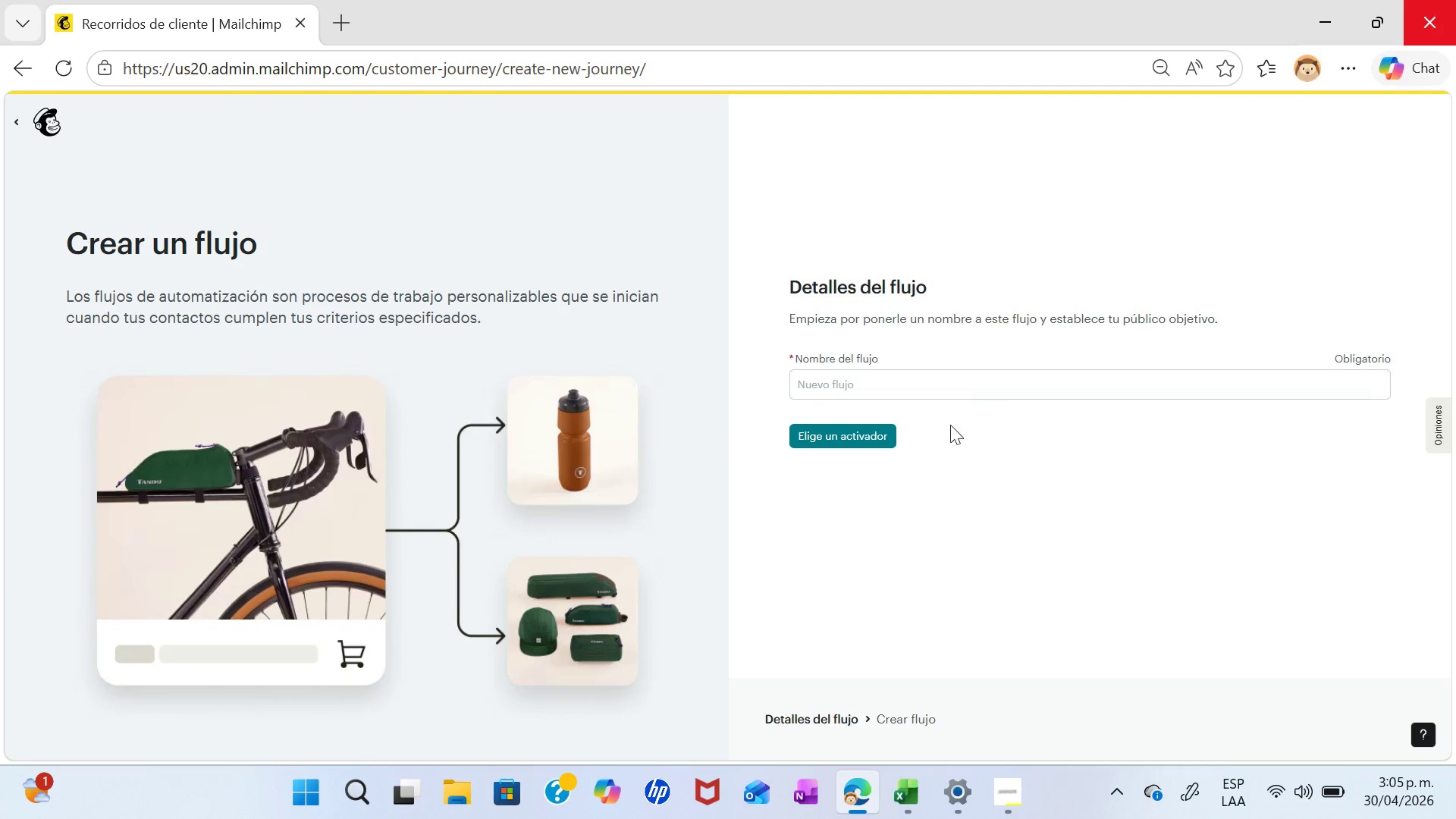 
left_click([930, 397])
 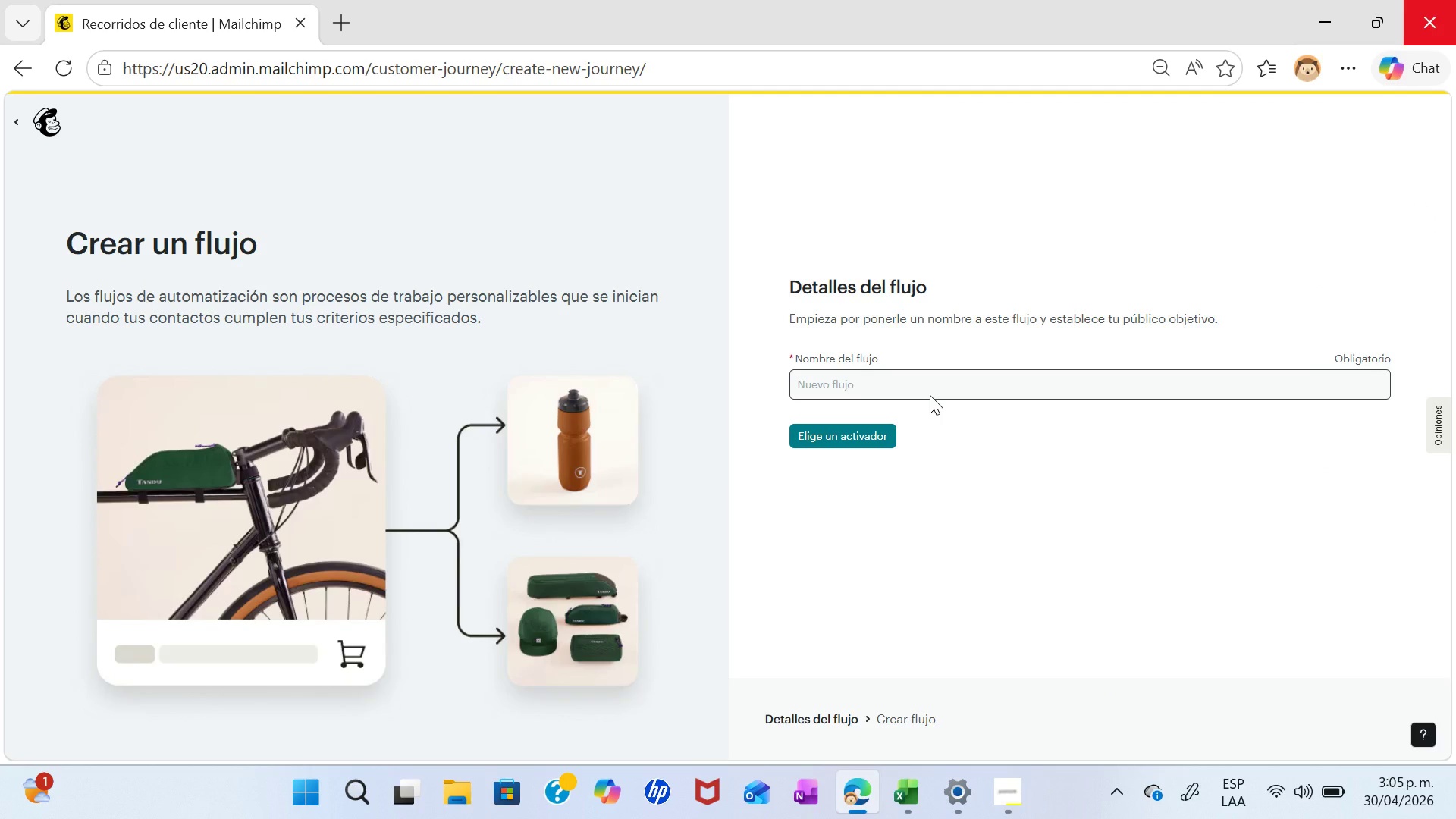 
left_click([921, 380])
 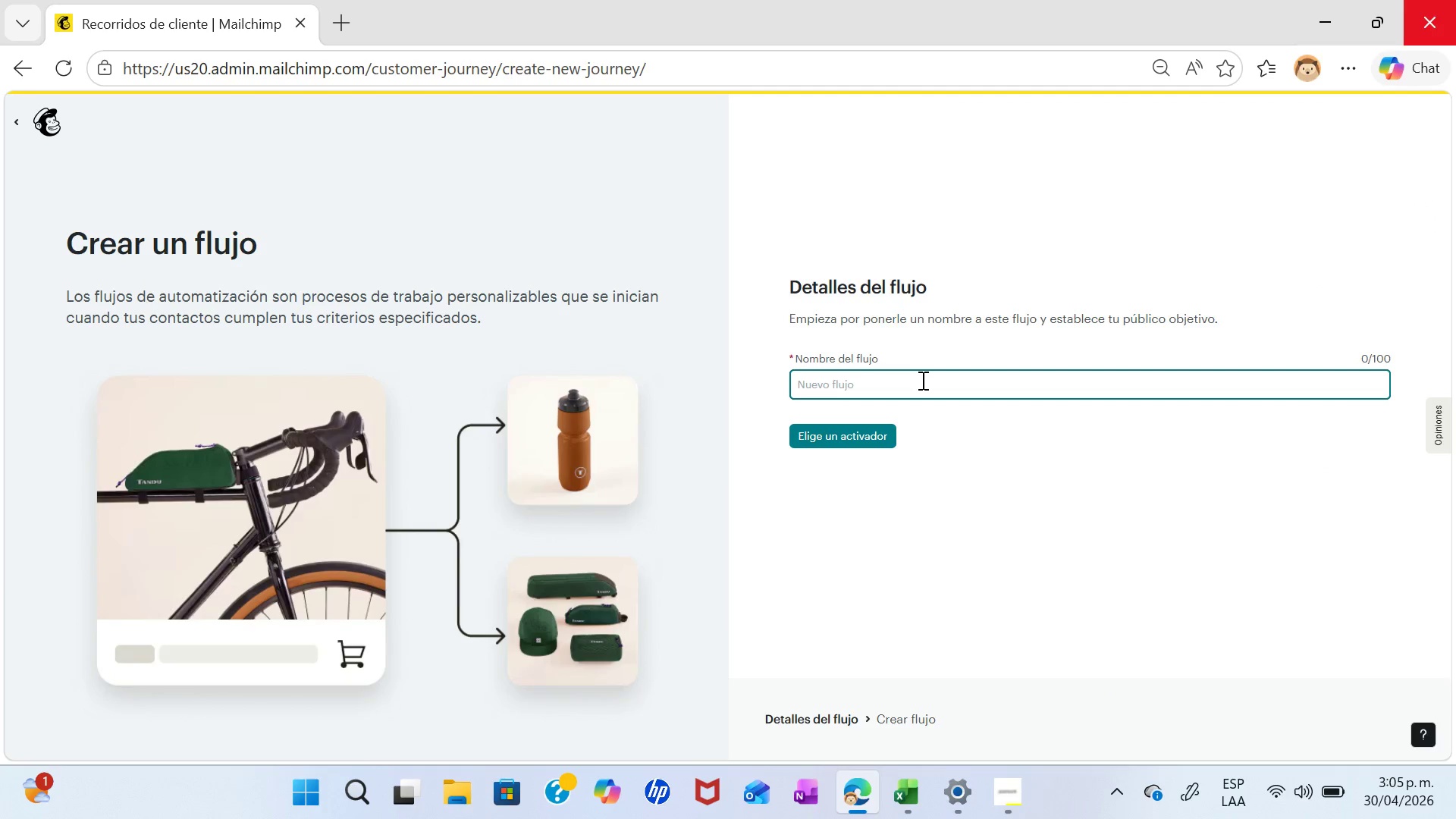 
type(Velvet crema Welcom Journey)
 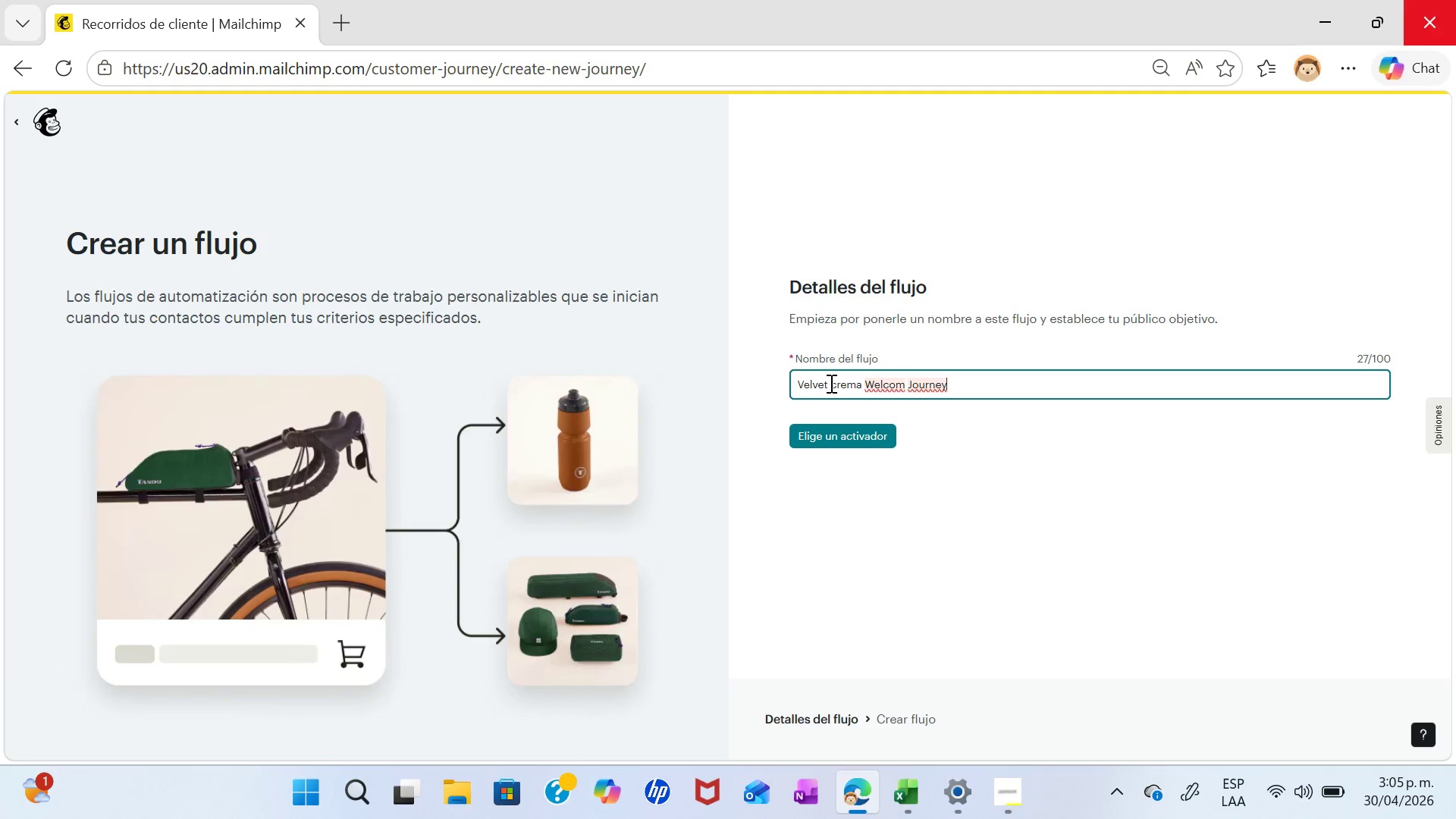 
left_click([836, 383])
 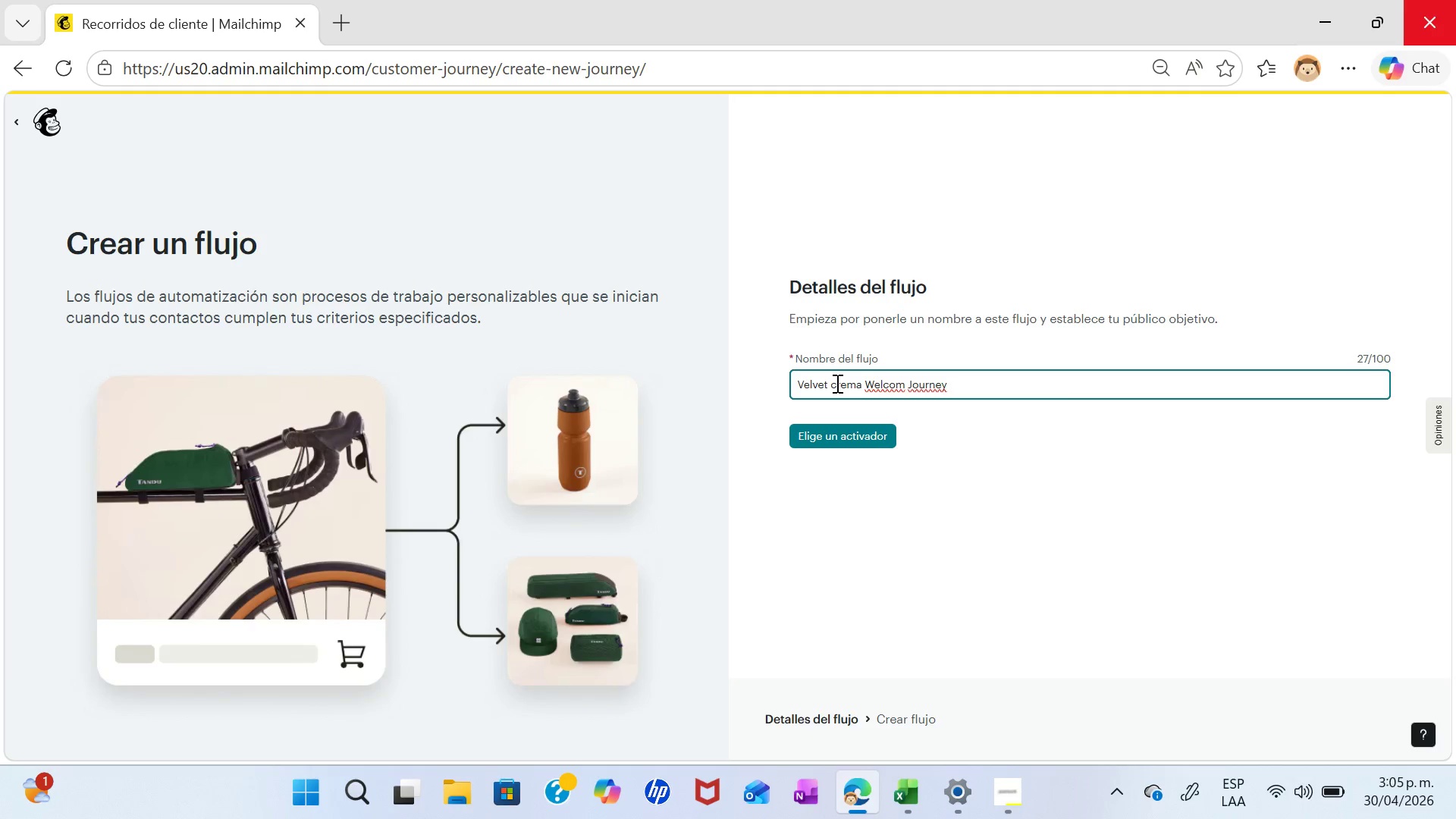 
key(Backspace)
 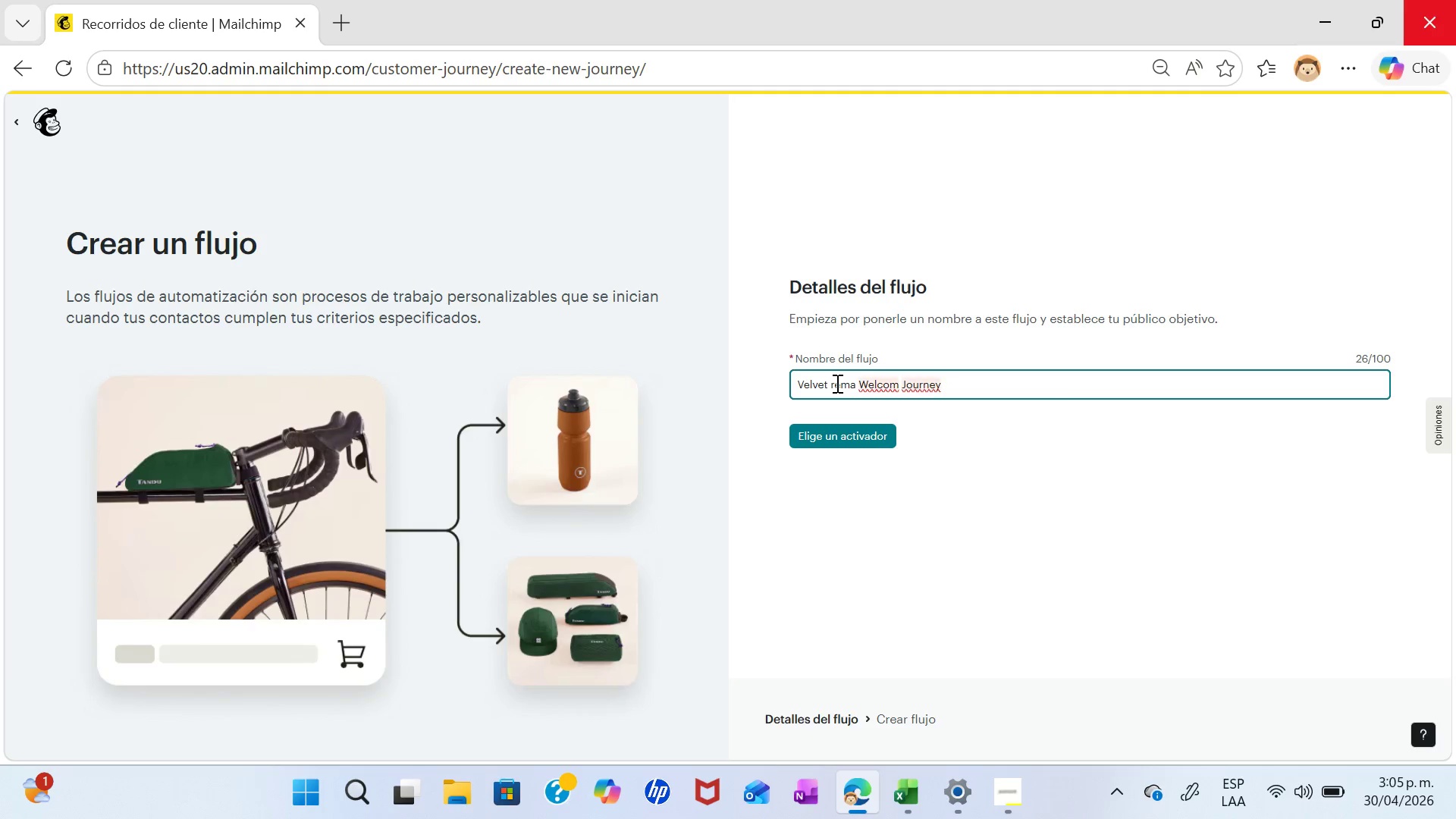 
key(Shift+ShiftLeft)
 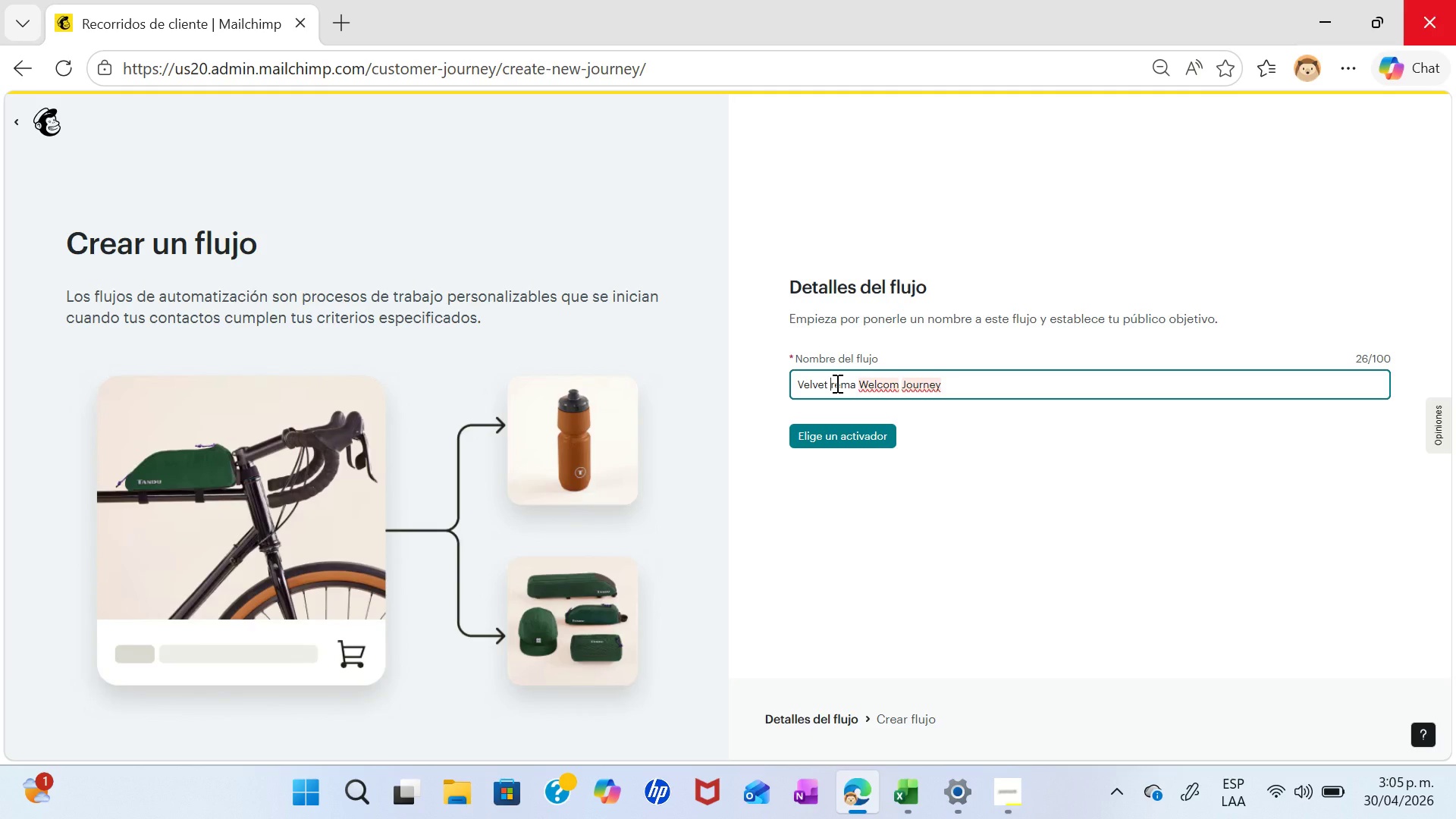 
key(CapsLock)
 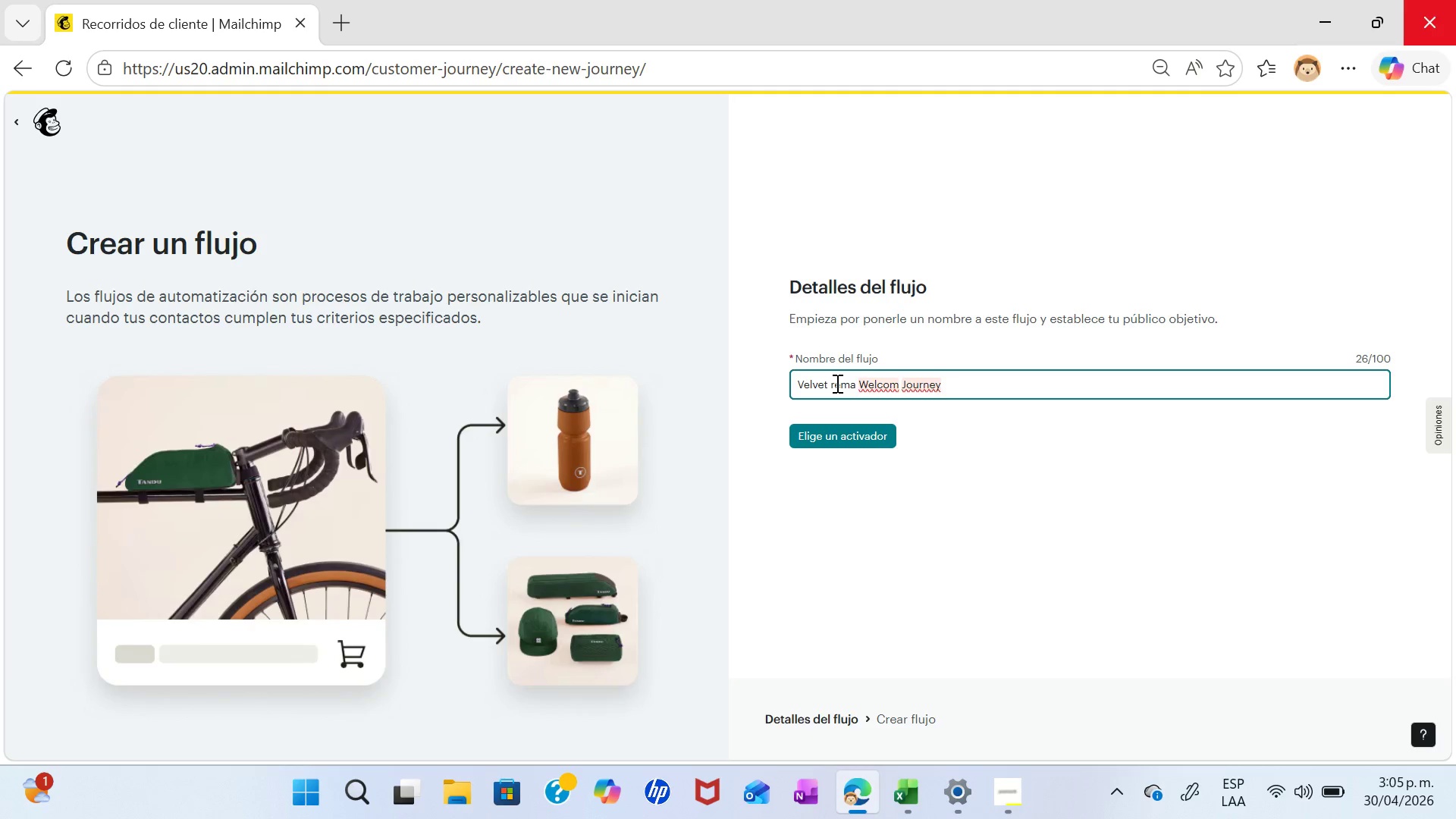 
key(C)
 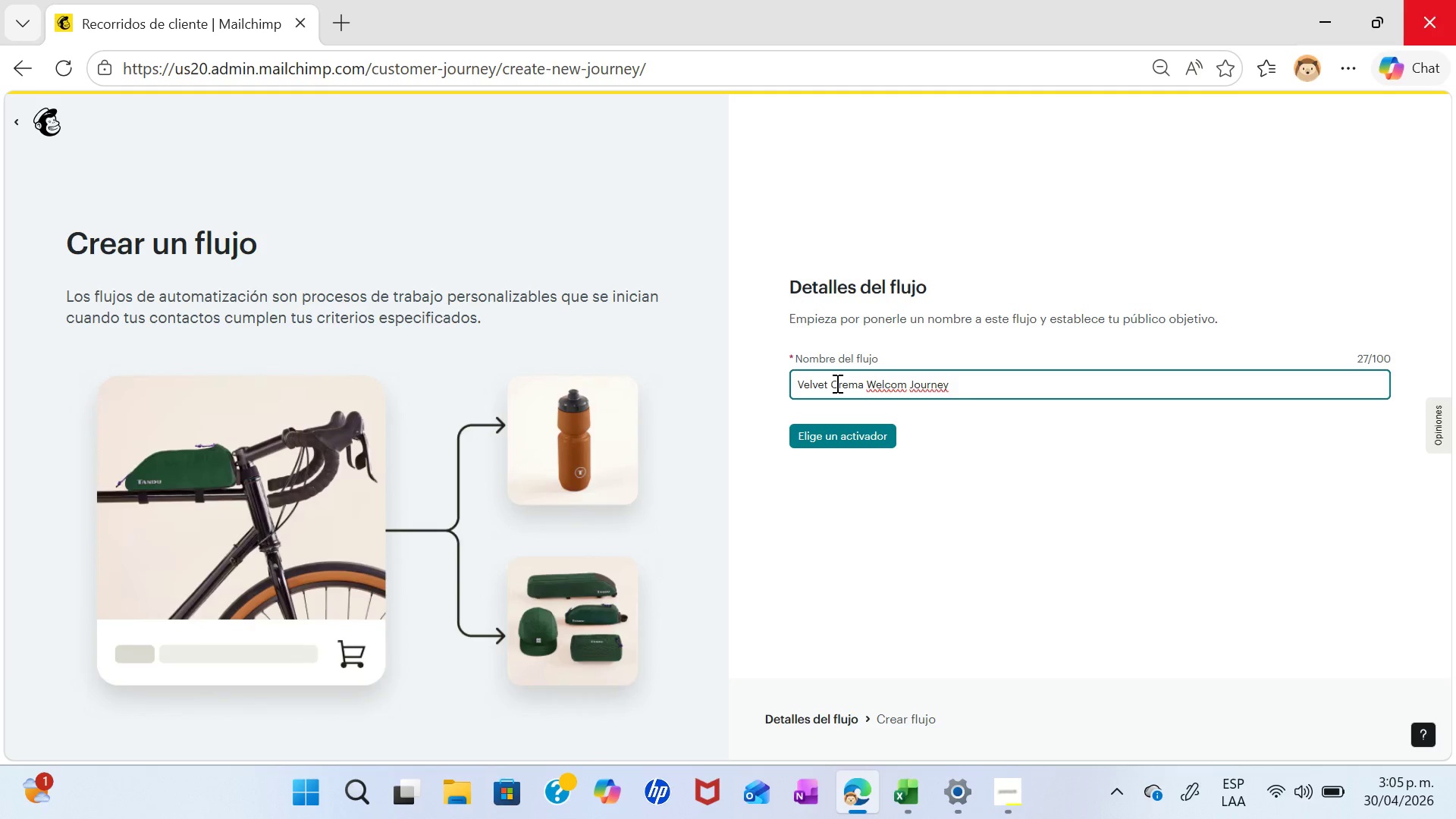 
key(CapsLock)
 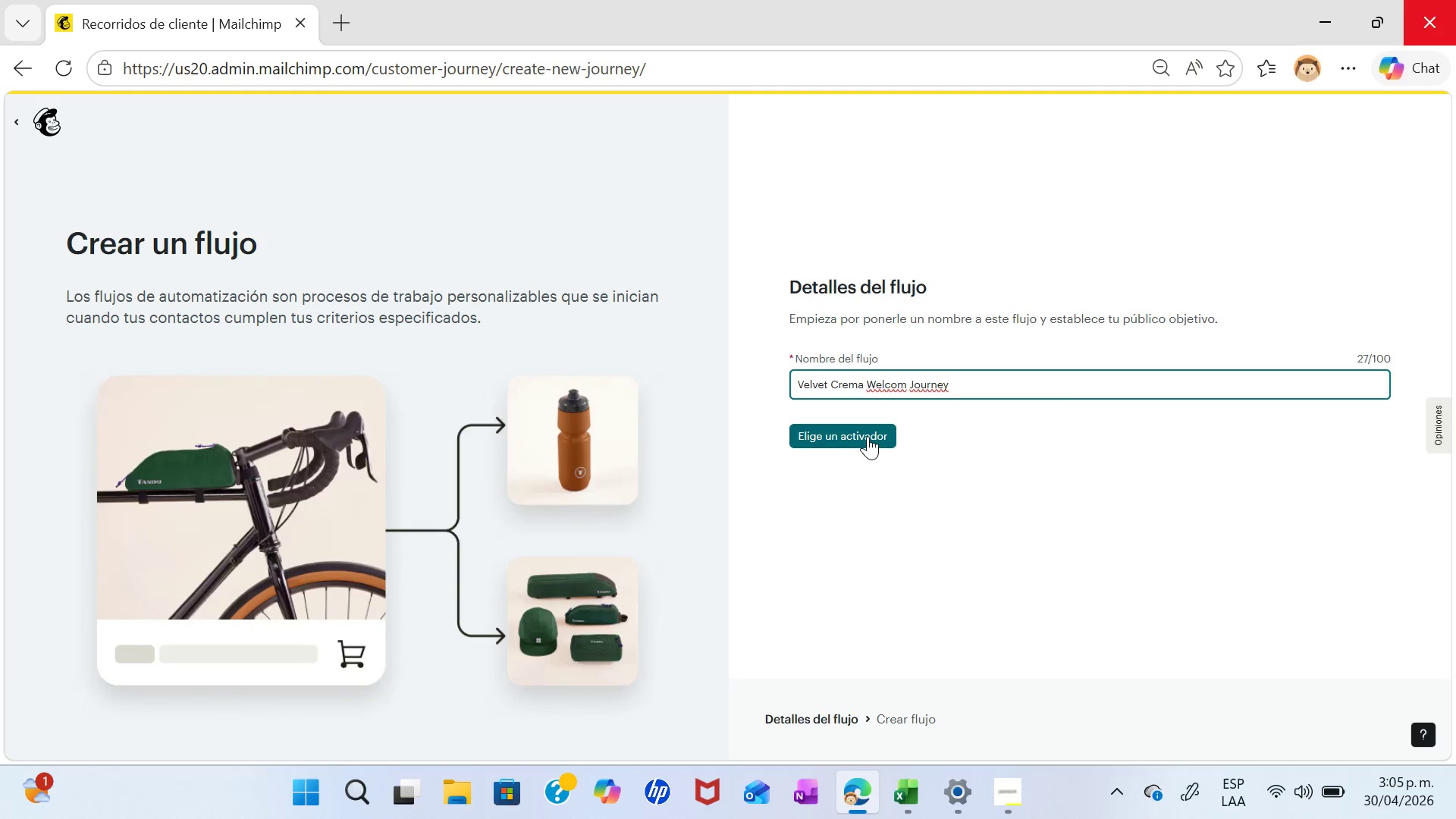 
left_click([866, 439])
 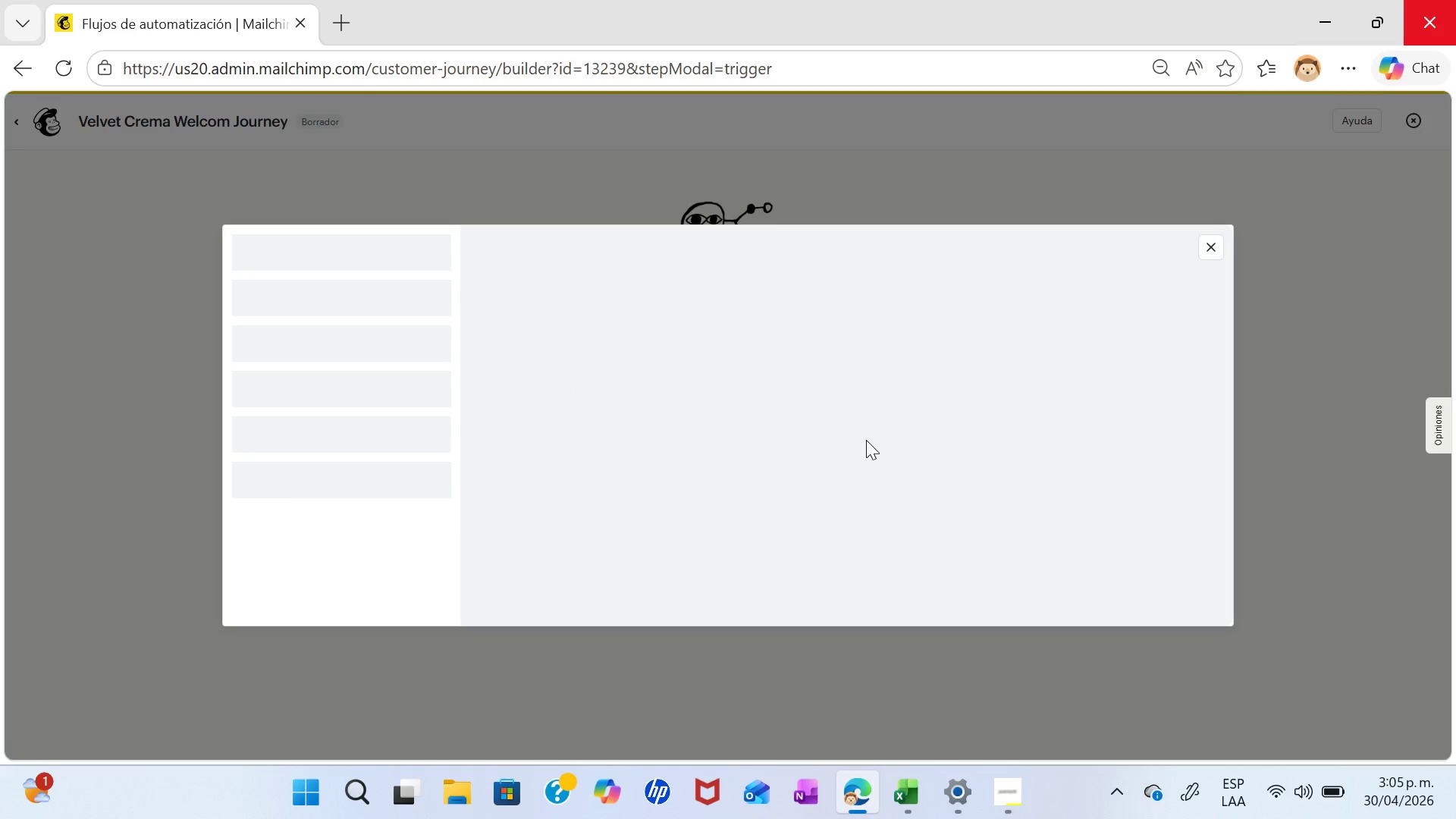 
wait(8.8)
 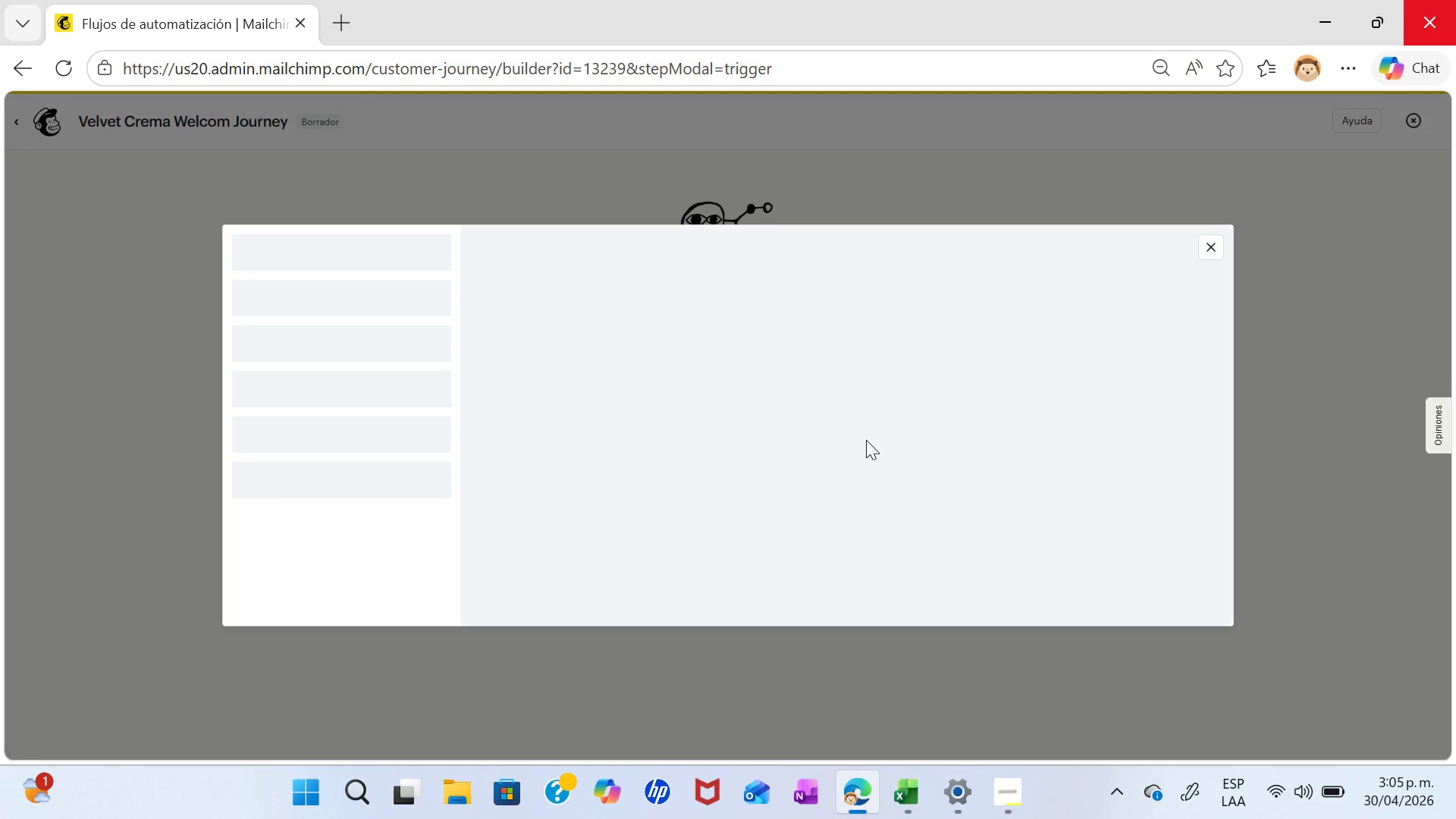 
left_click([1217, 250])
 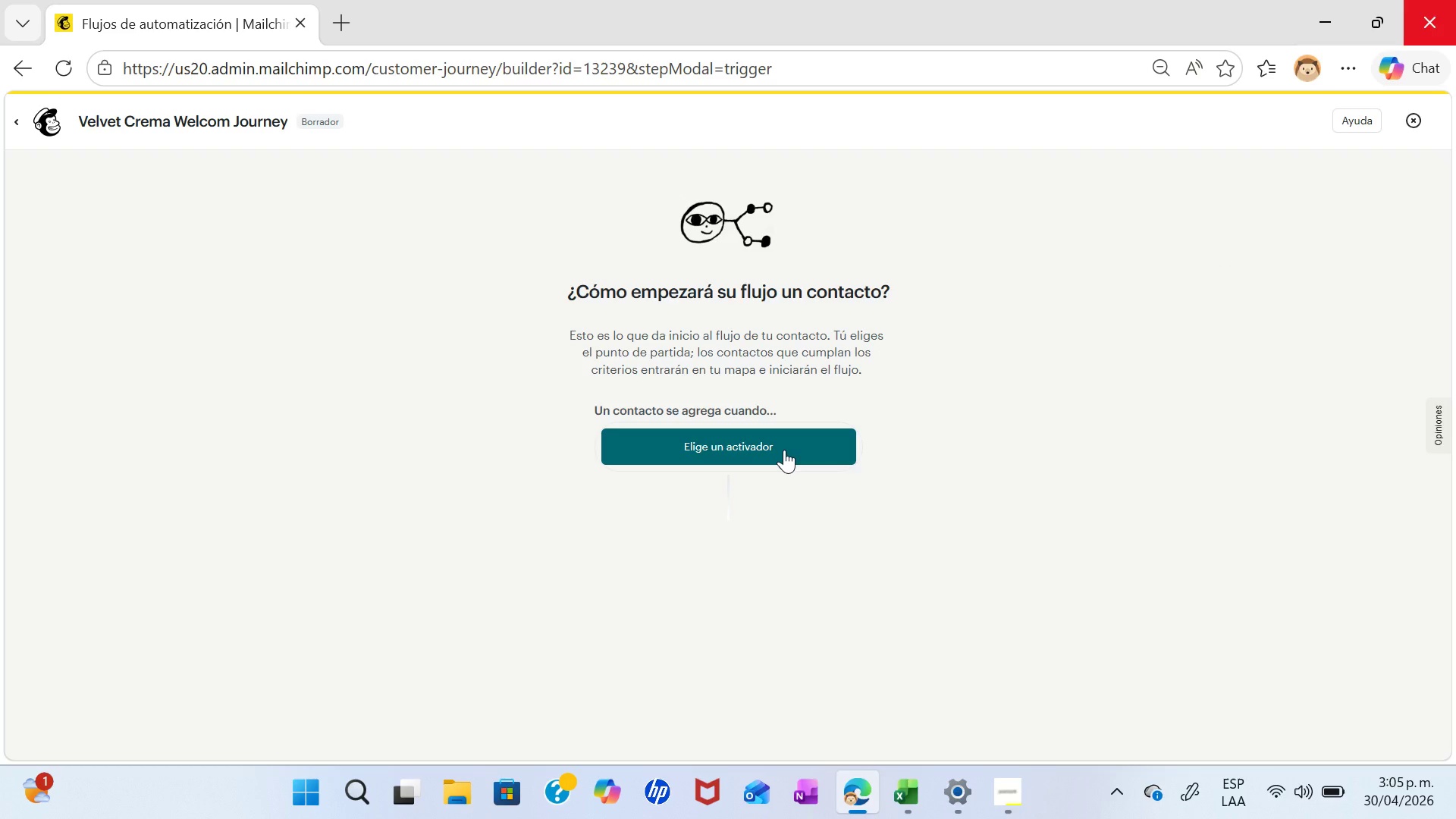 
wait(6.52)
 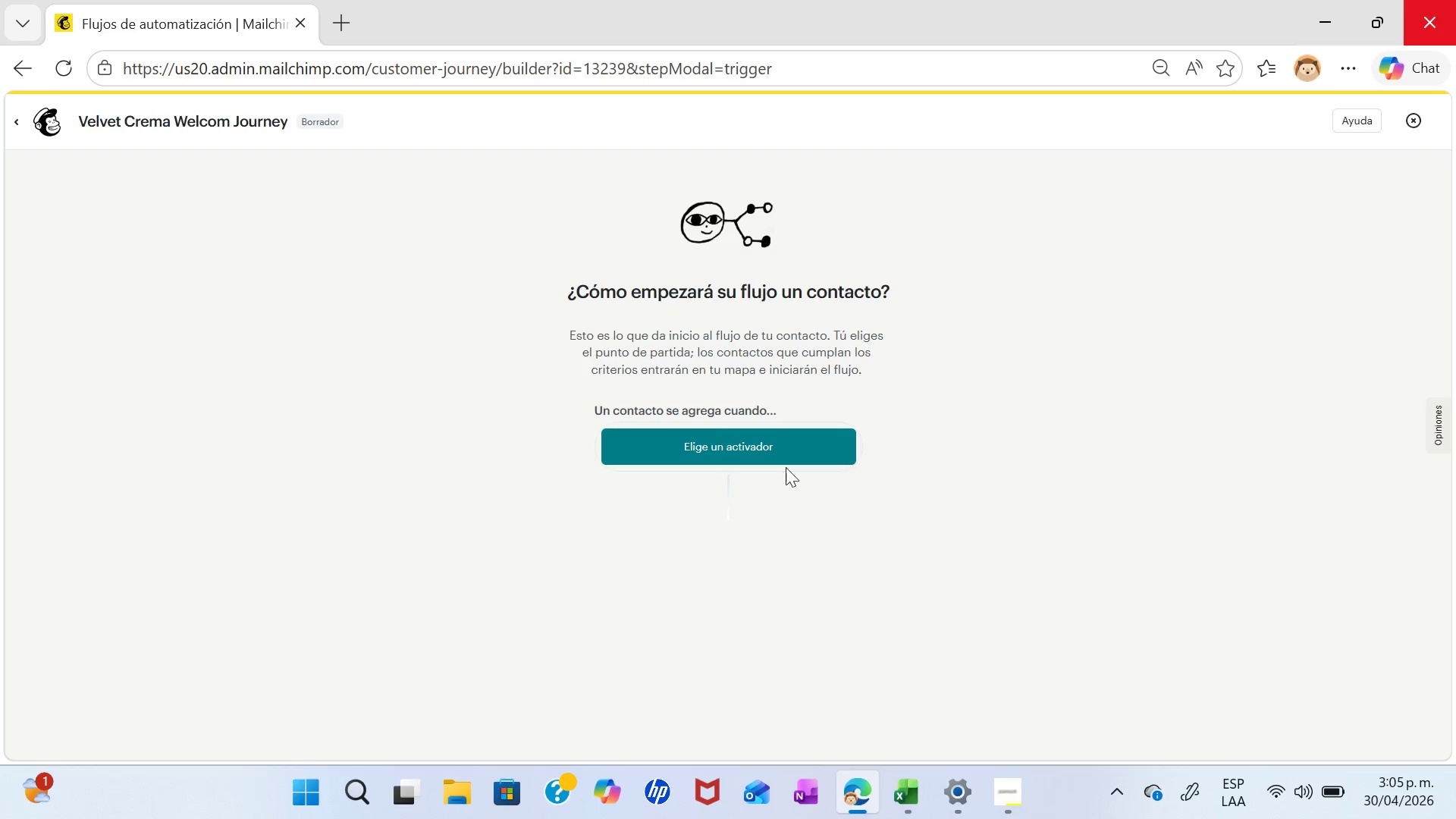 
left_click([784, 450])
 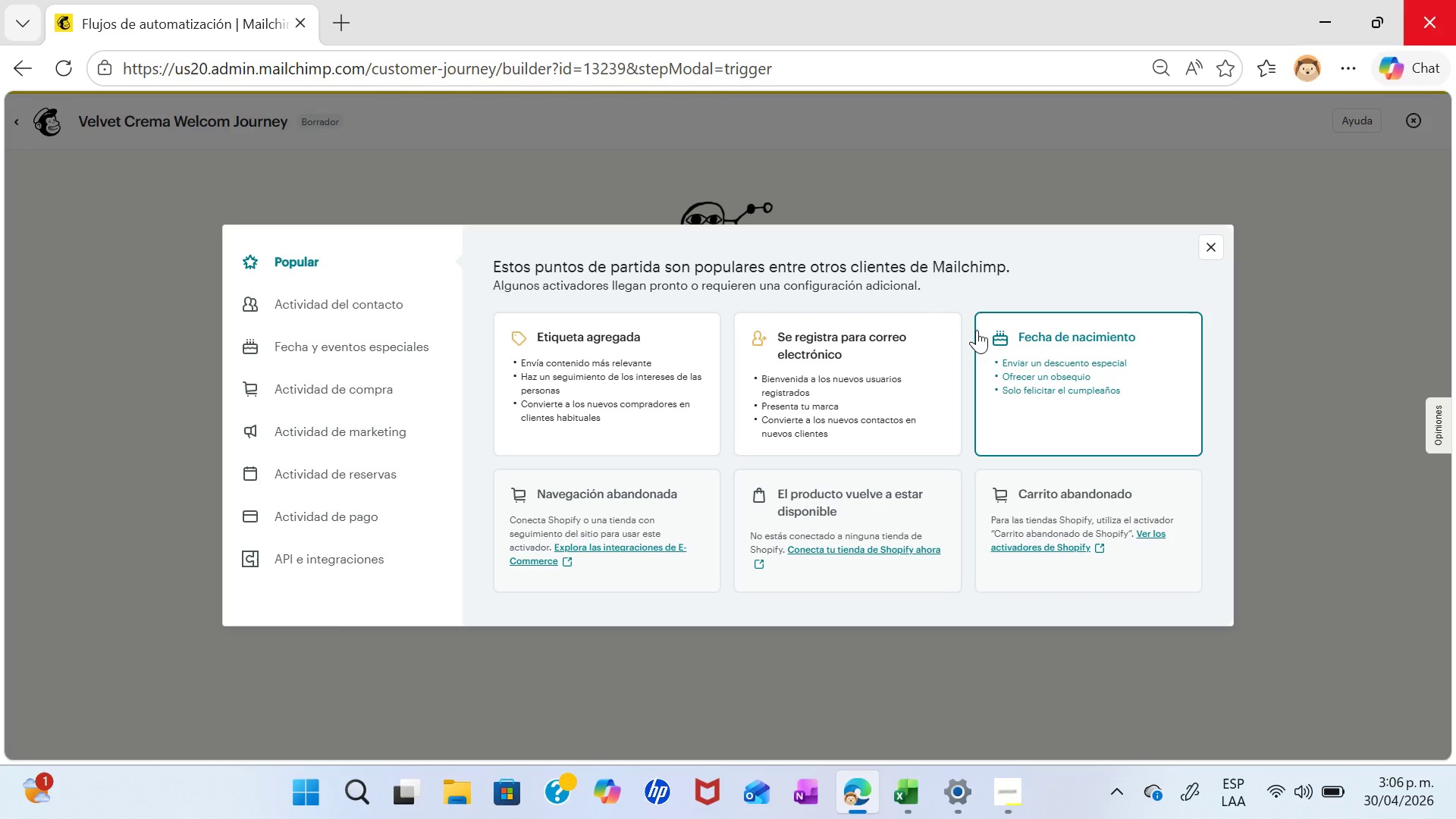 
wait(24.38)
 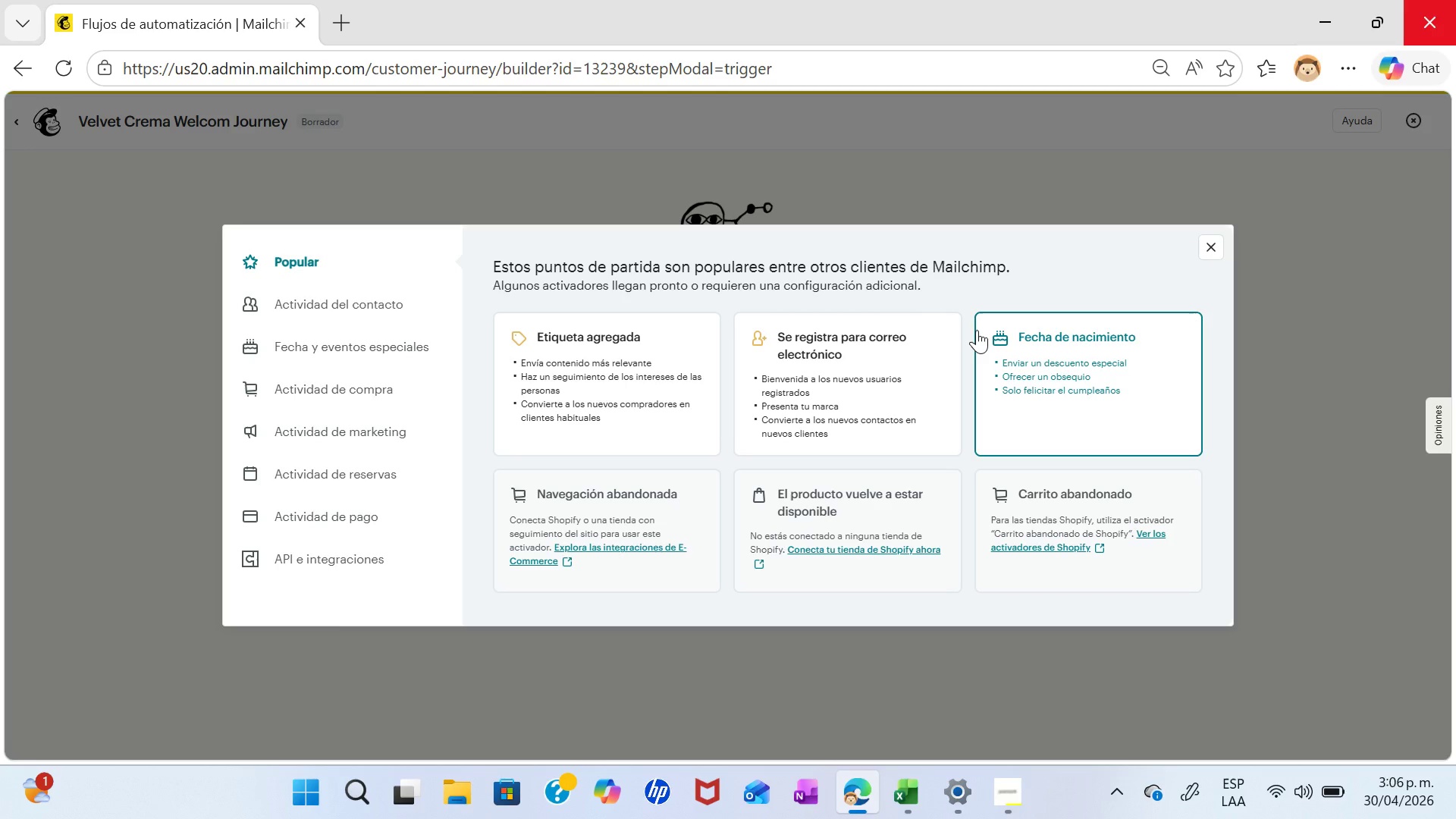 
left_click([874, 331])
 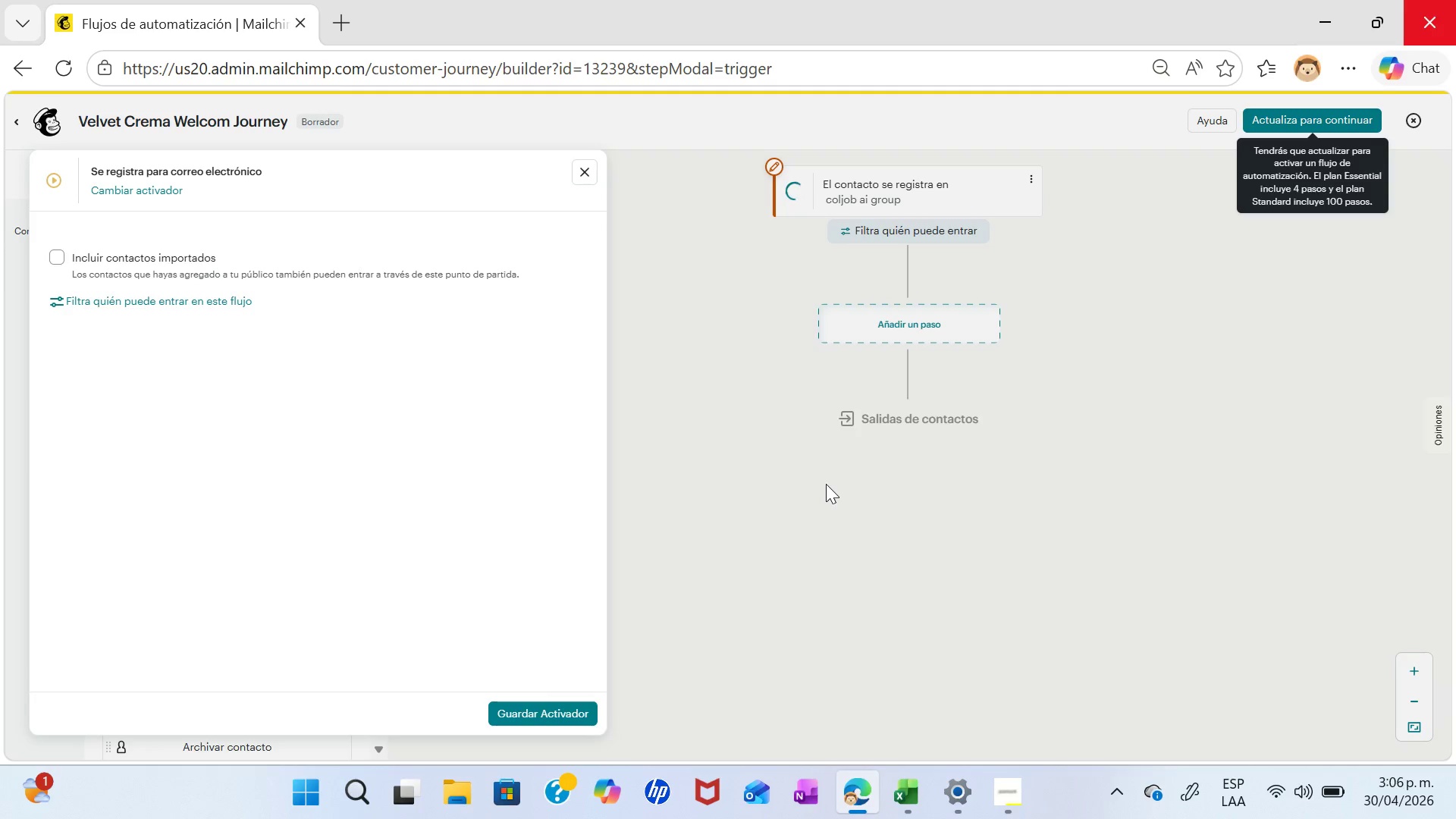 
wait(10.28)
 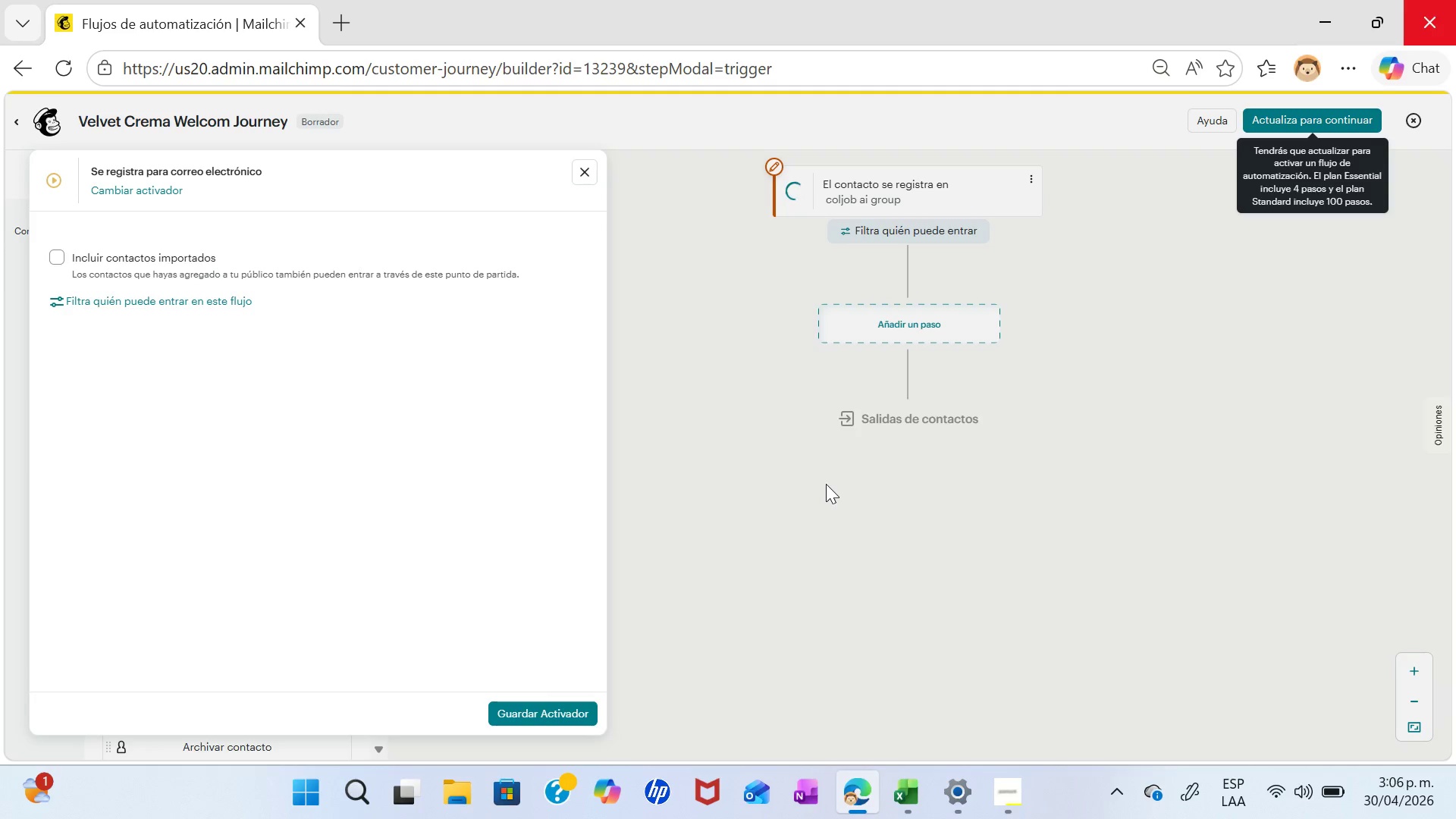 
left_click([589, 174])
 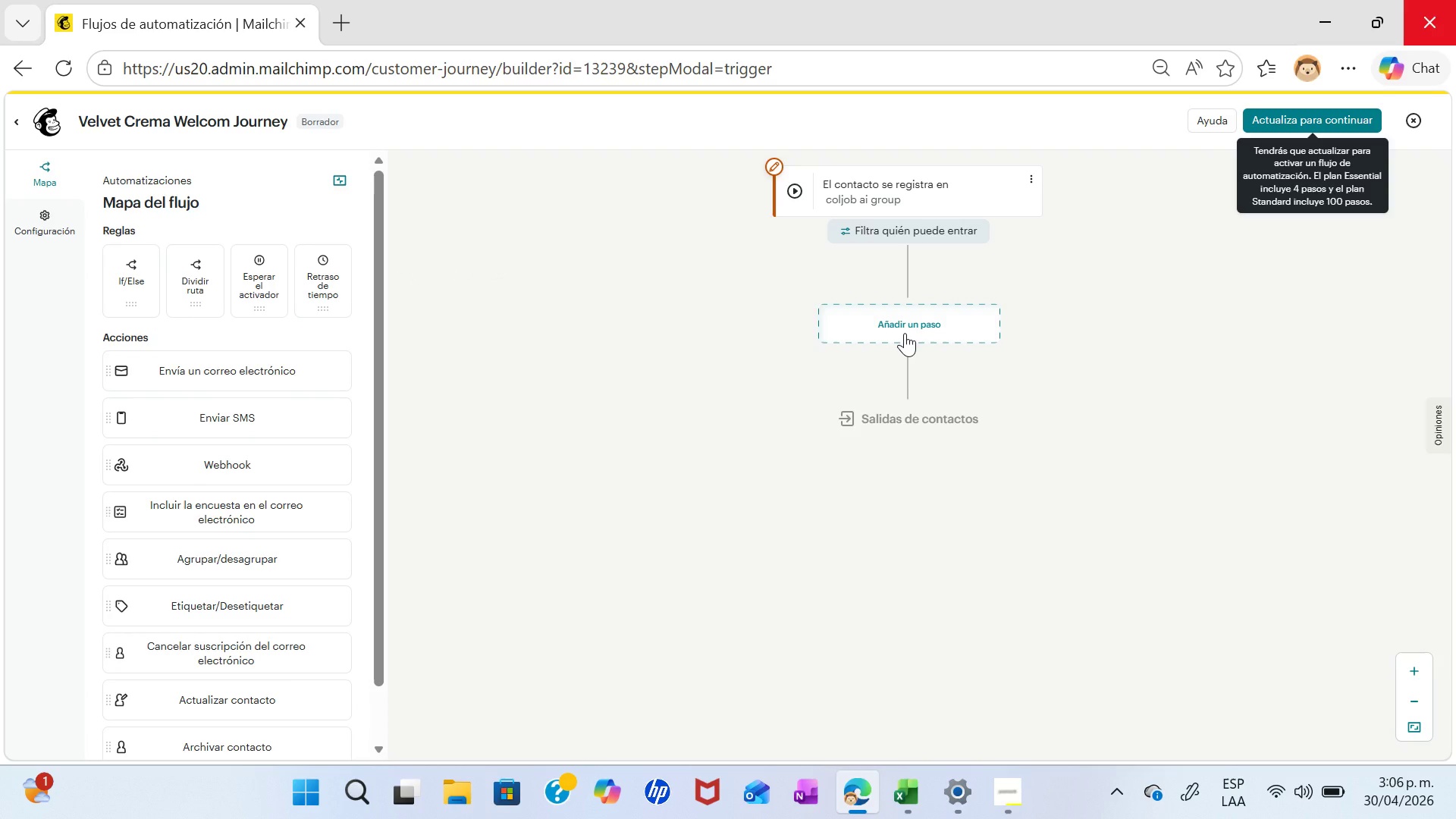 
left_click([905, 333])
 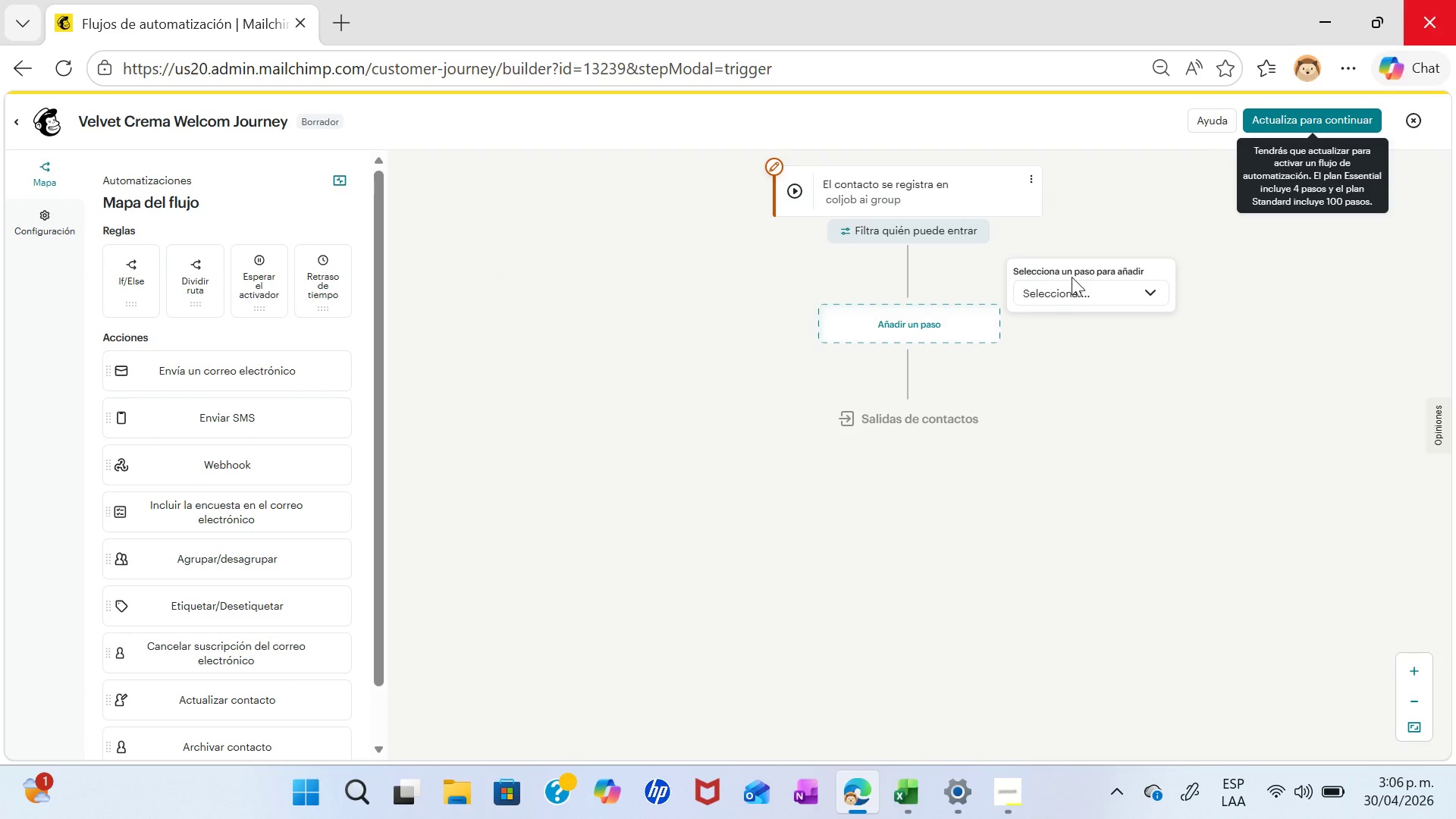 
left_click([1076, 285])
 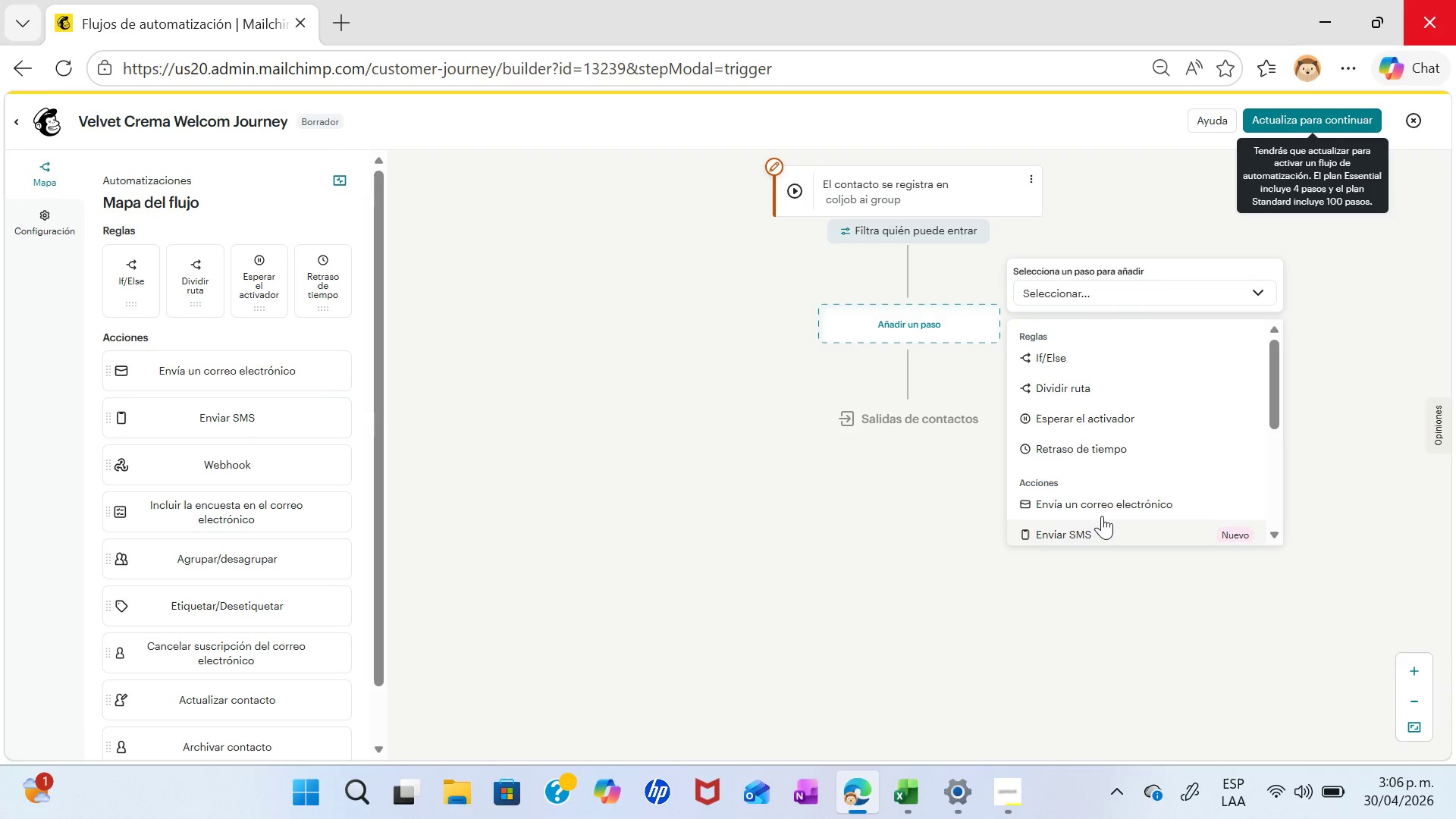 
left_click([1100, 504])
 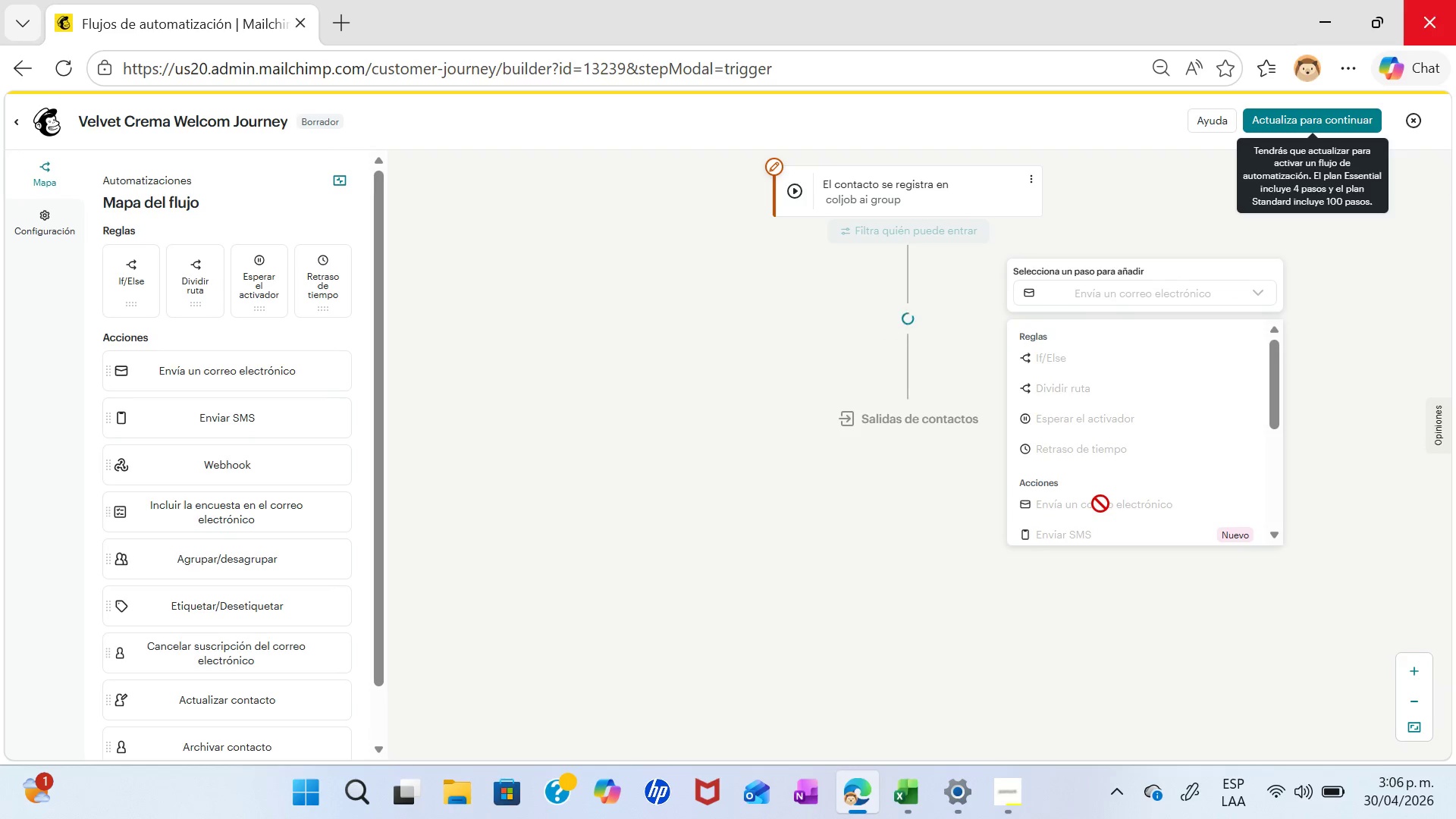 
mouse_move([912, 434])
 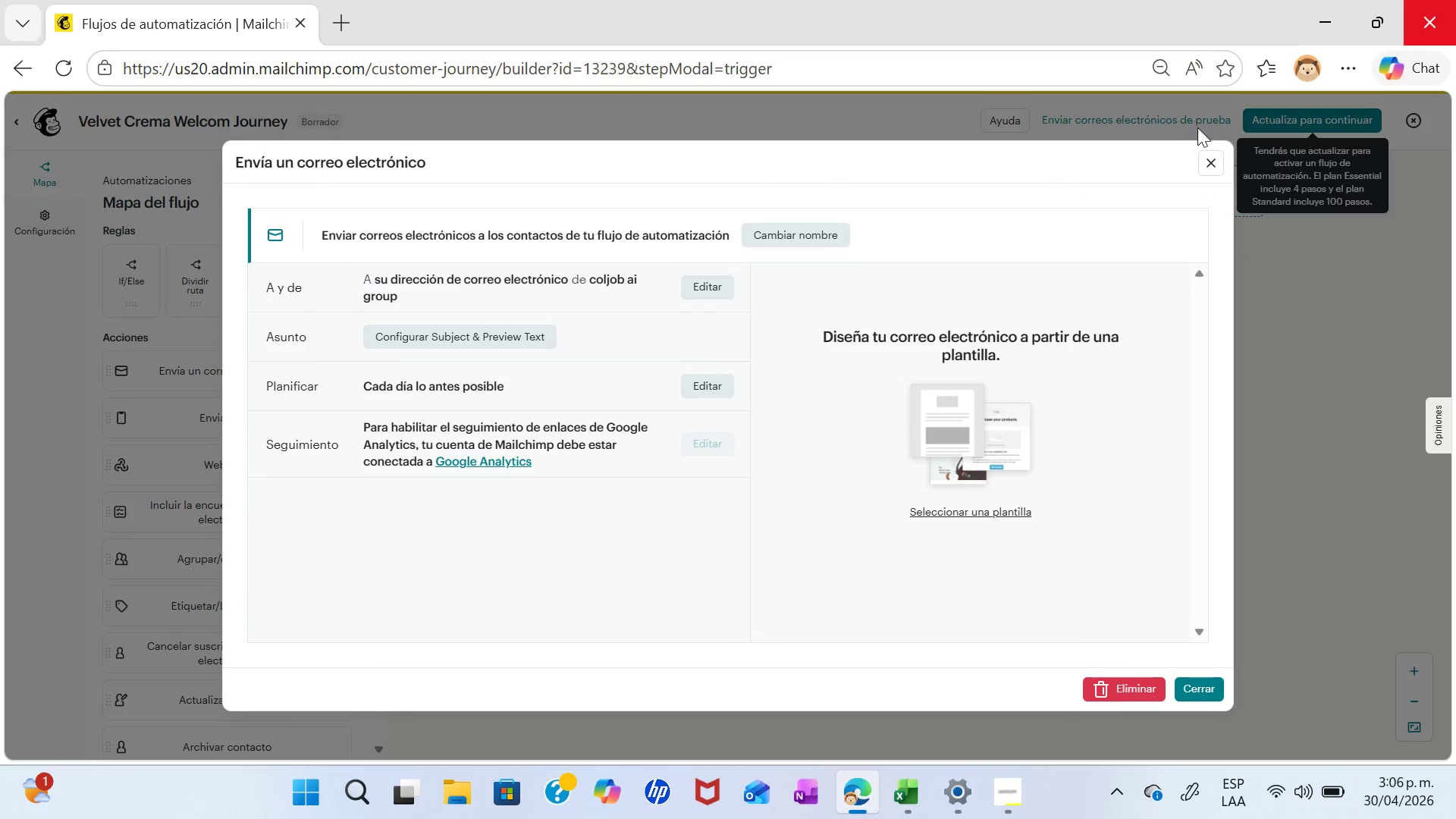 
left_click([1217, 160])
 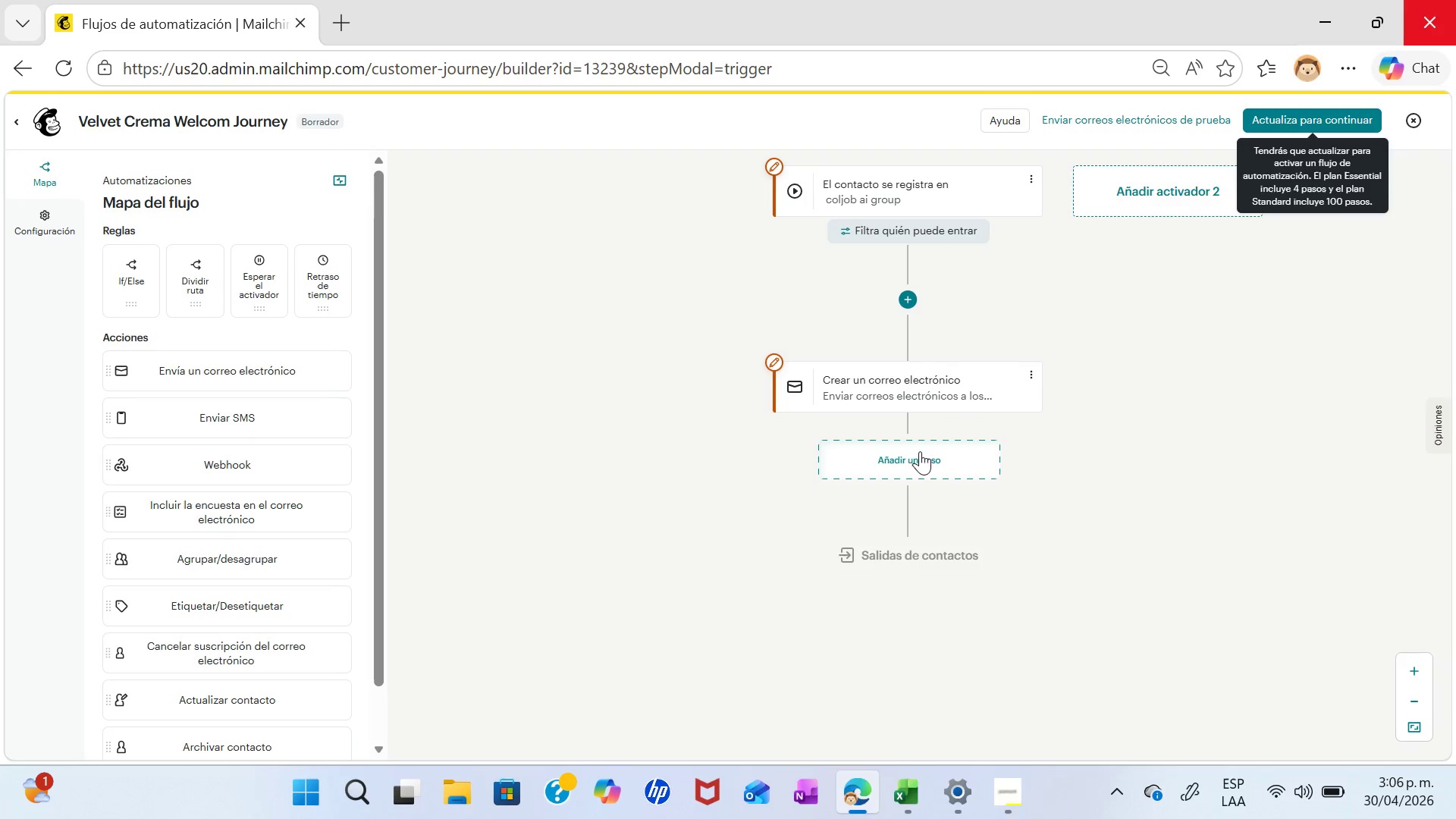 
left_click([911, 459])
 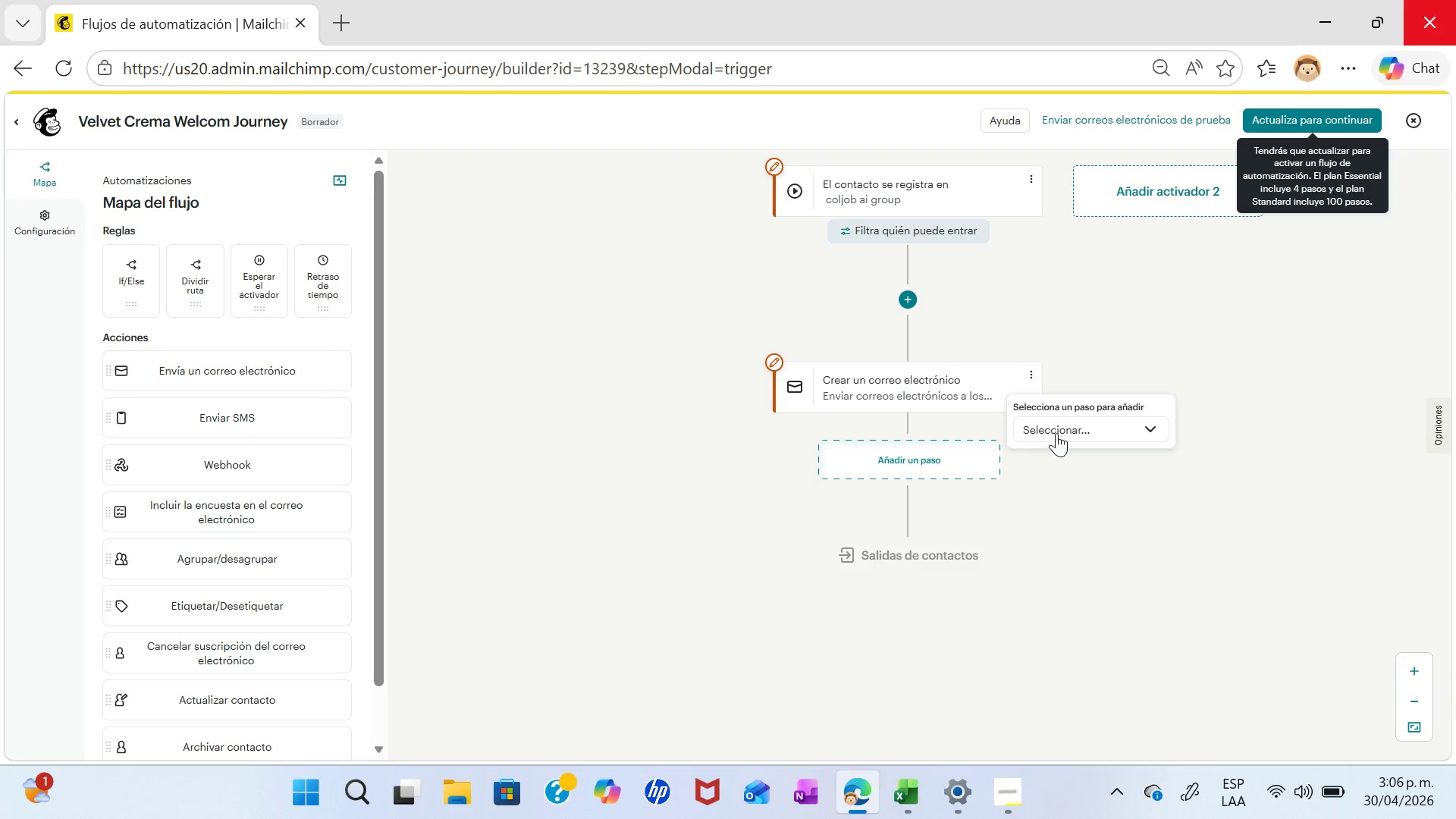 
left_click([1058, 436])
 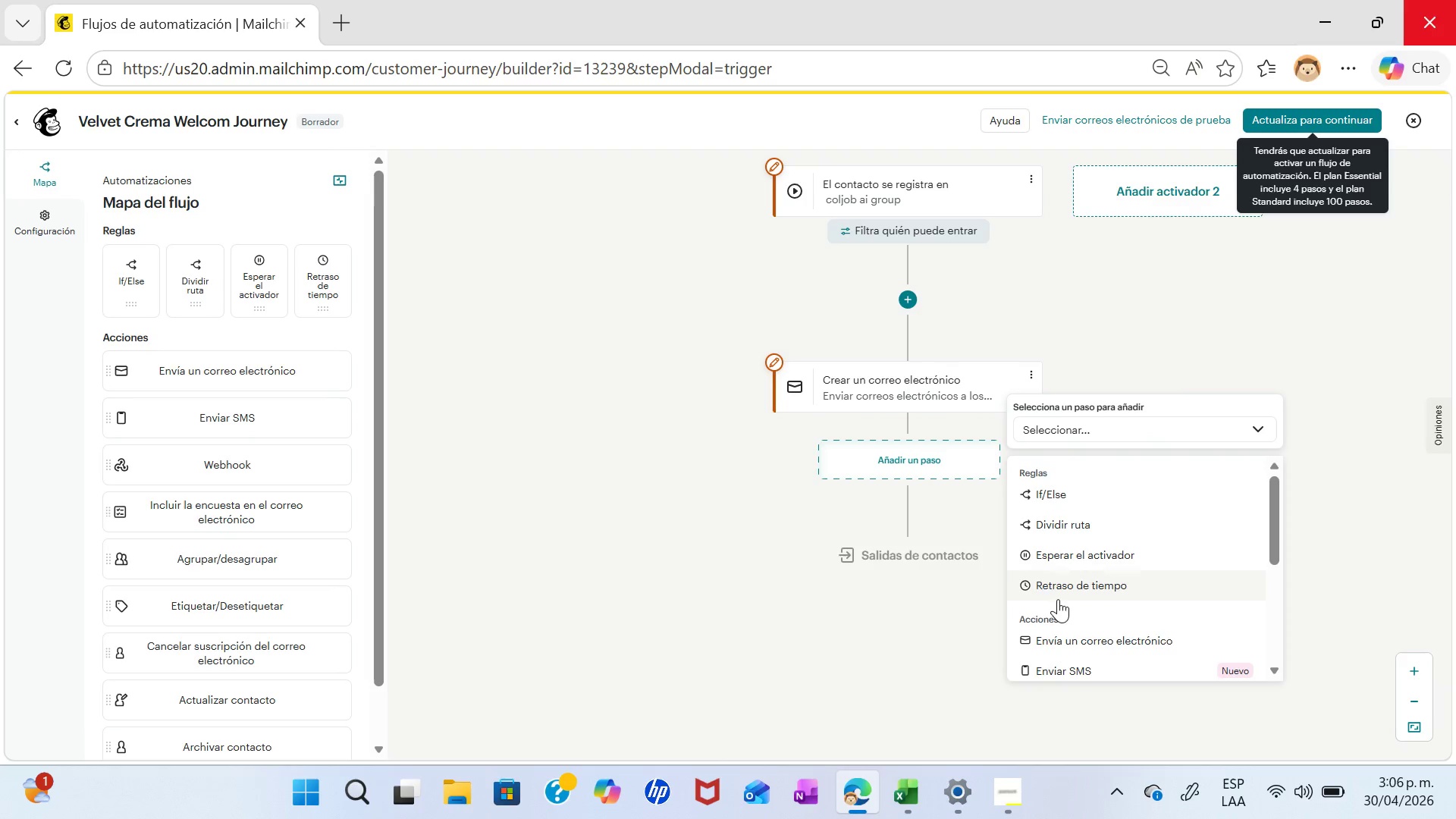 
left_click([1055, 595])
 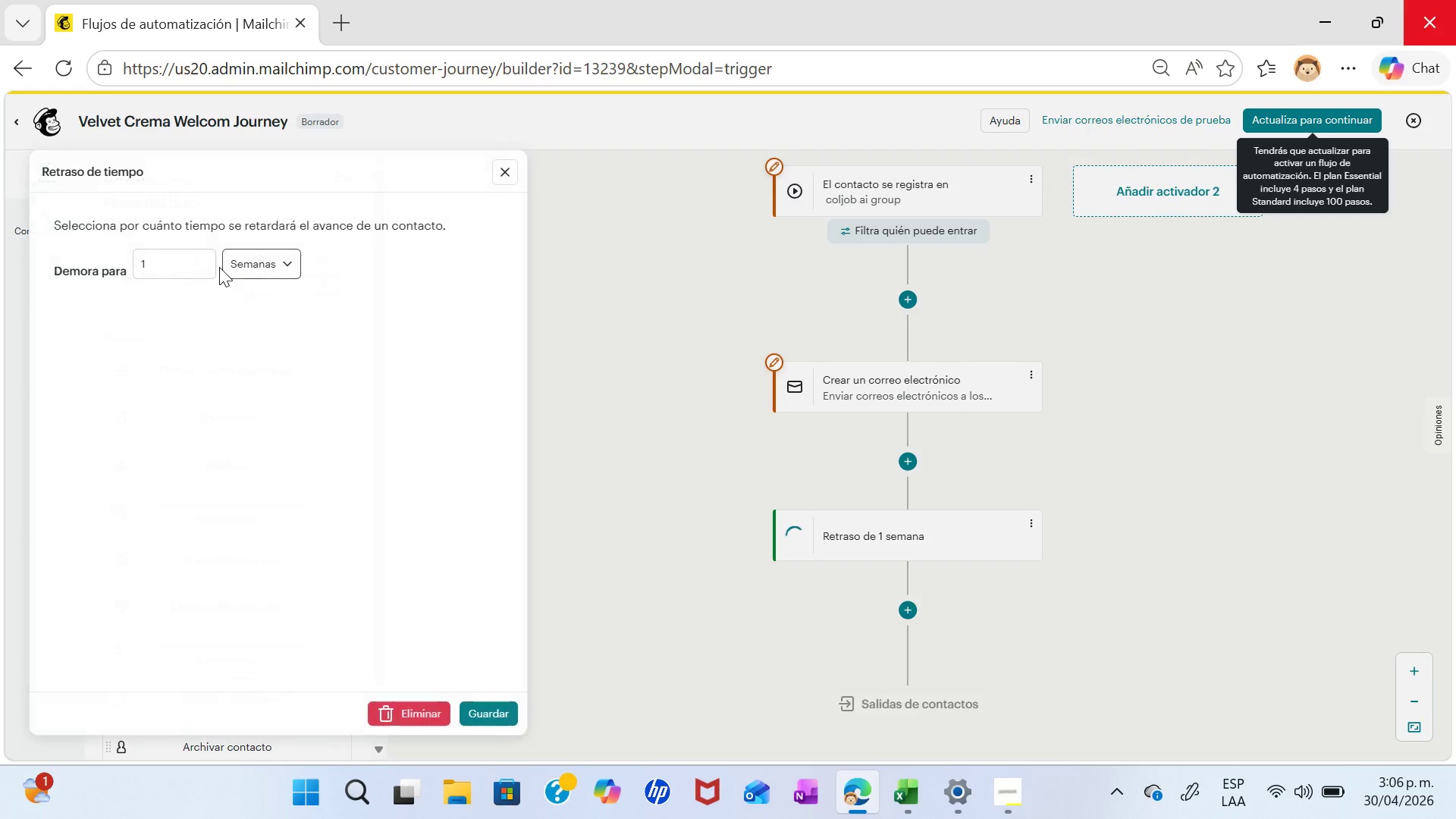 
left_click([197, 261])
 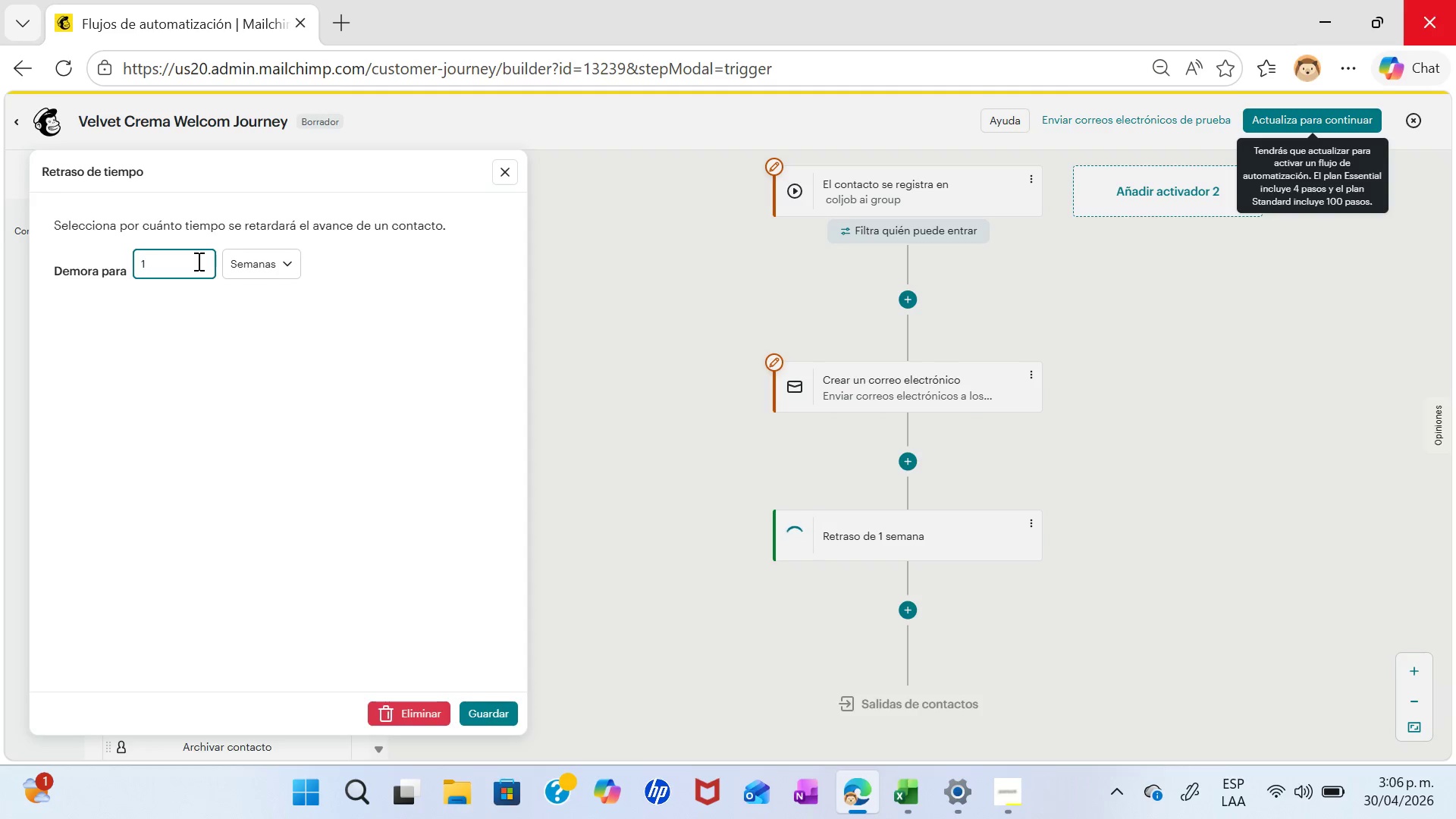 
key(Backspace)
 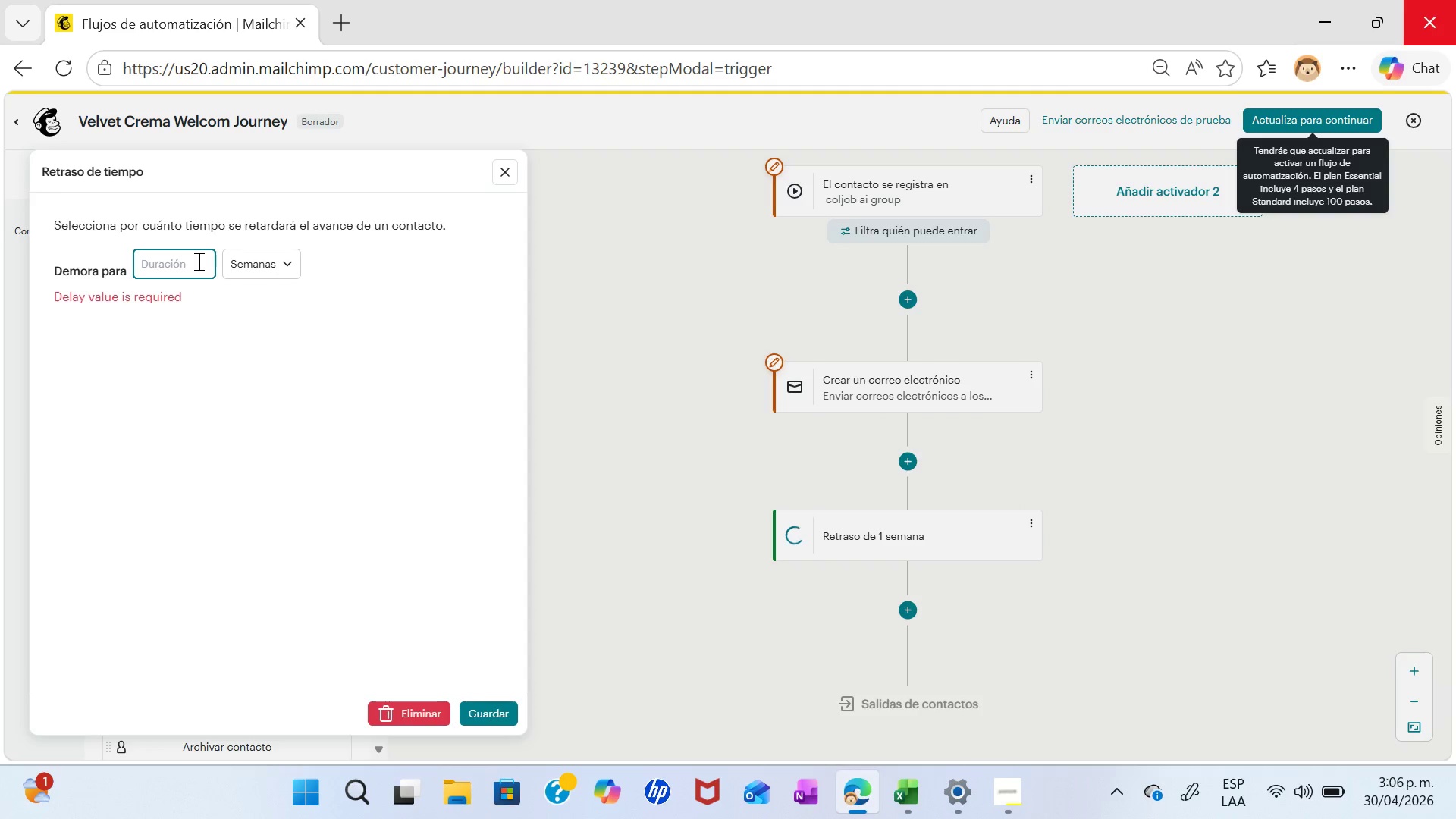 
key(Backspace)
 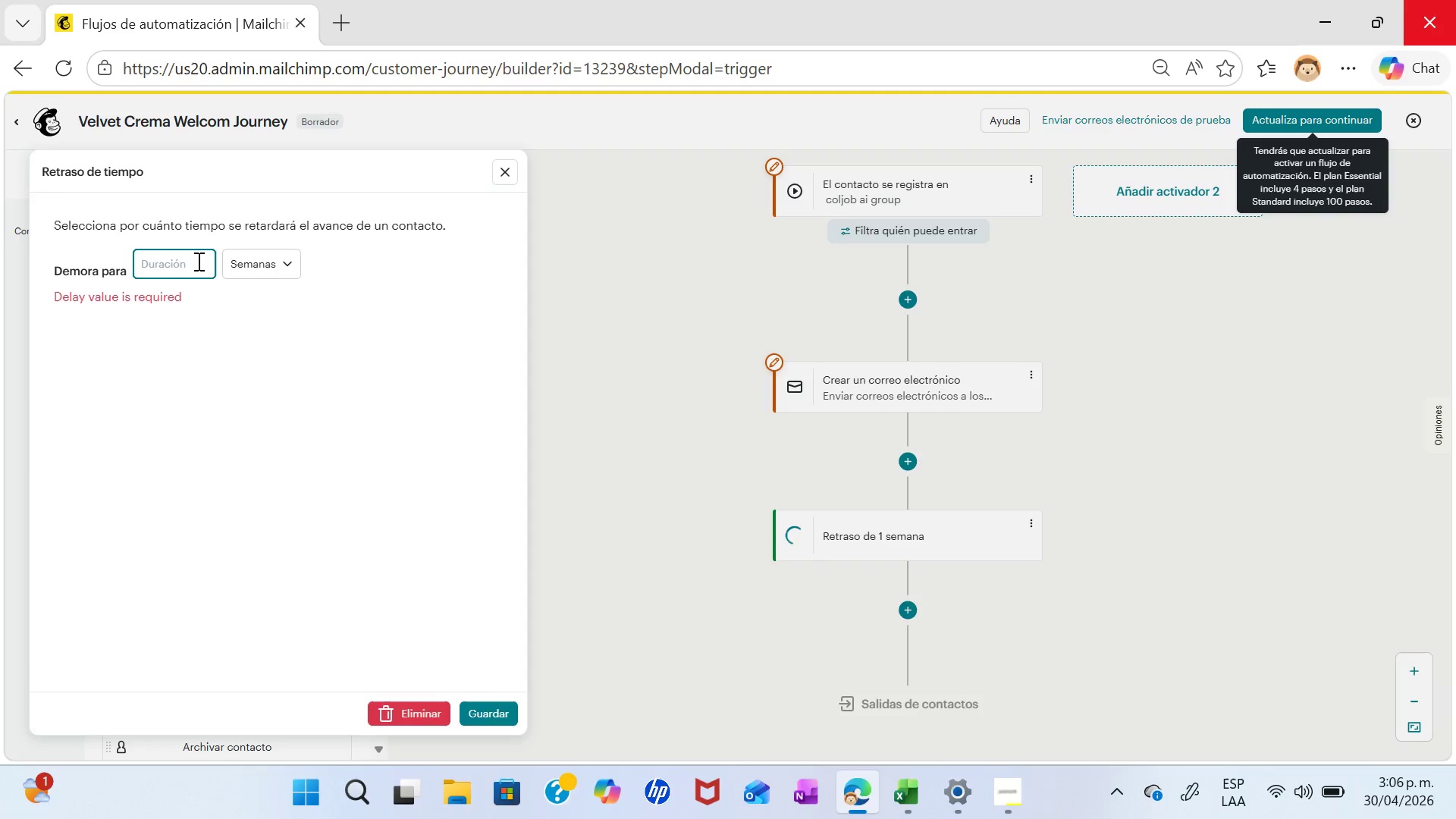 
key(Backspace)
 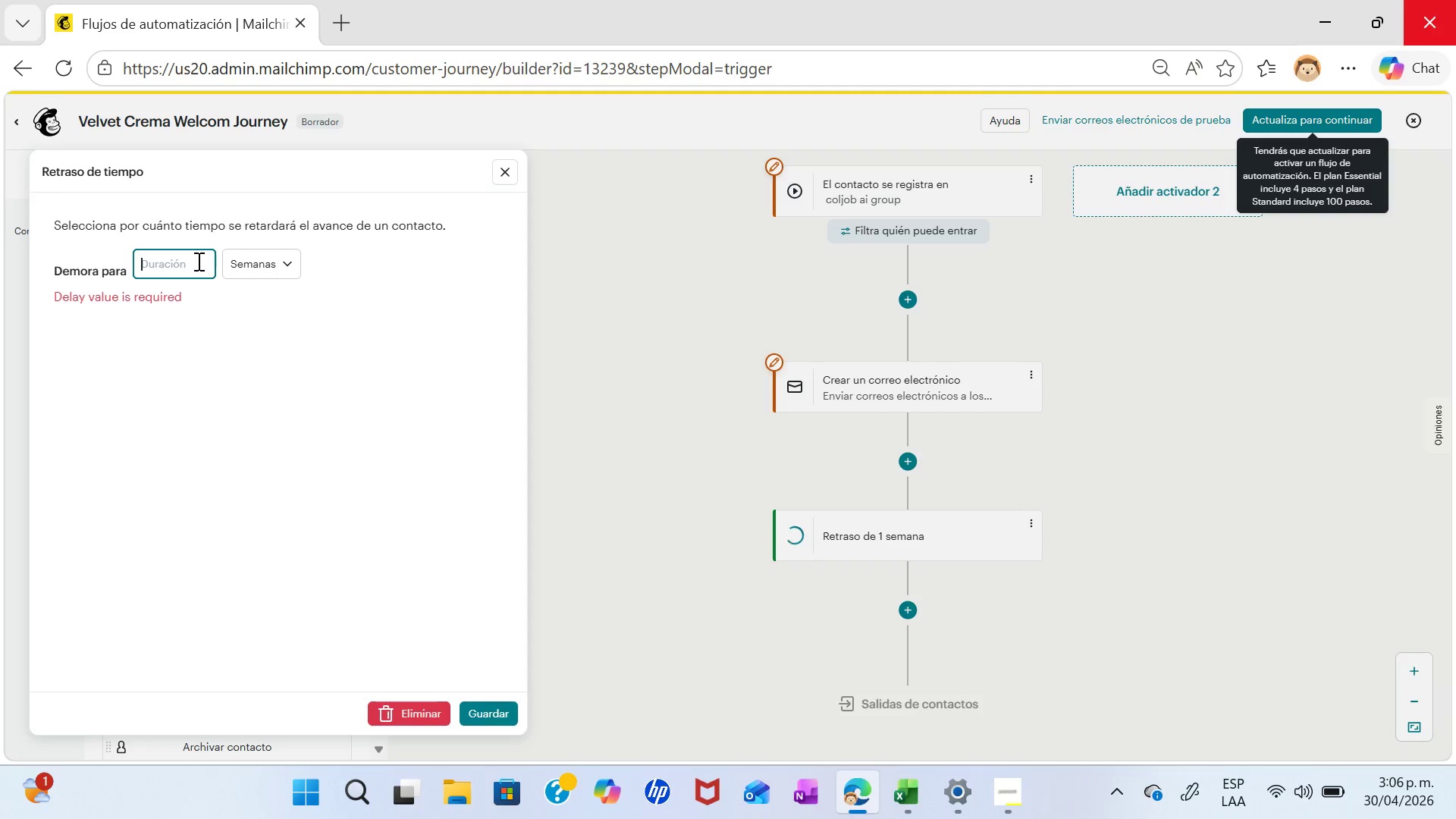 
key(3)
 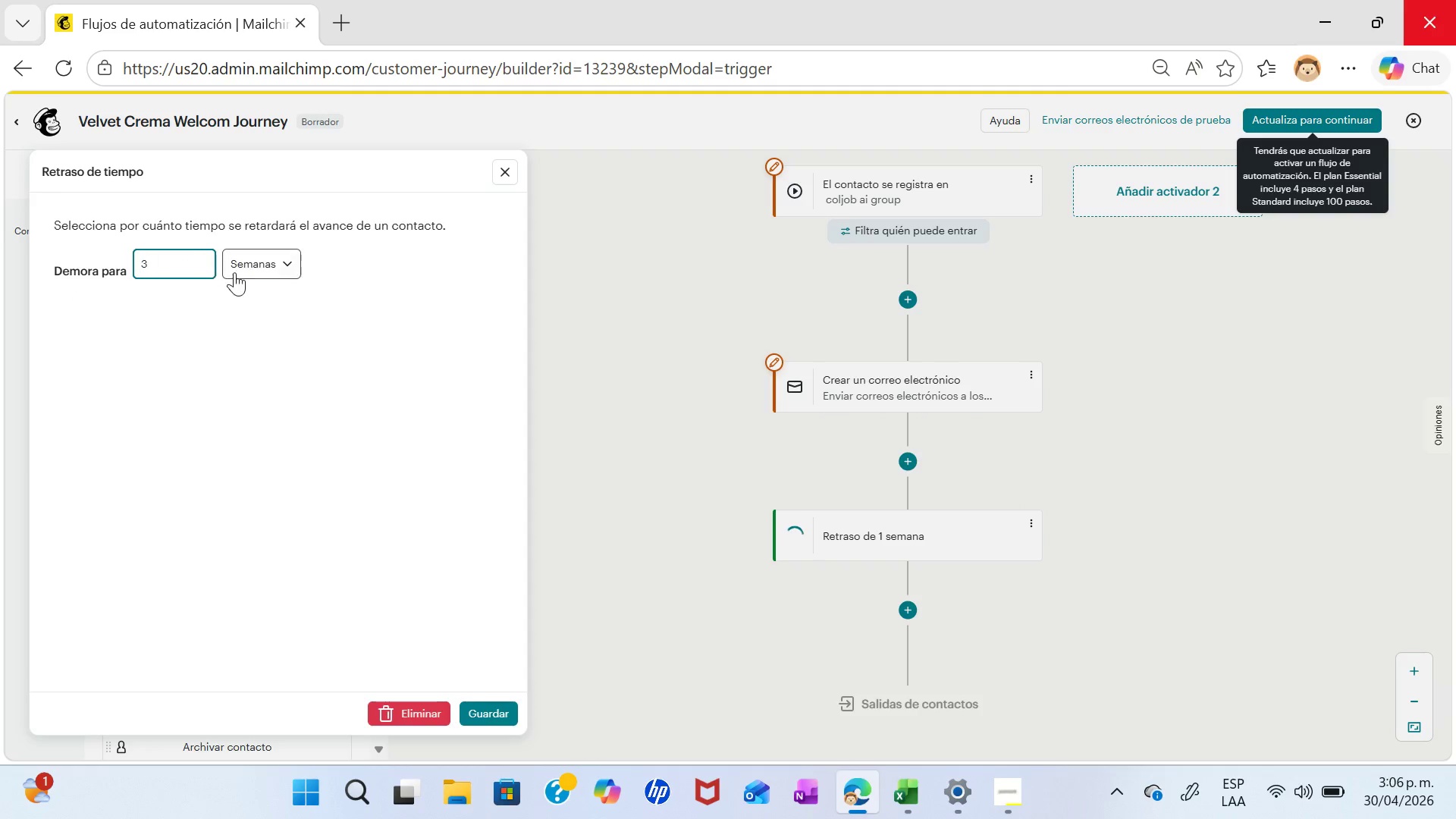 
left_click([242, 266])
 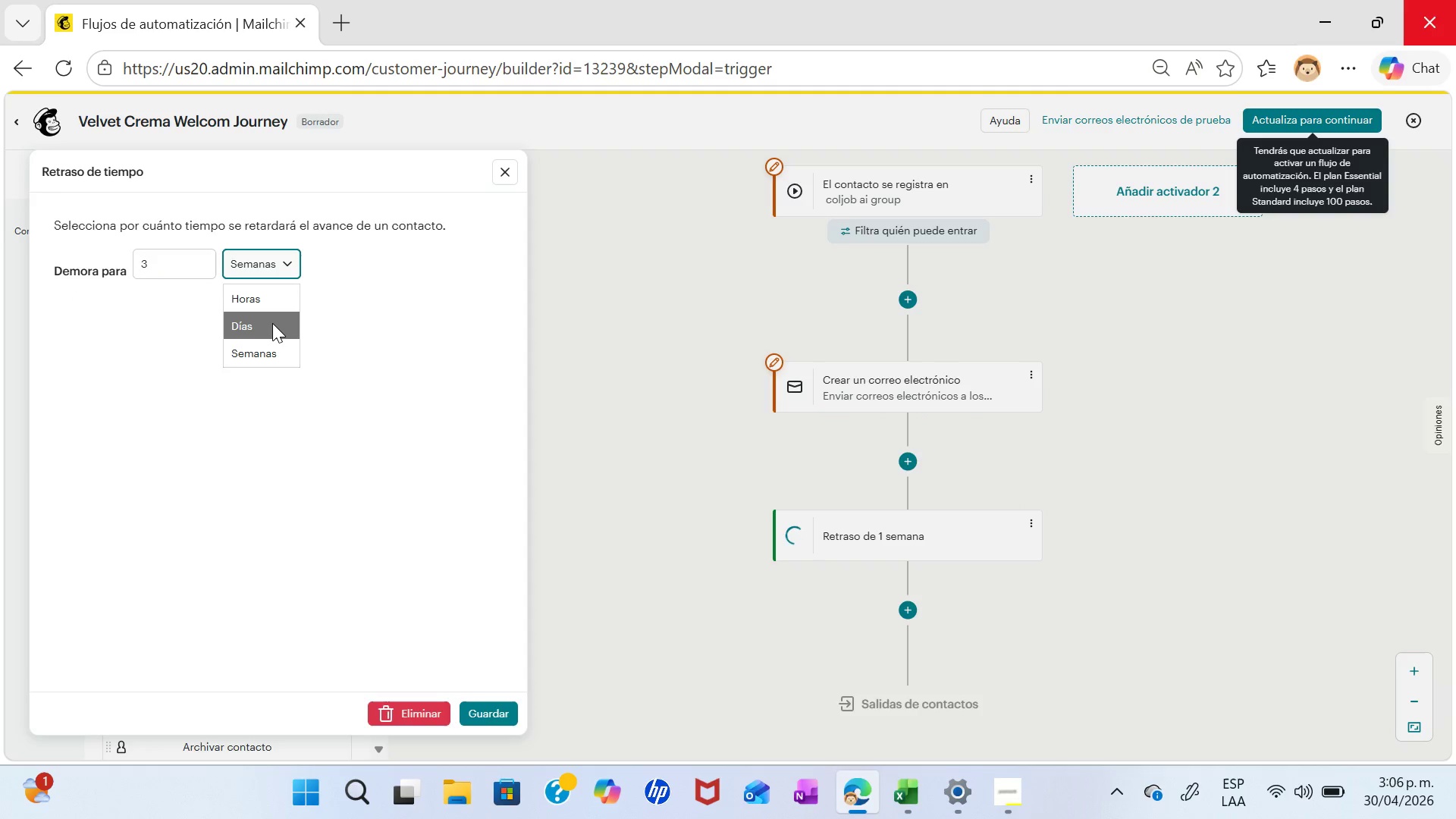 
left_click([272, 323])
 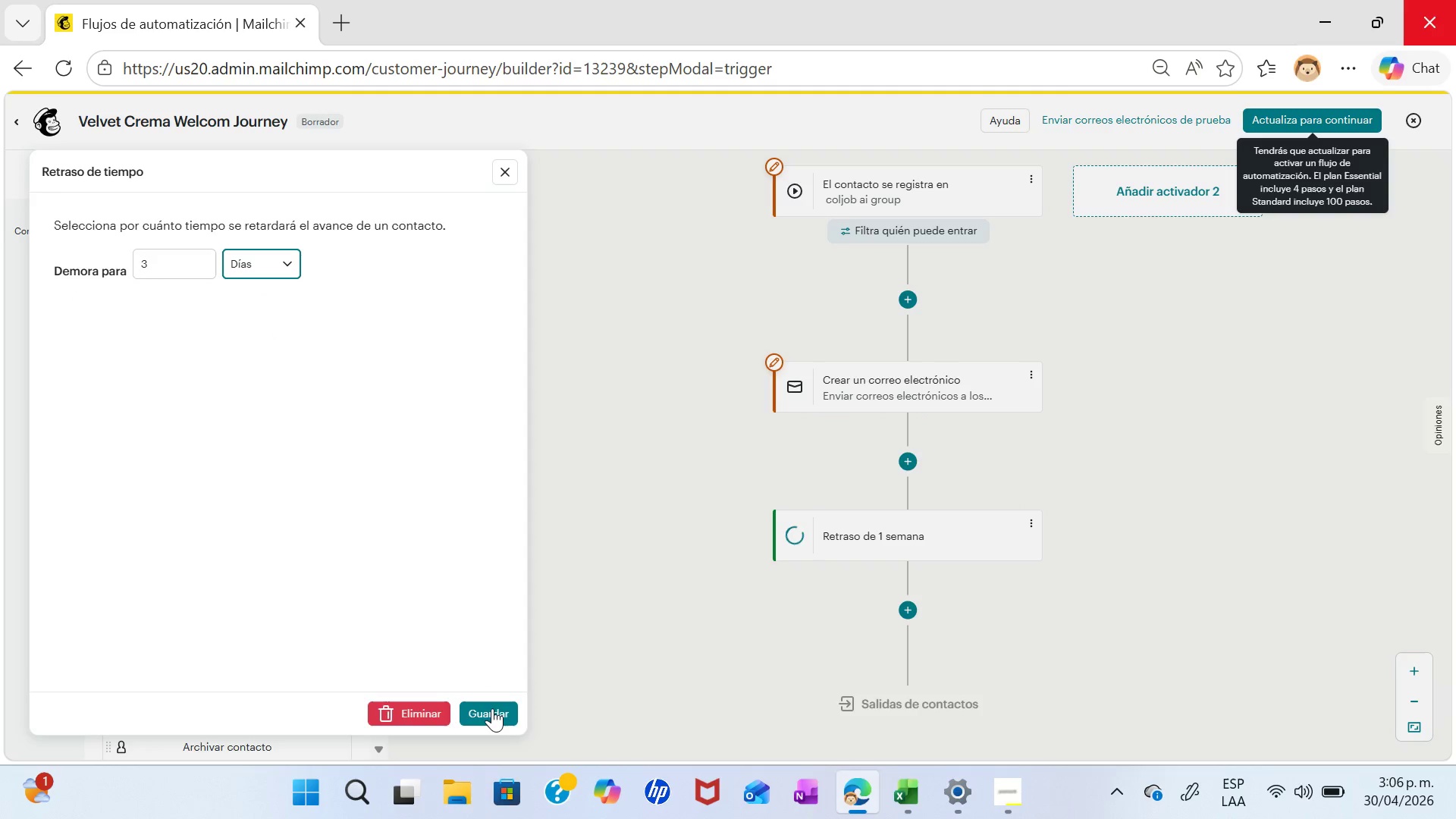 
left_click([492, 710])
 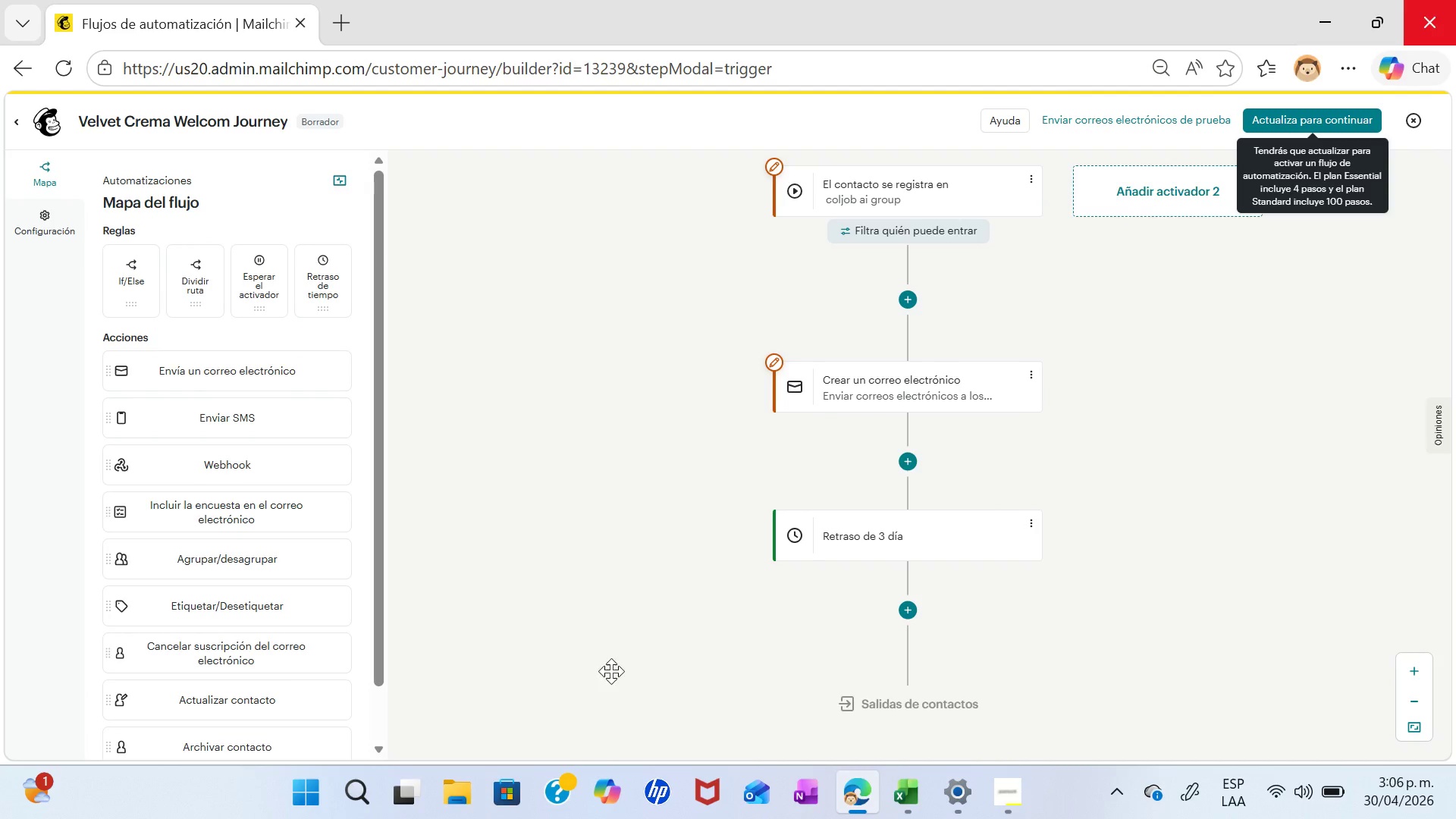 
left_click([909, 614])
 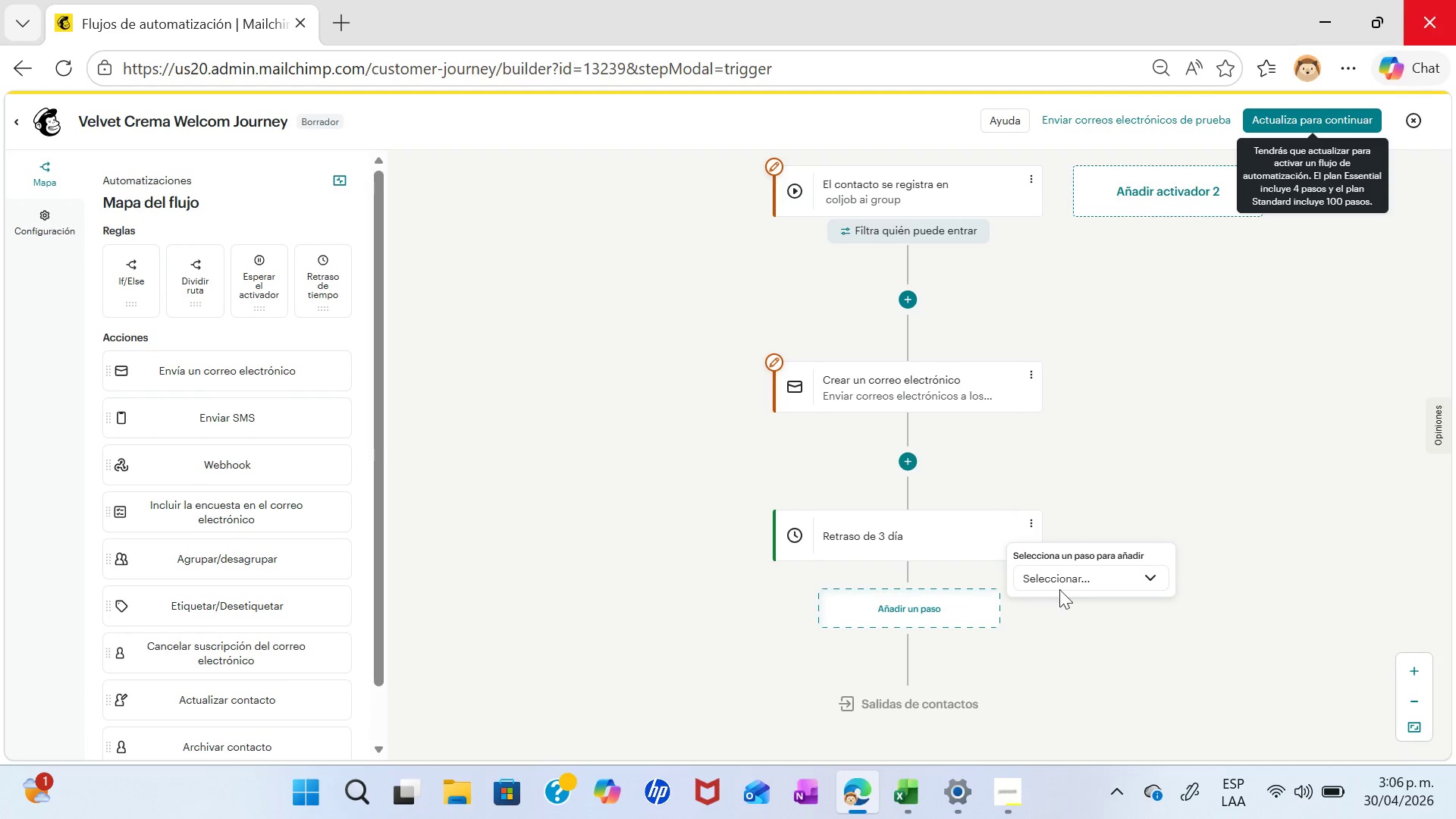 
left_click([1061, 576])
 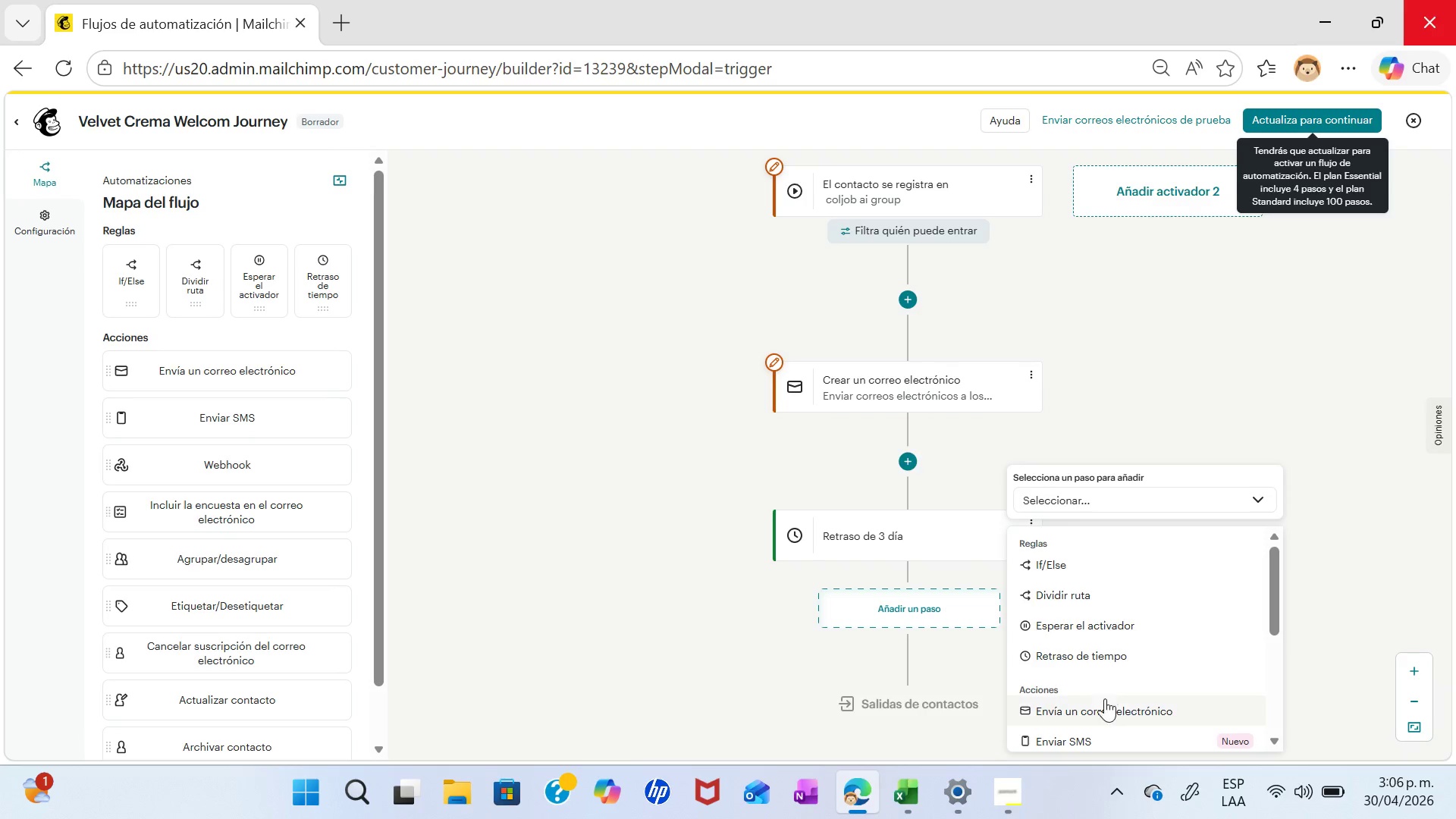 
left_click([1105, 708])
 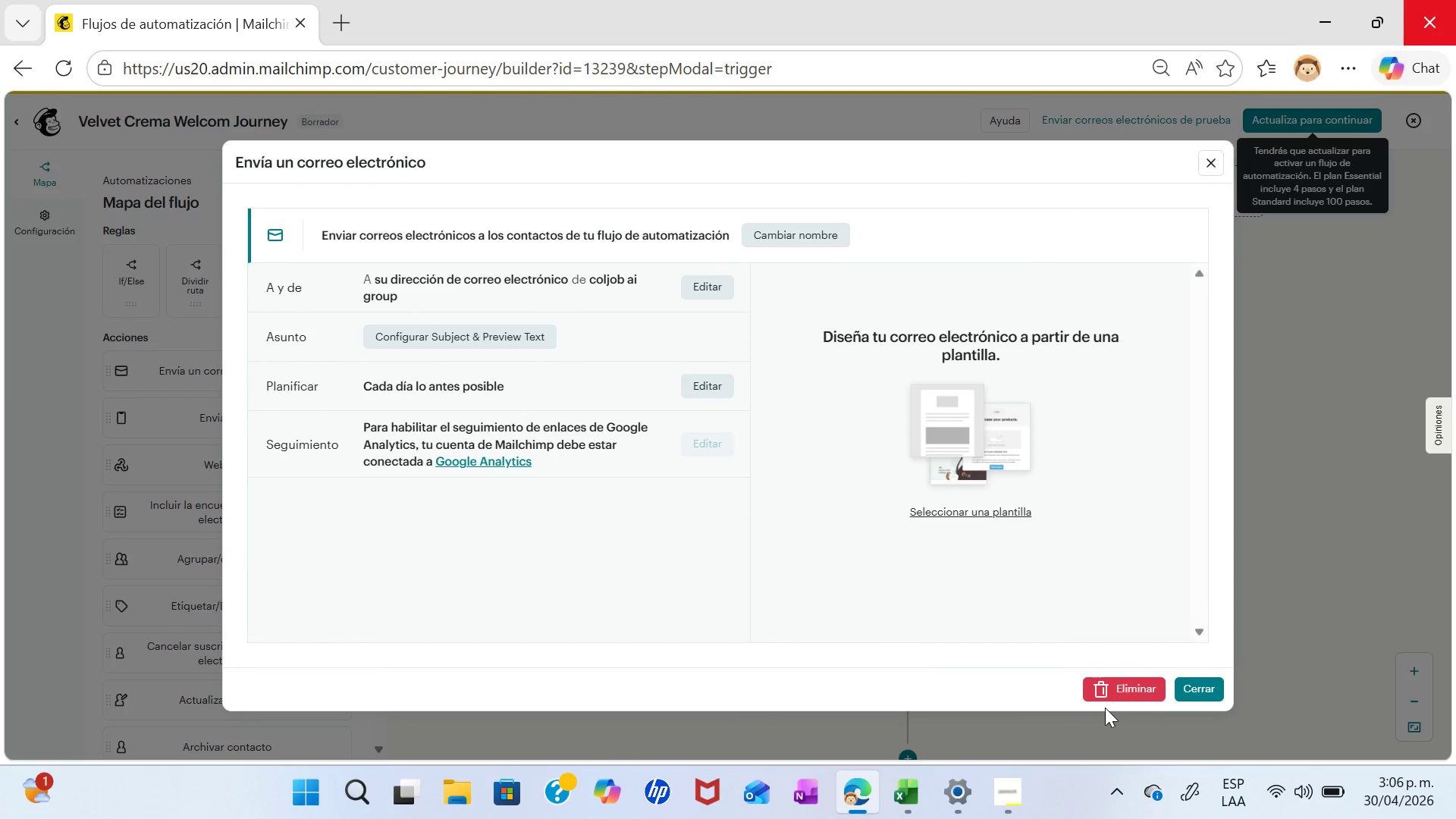 
wait(7.34)
 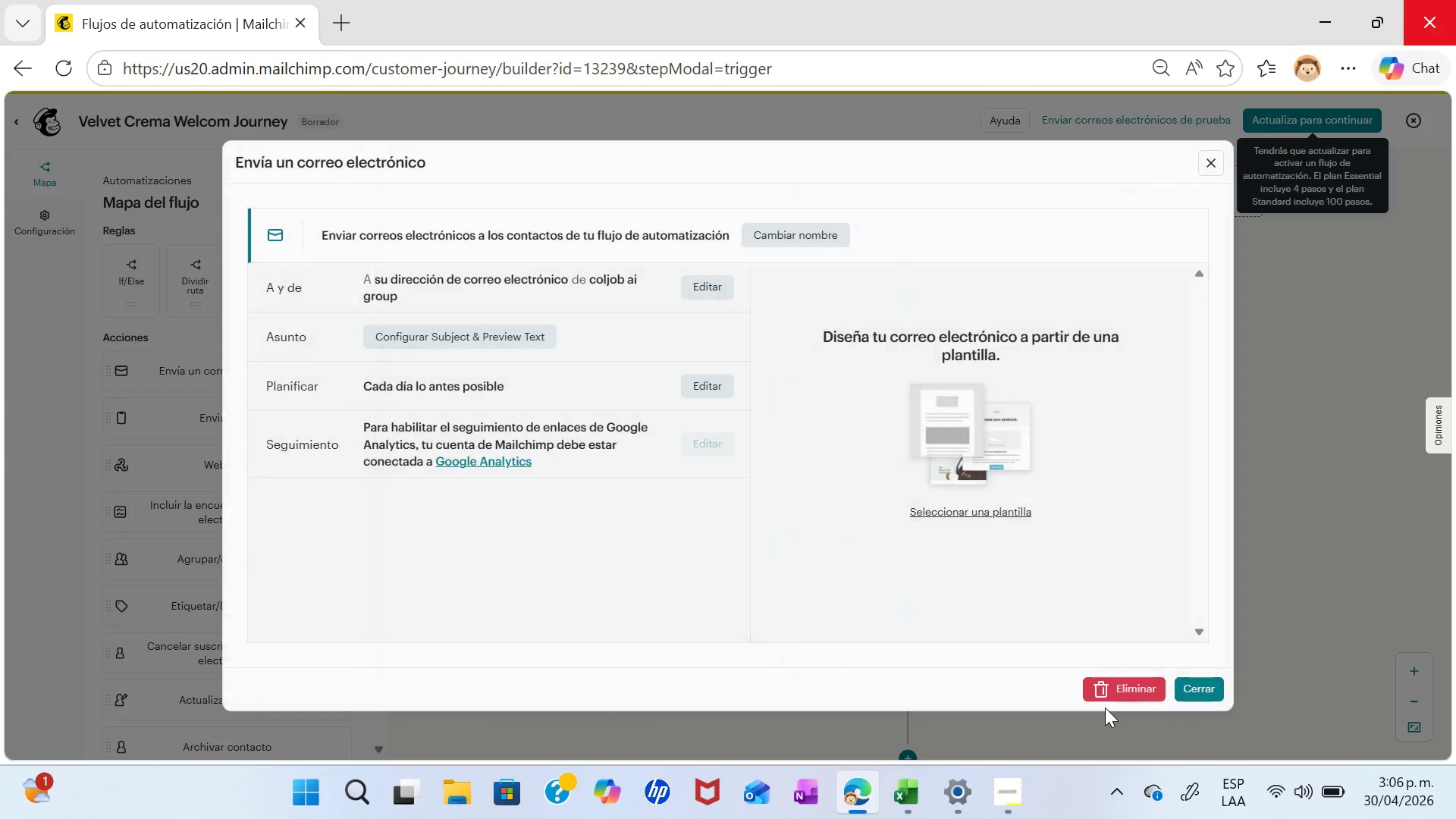 
left_click([1210, 155])
 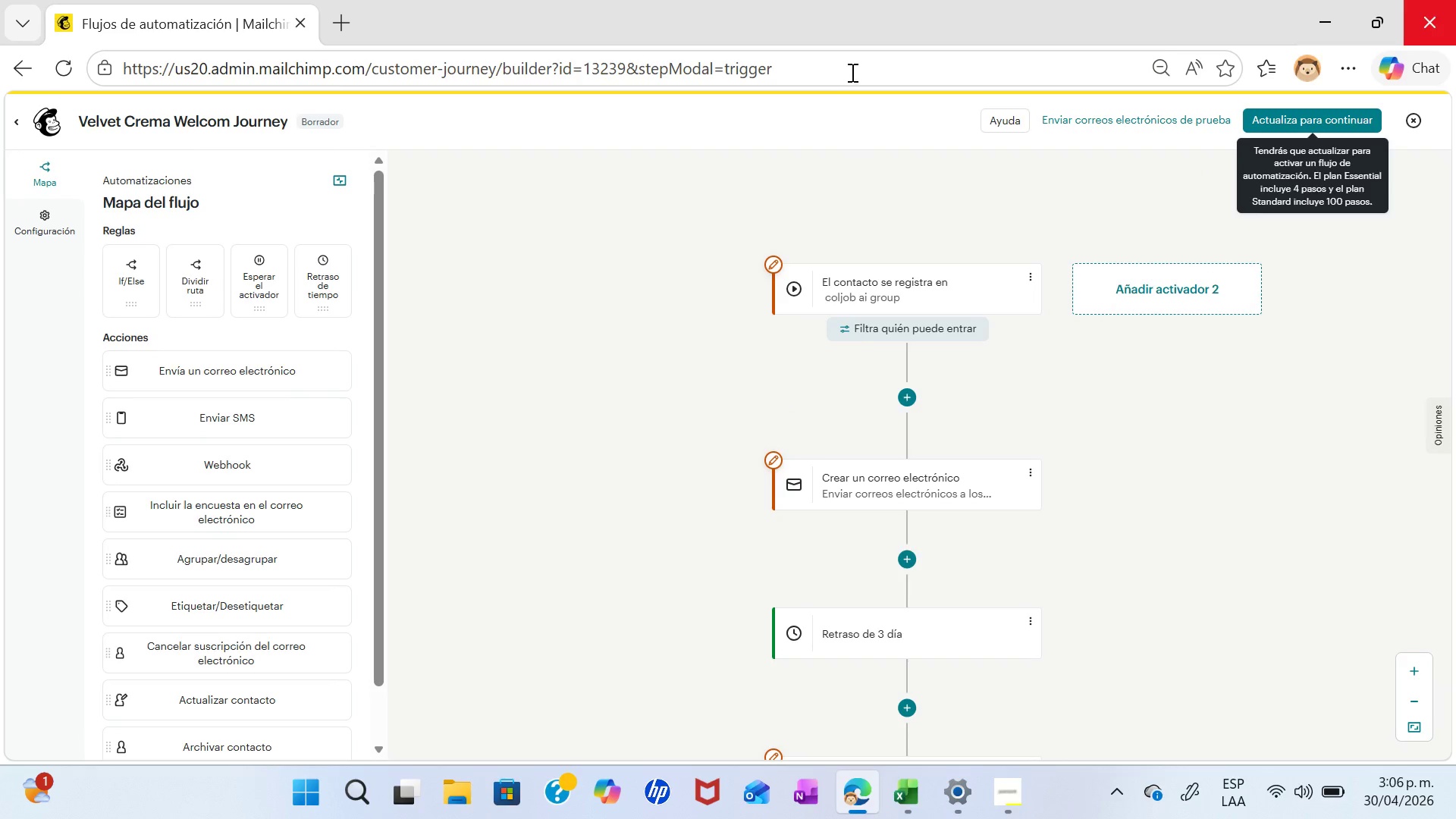 
left_click([915, 277])
 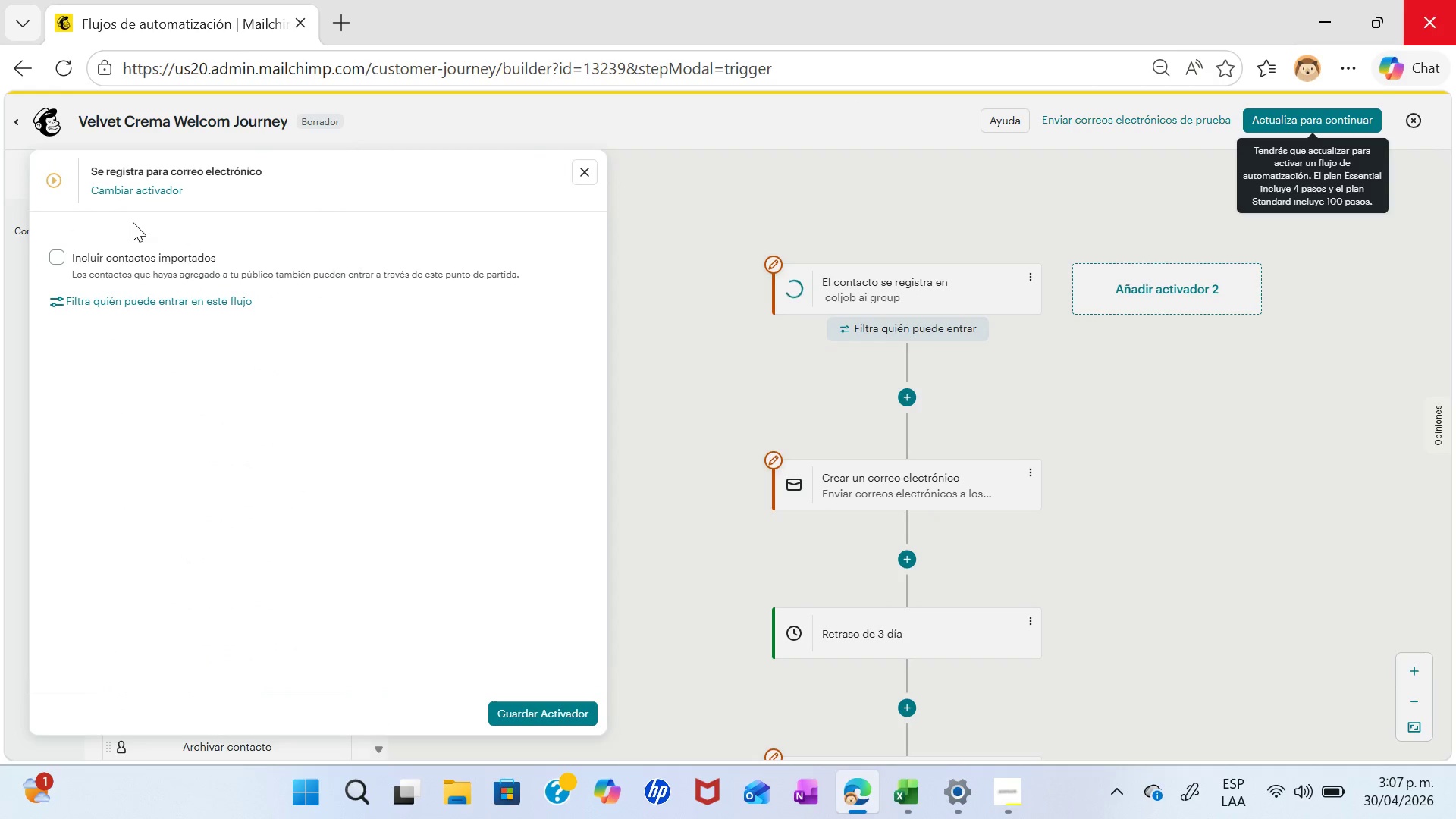 
wait(5.33)
 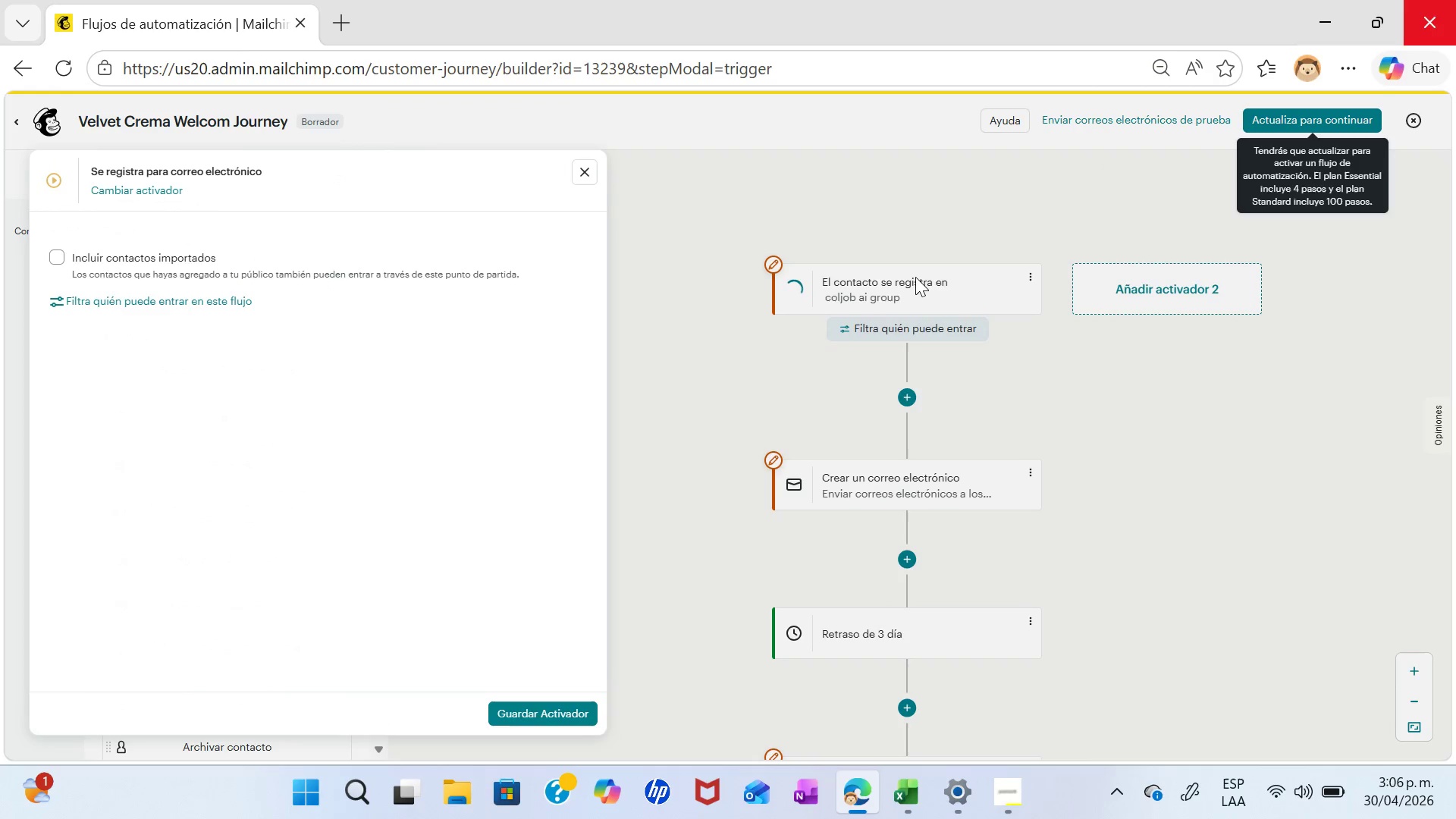 
left_click([60, 261])
 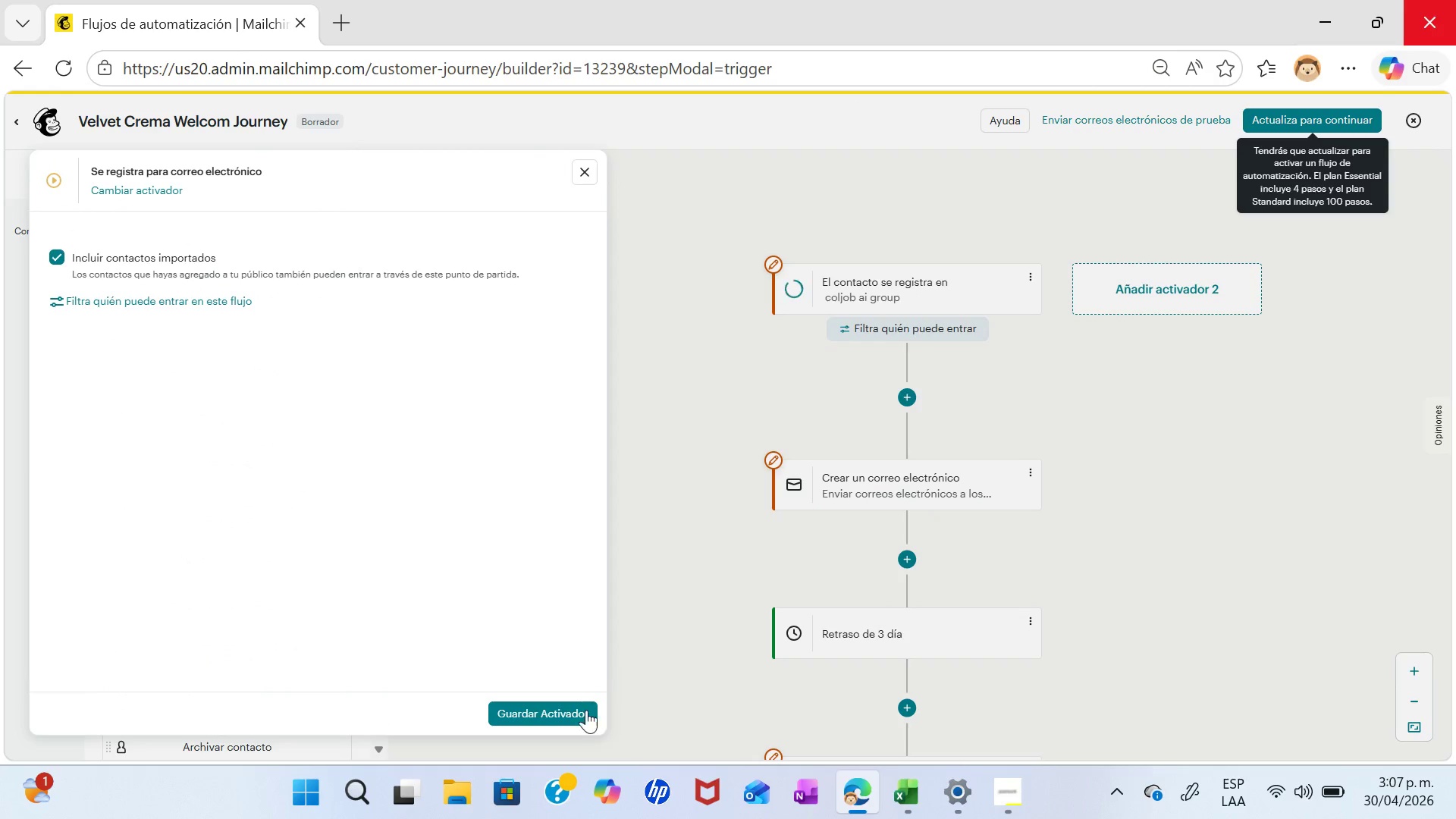 
left_click([568, 717])
 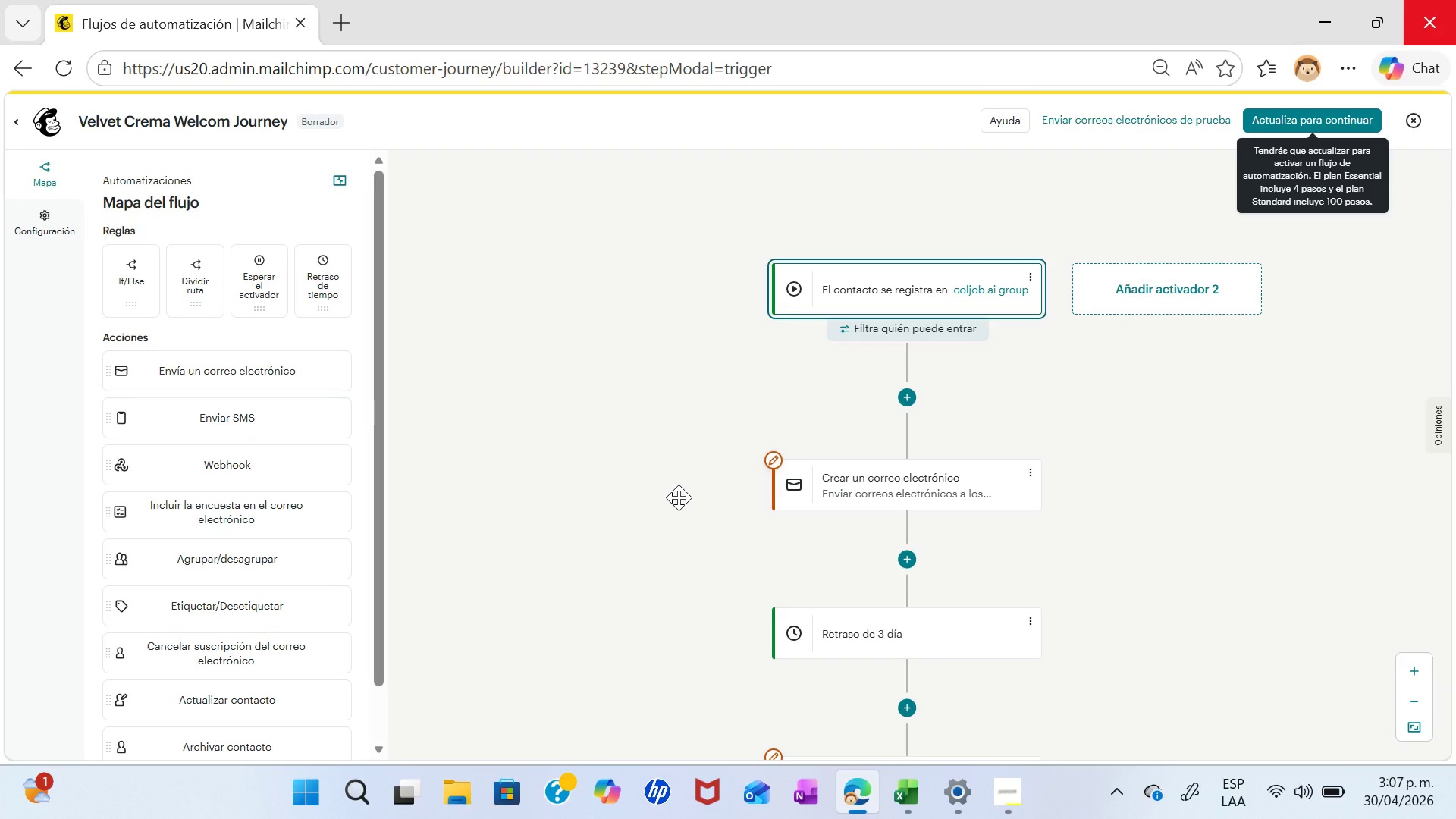 
wait(14.73)
 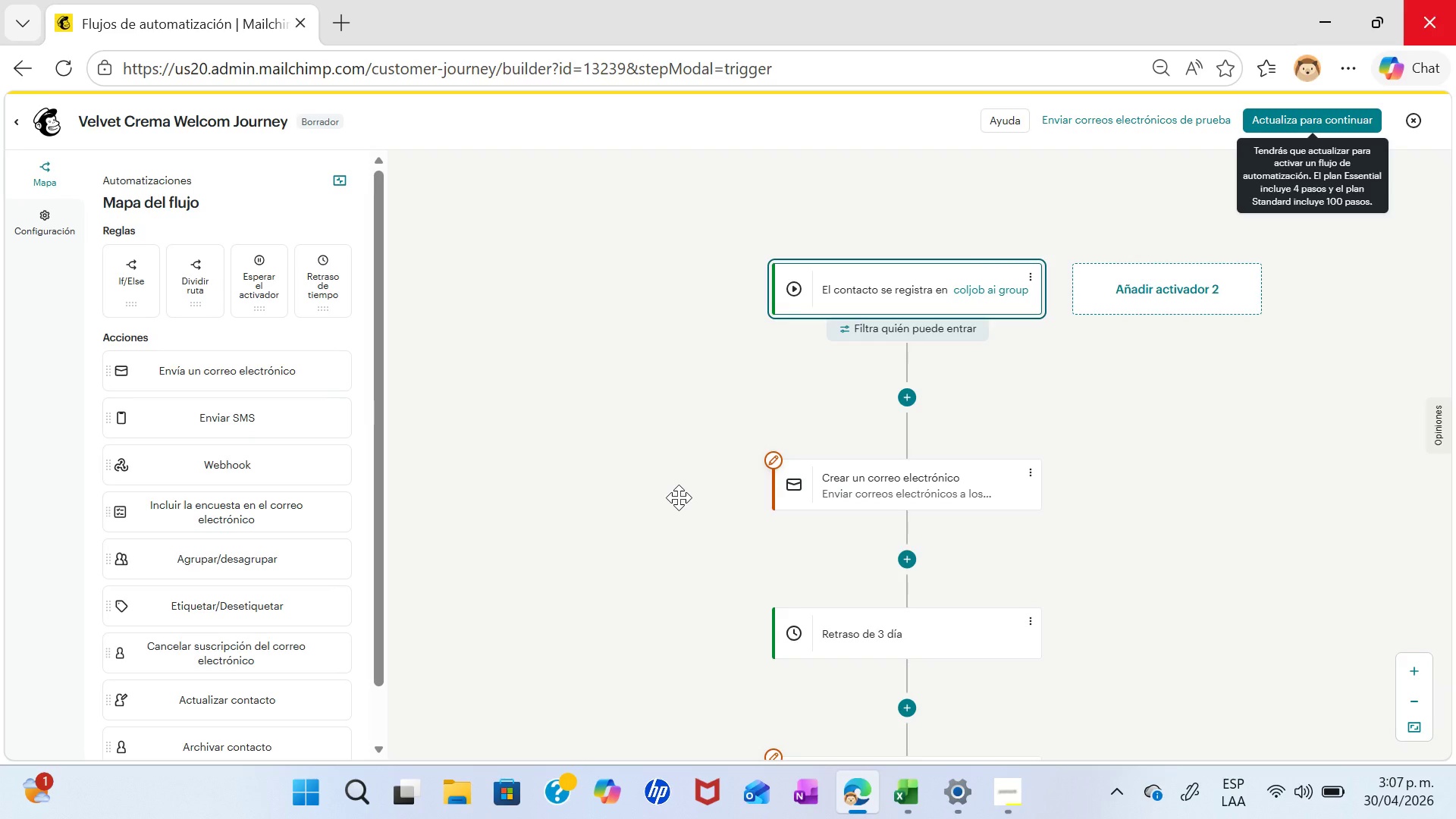 
left_click([1028, 276])
 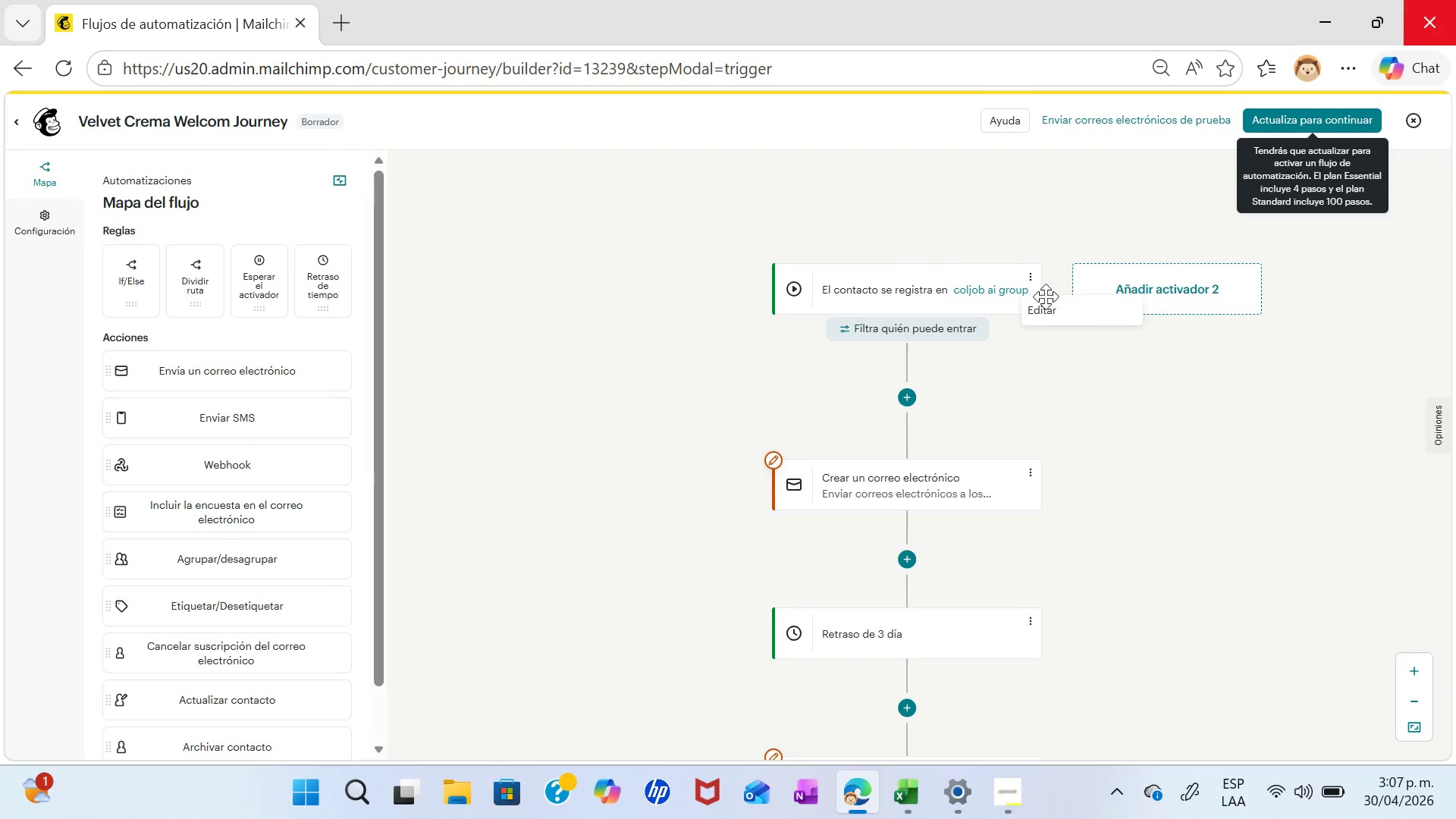 
left_click([1056, 308])
 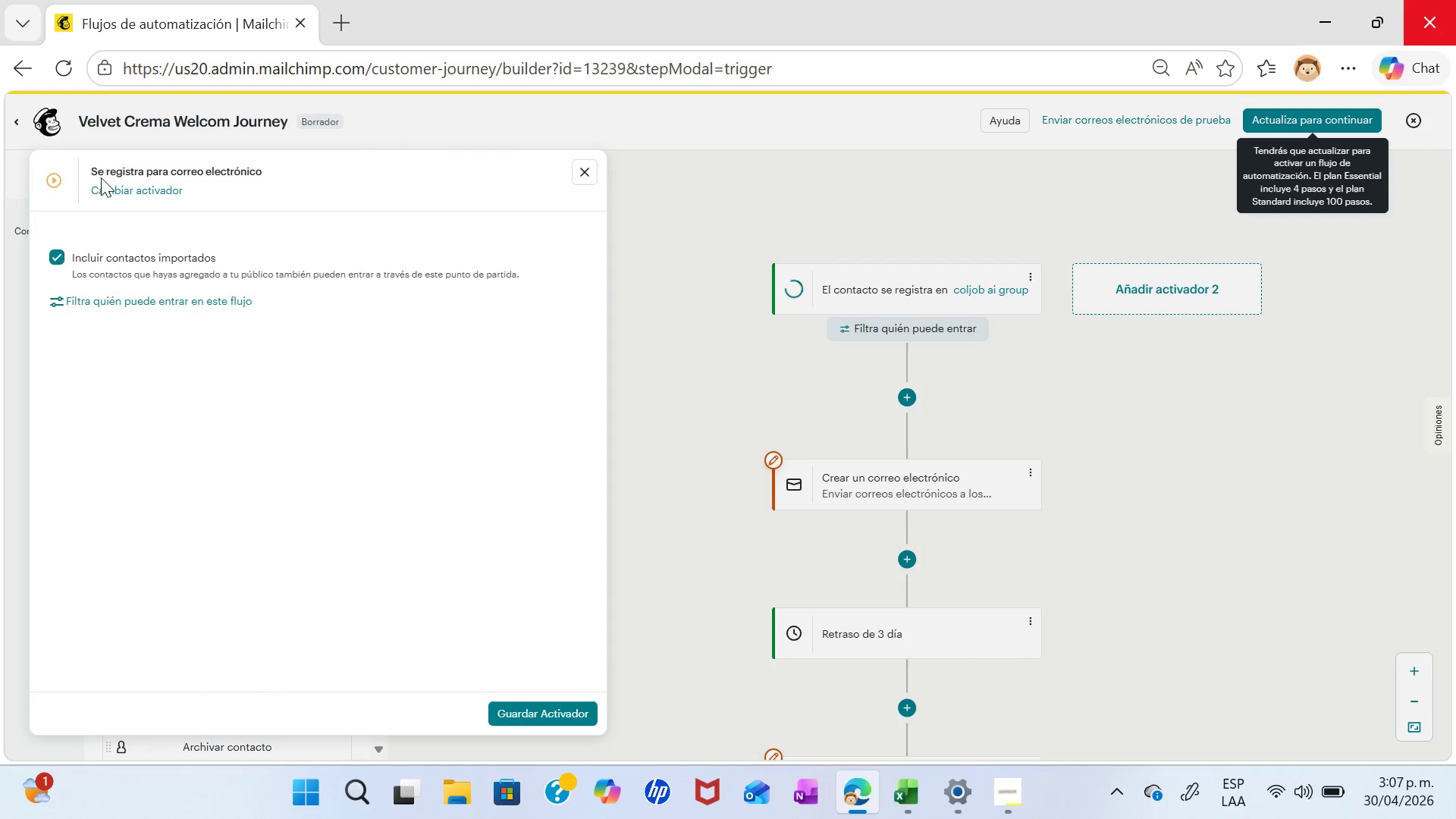 
wait(5.48)
 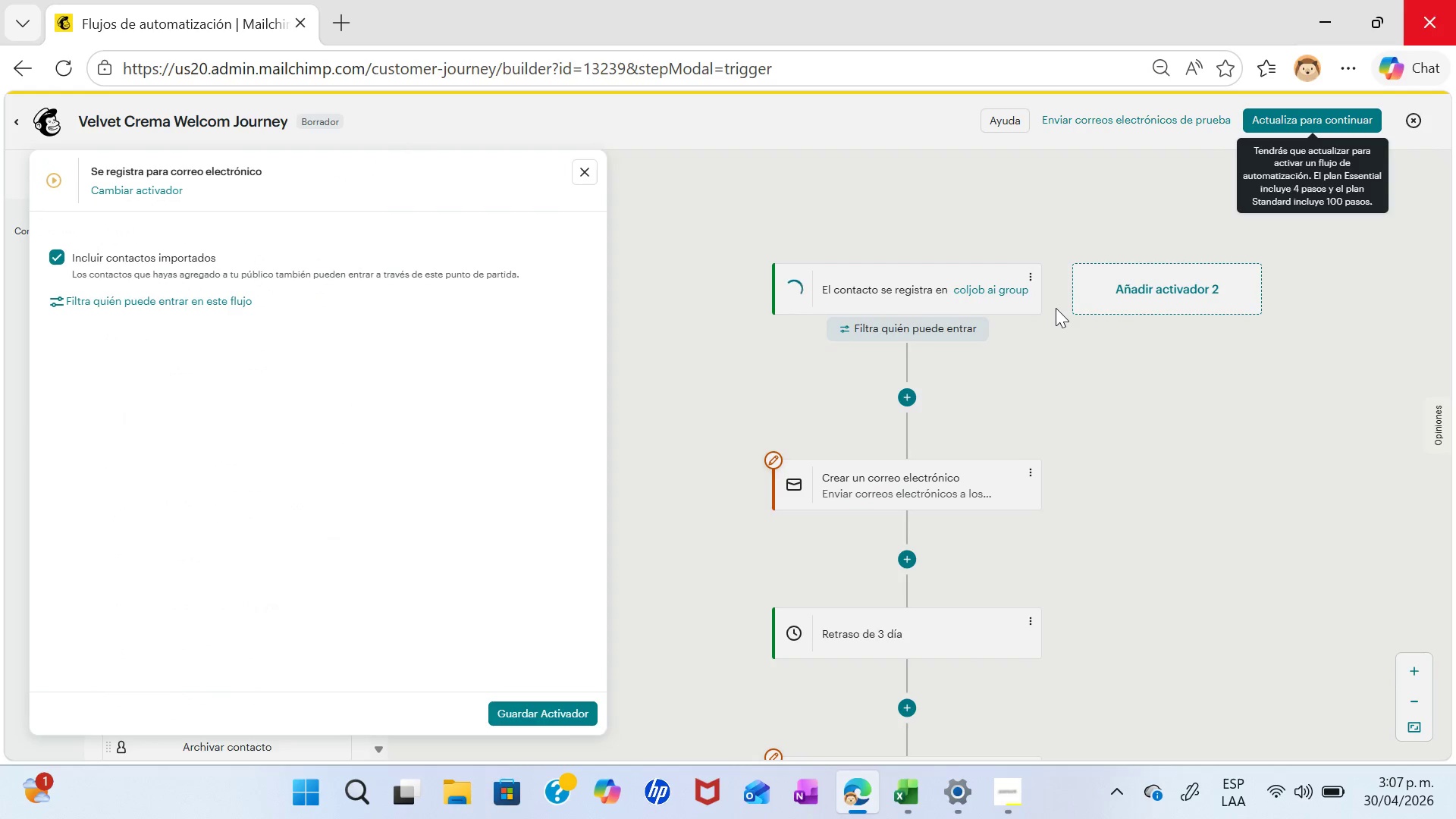 
left_click([590, 179])
 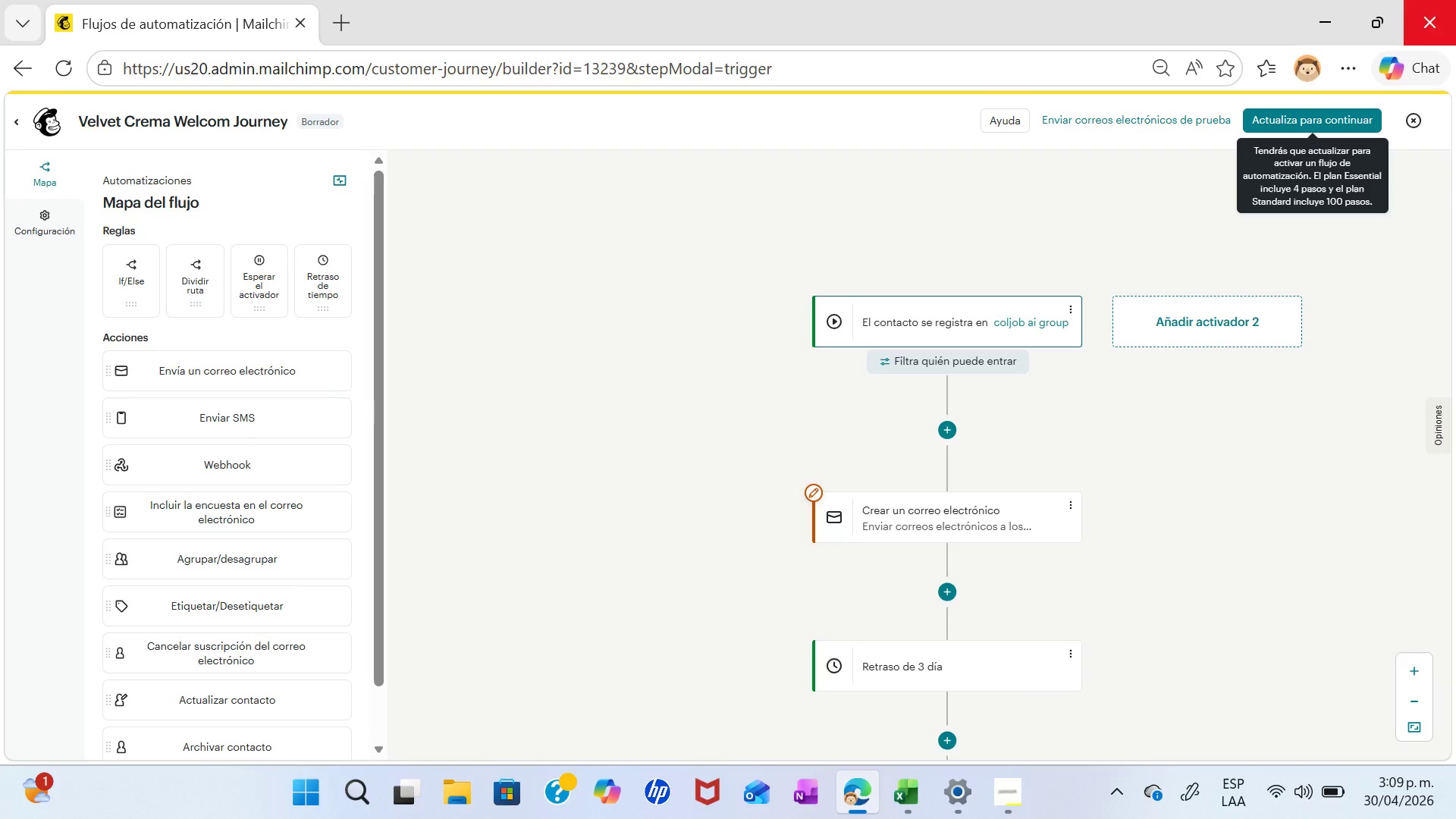 
wait(117.0)
 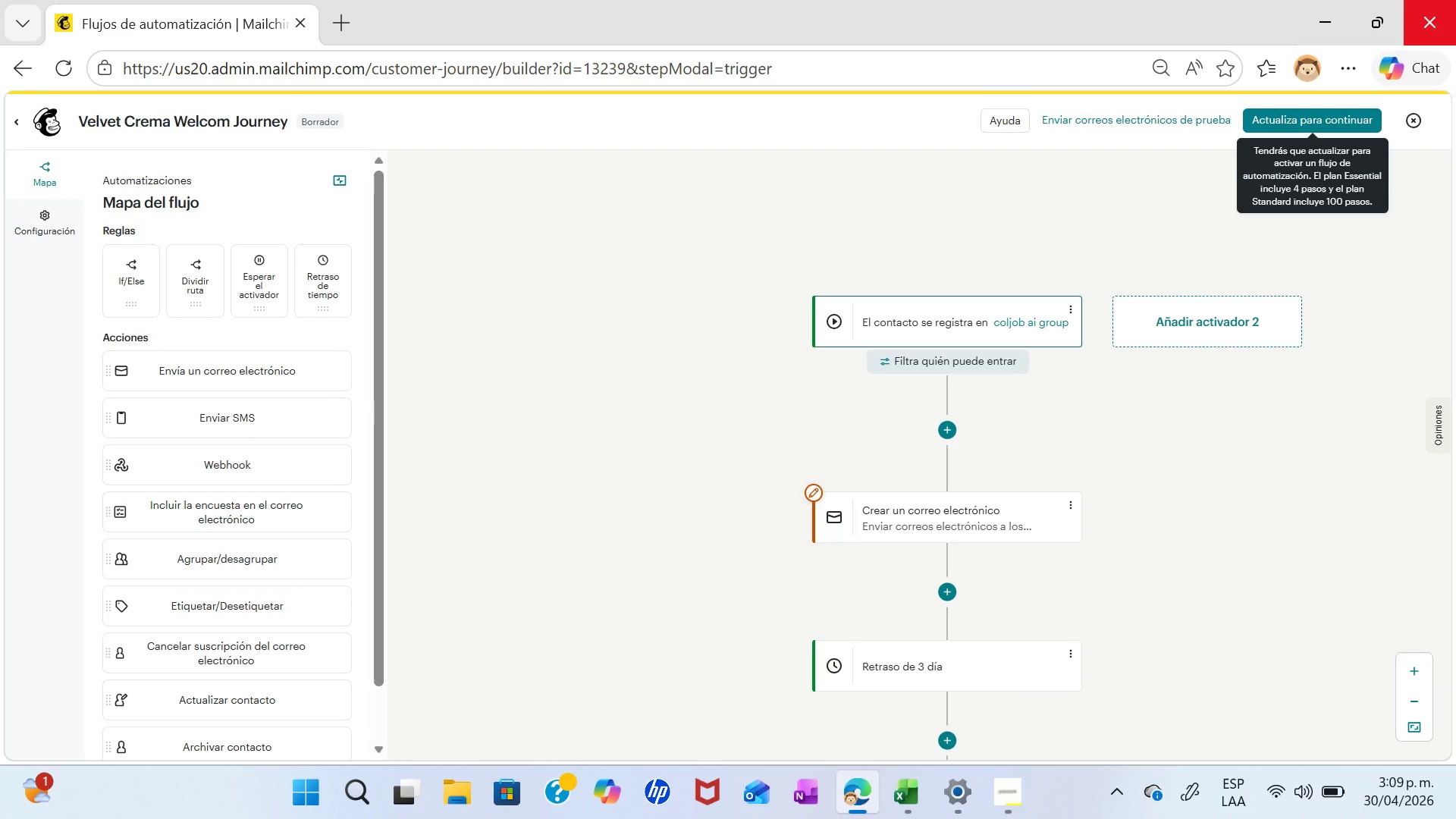 
left_click([929, 520])
 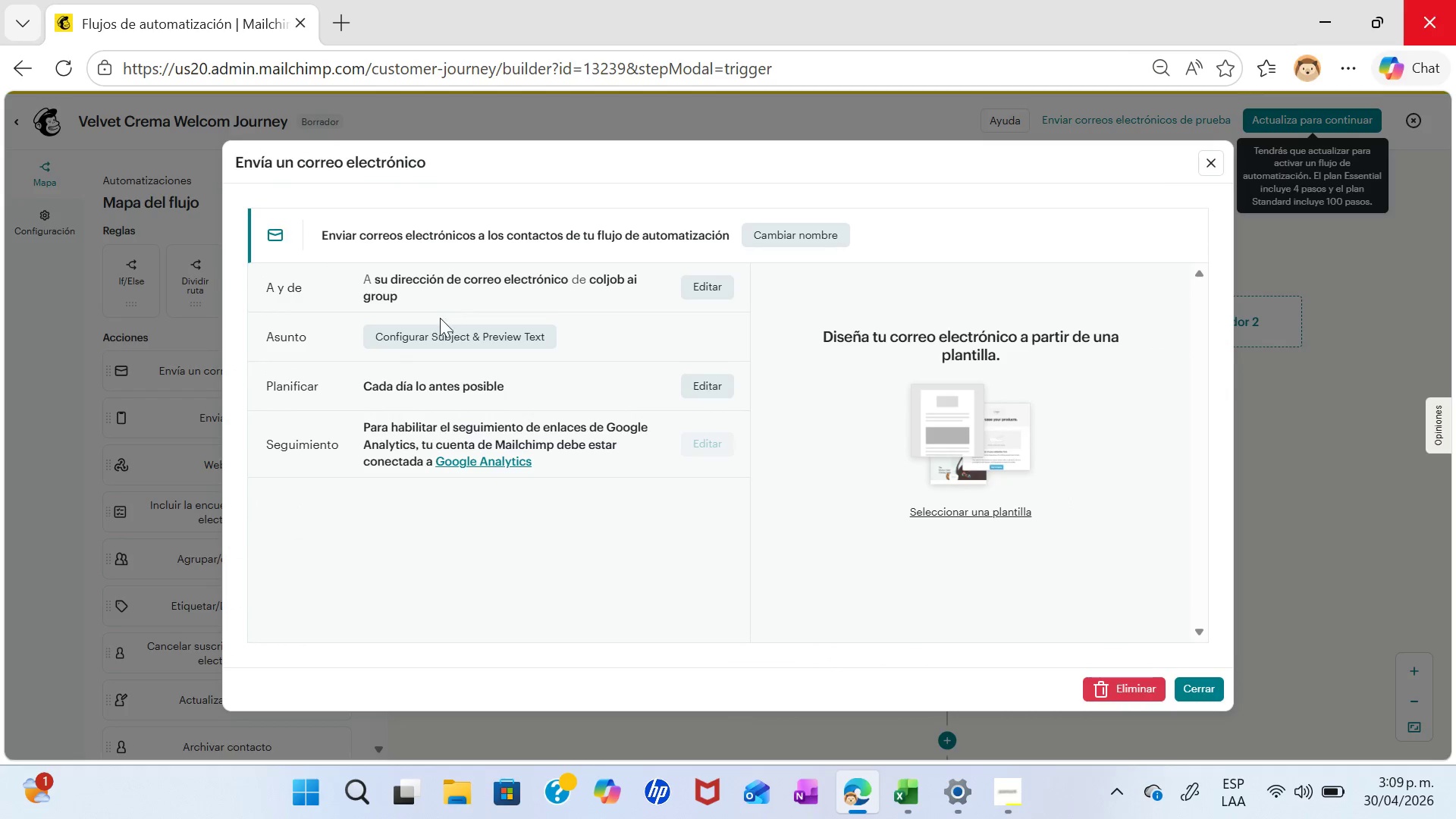 
left_click([444, 334])
 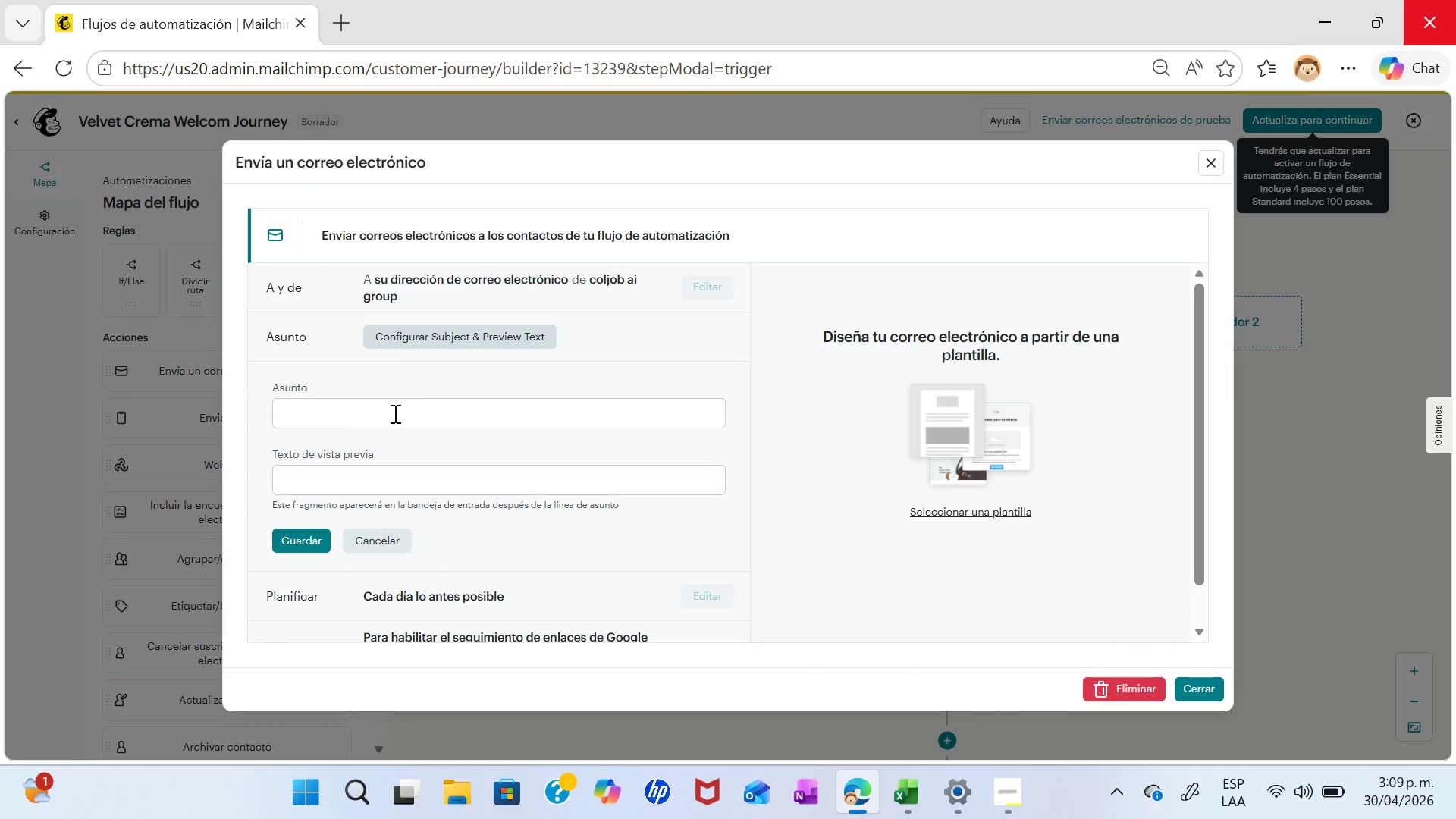 
left_click([384, 418])
 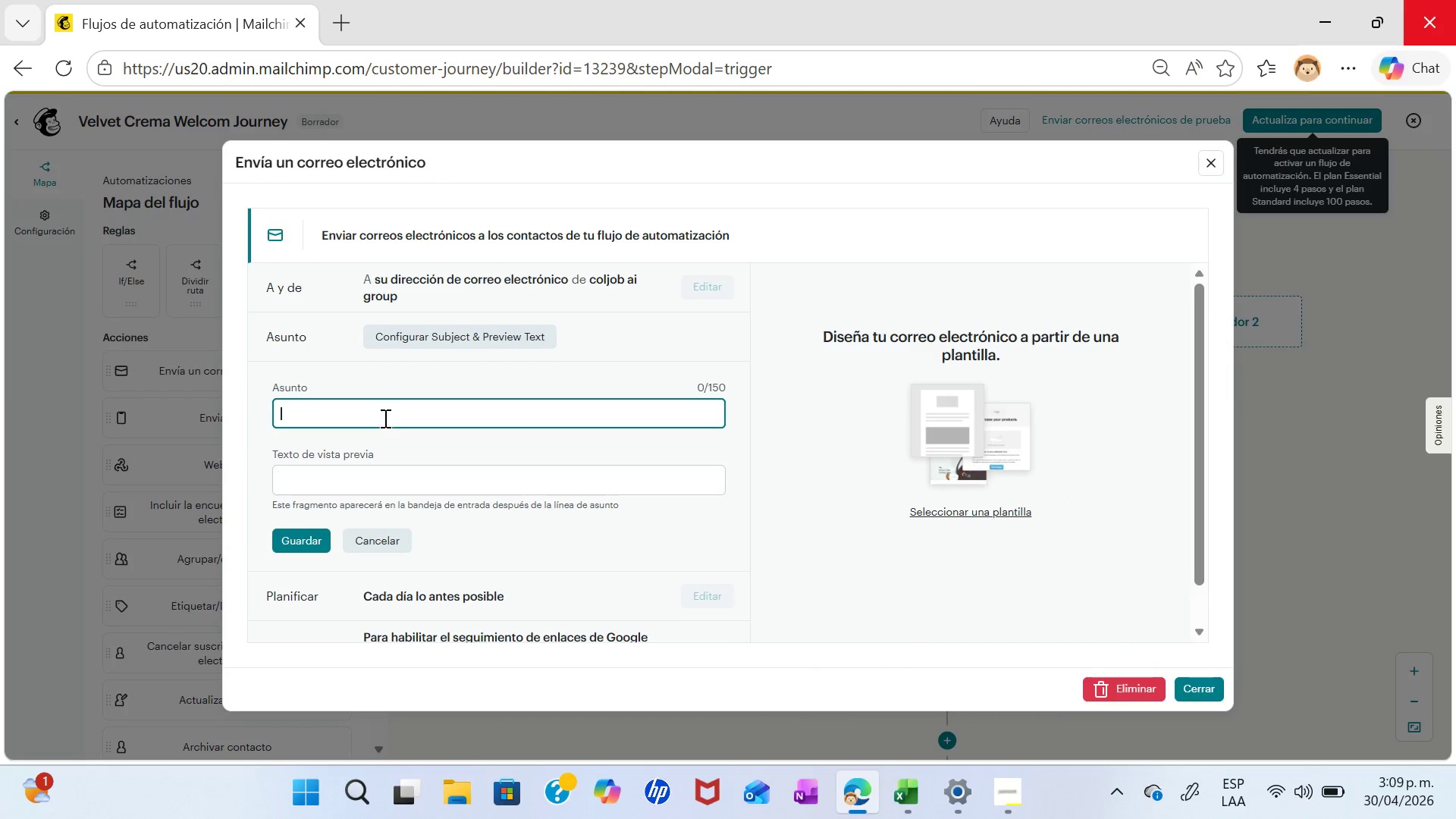 
type(Welcome to the velvet Crema family!)
 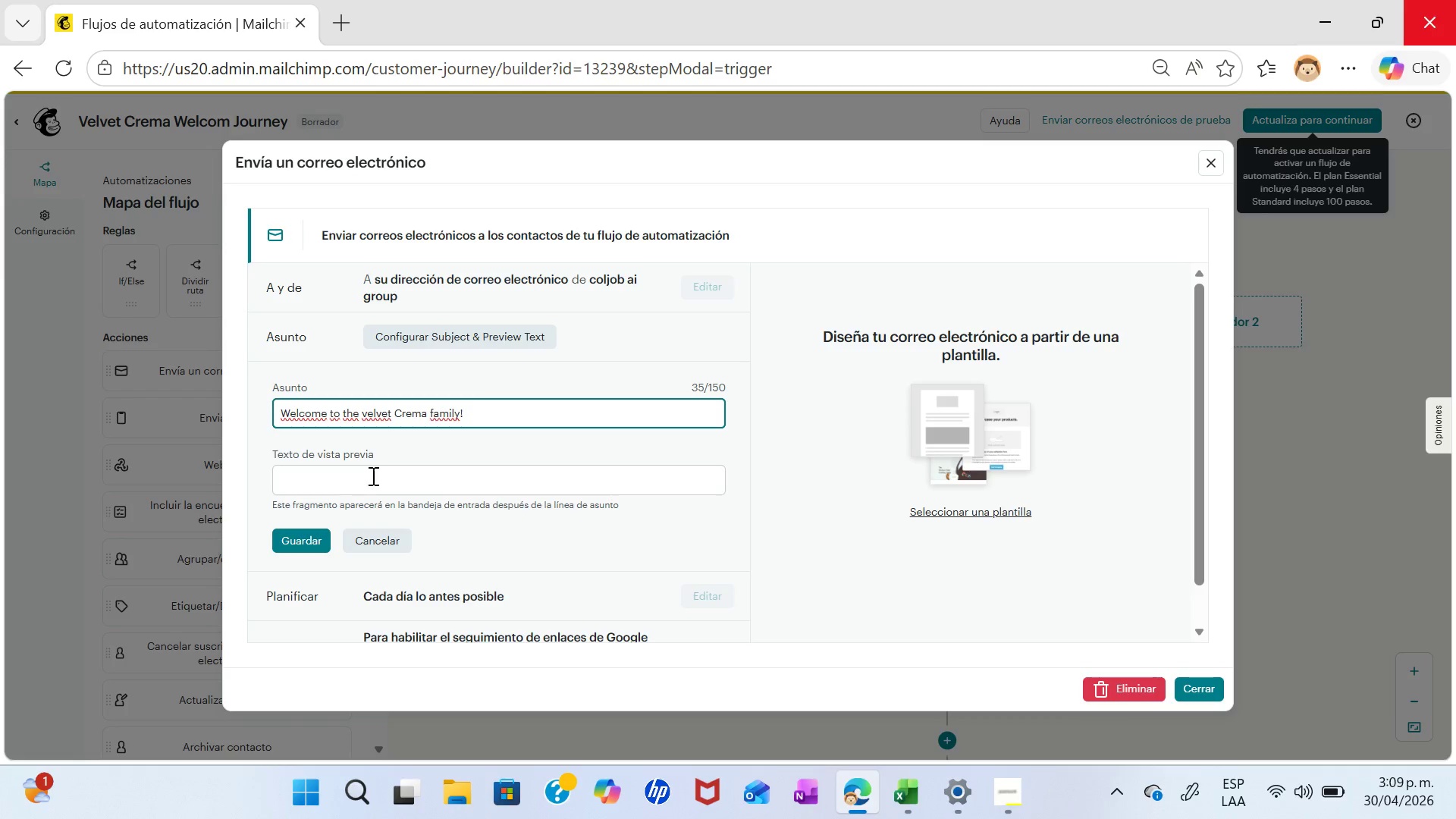 
left_click([364, 484])
 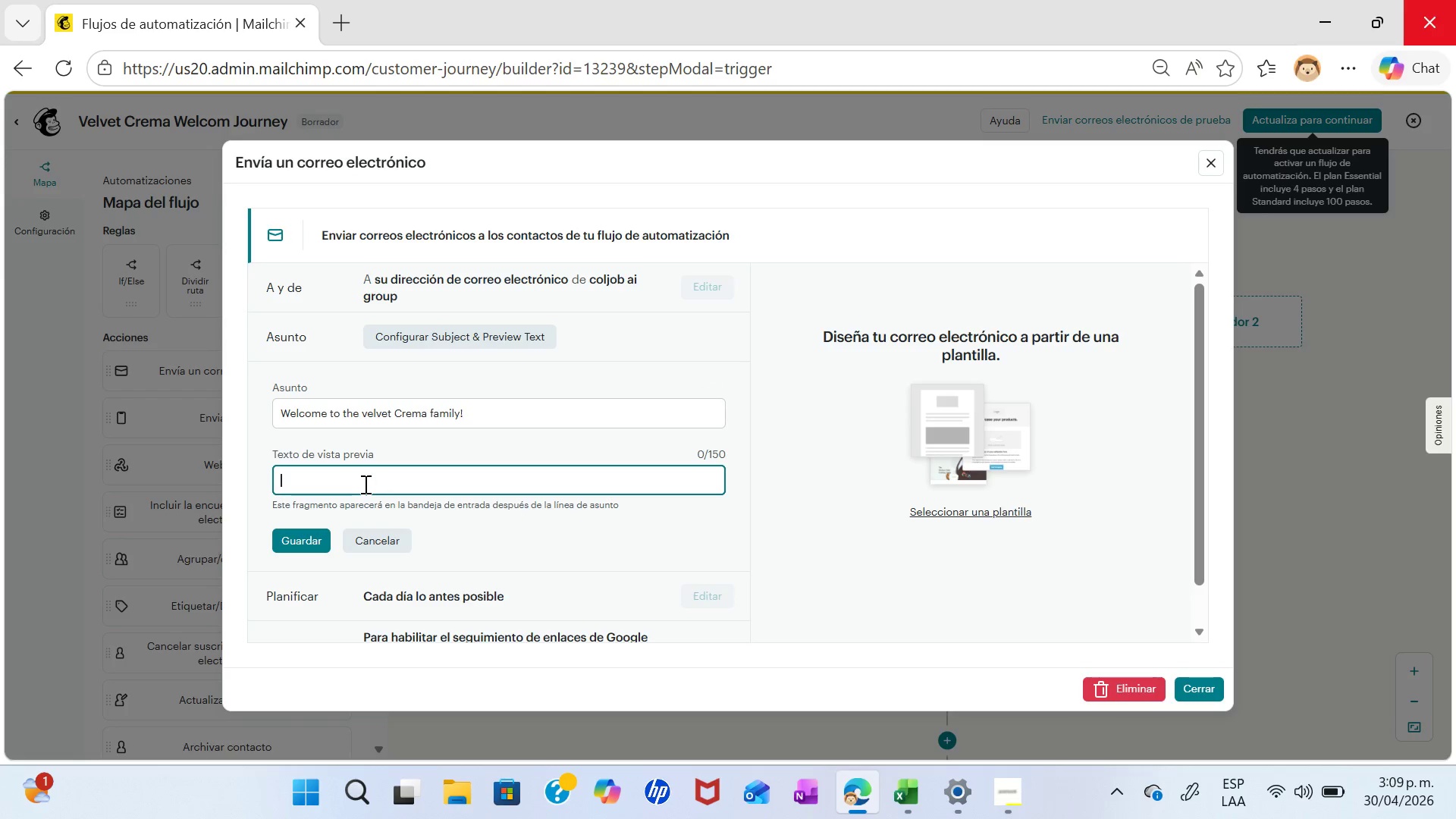 
type(Touchpoint )
 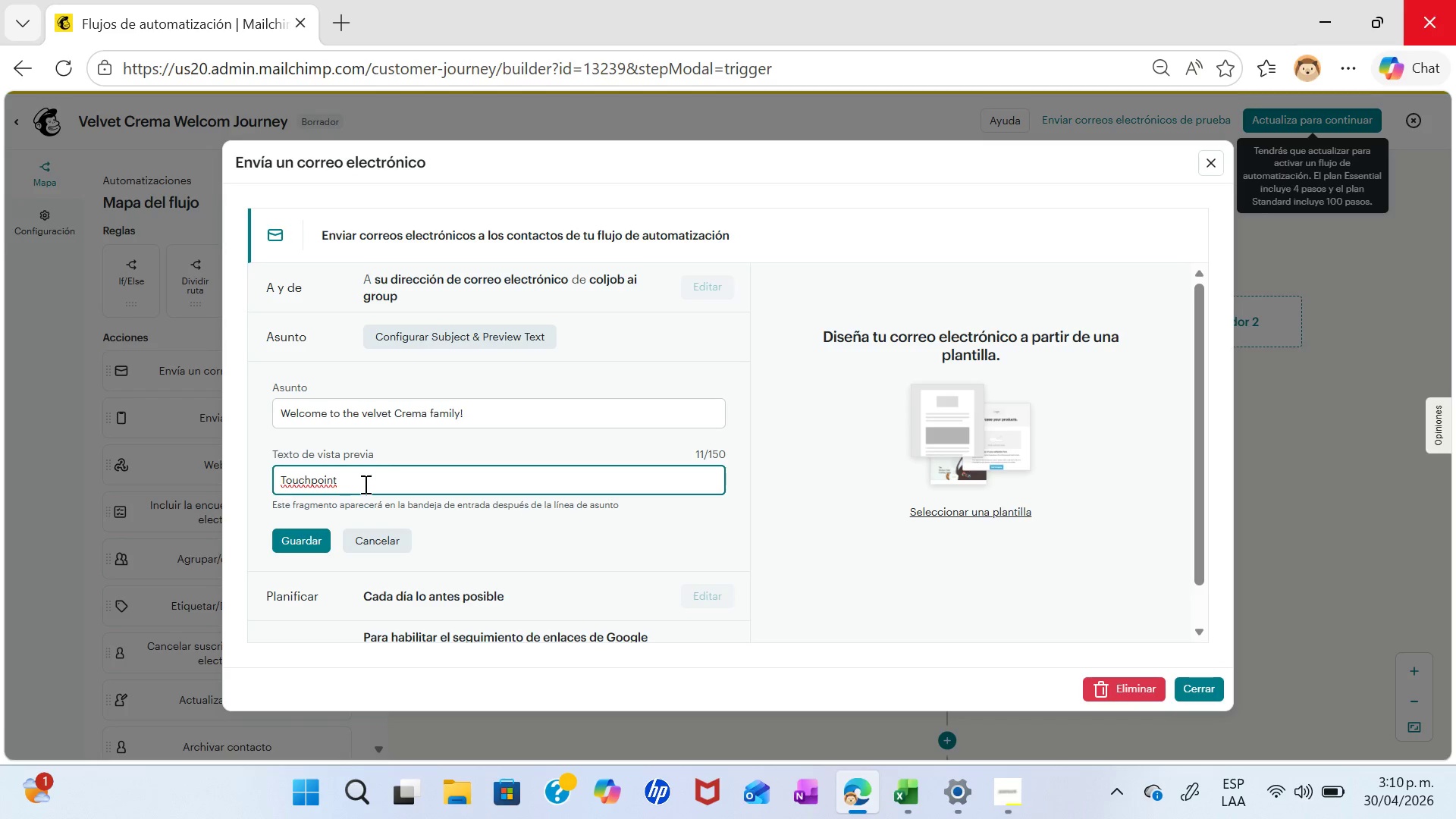 
key(1)
 